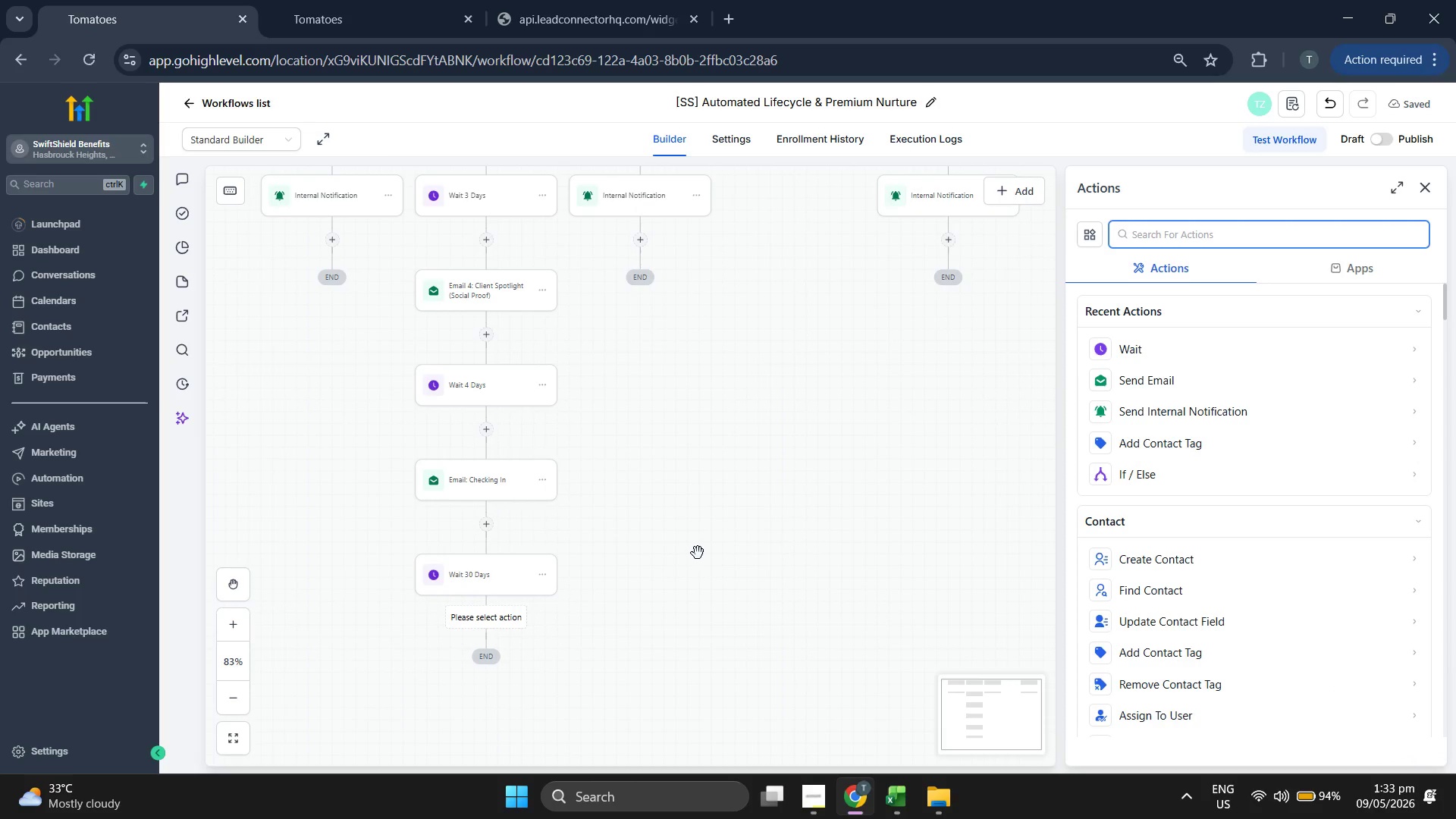 
scroll: coordinate [698, 553], scroll_direction: down, amount: 1.0
 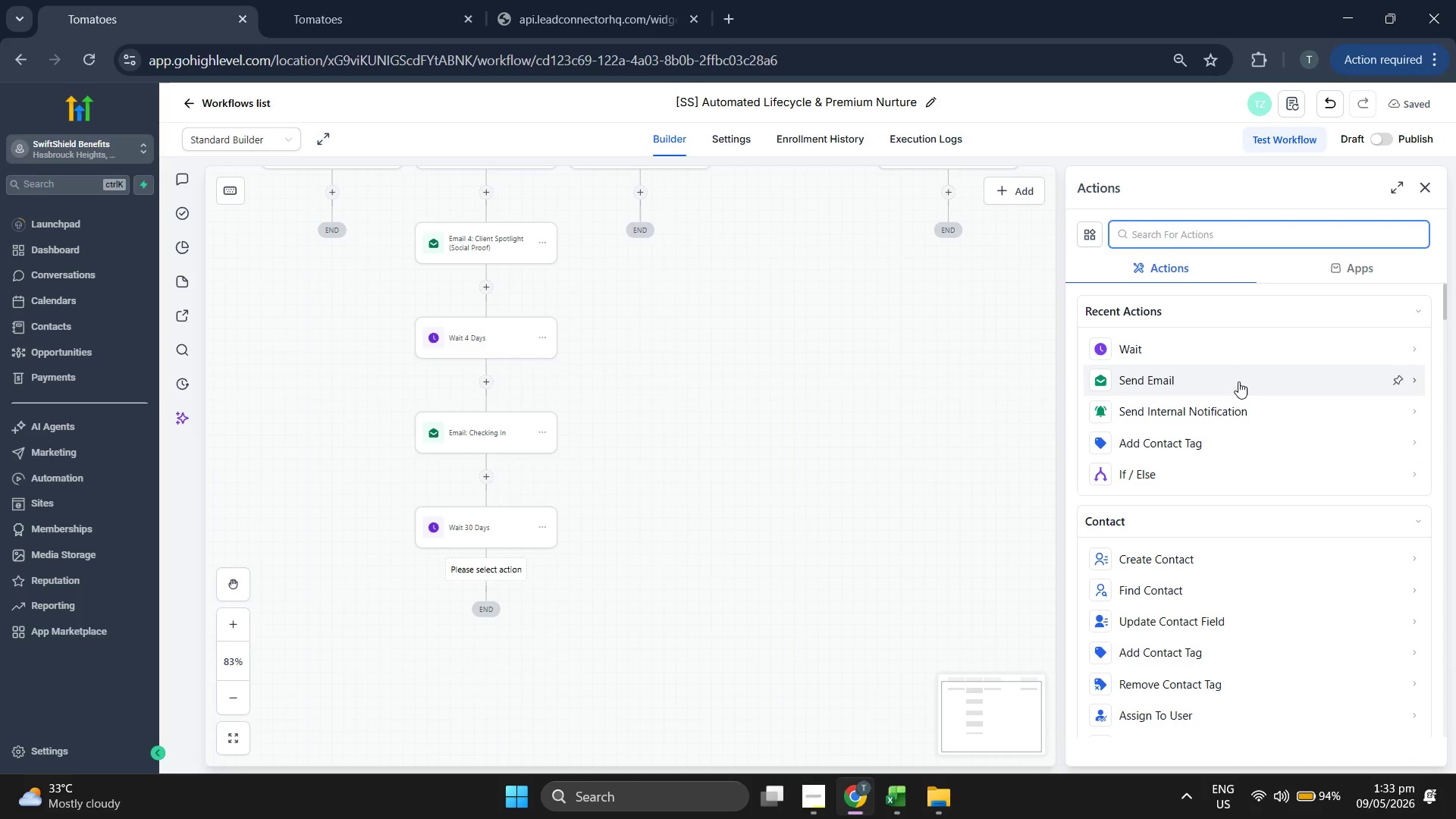 
left_click([1239, 384])
 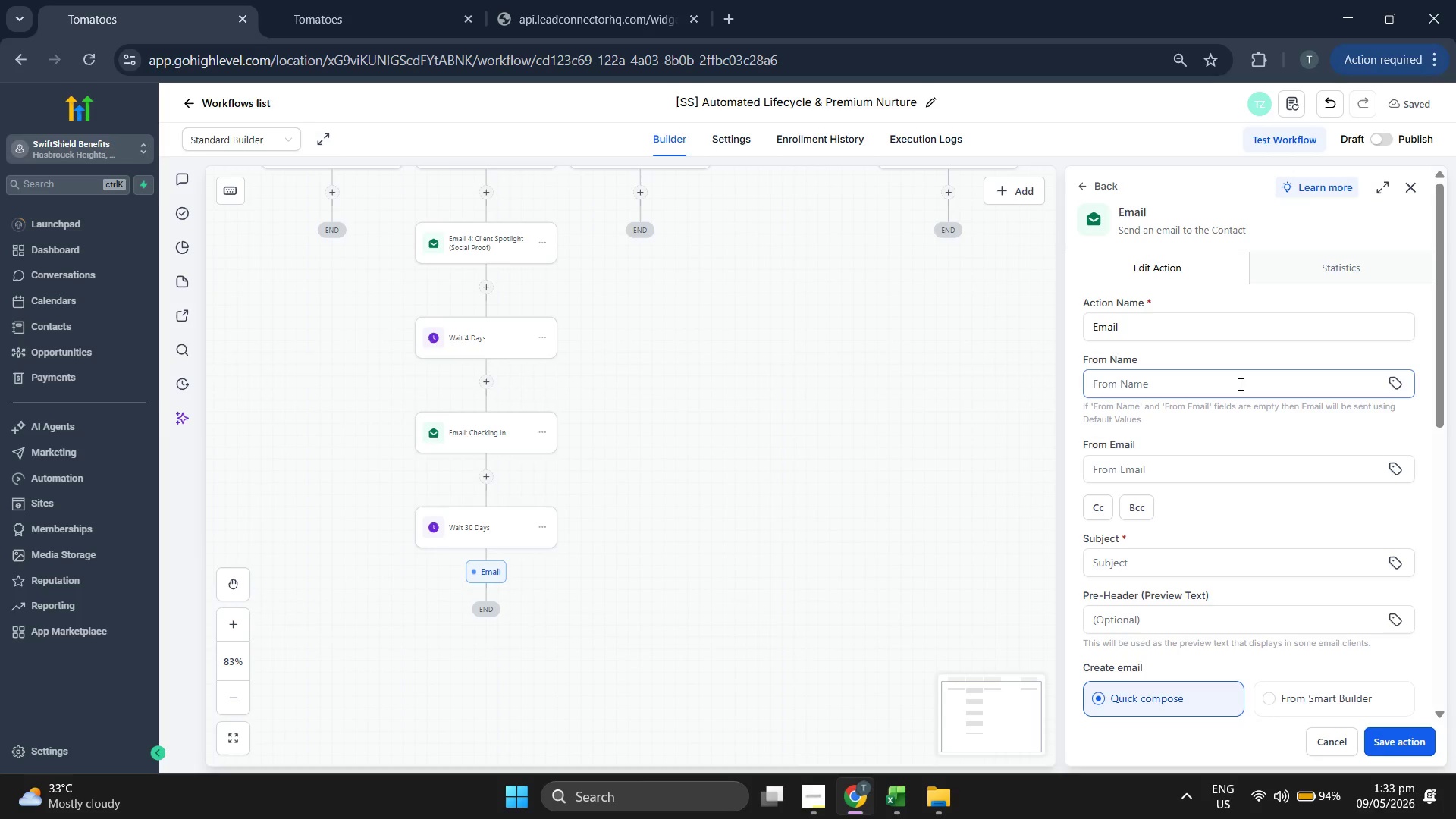 
left_click([1162, 322])
 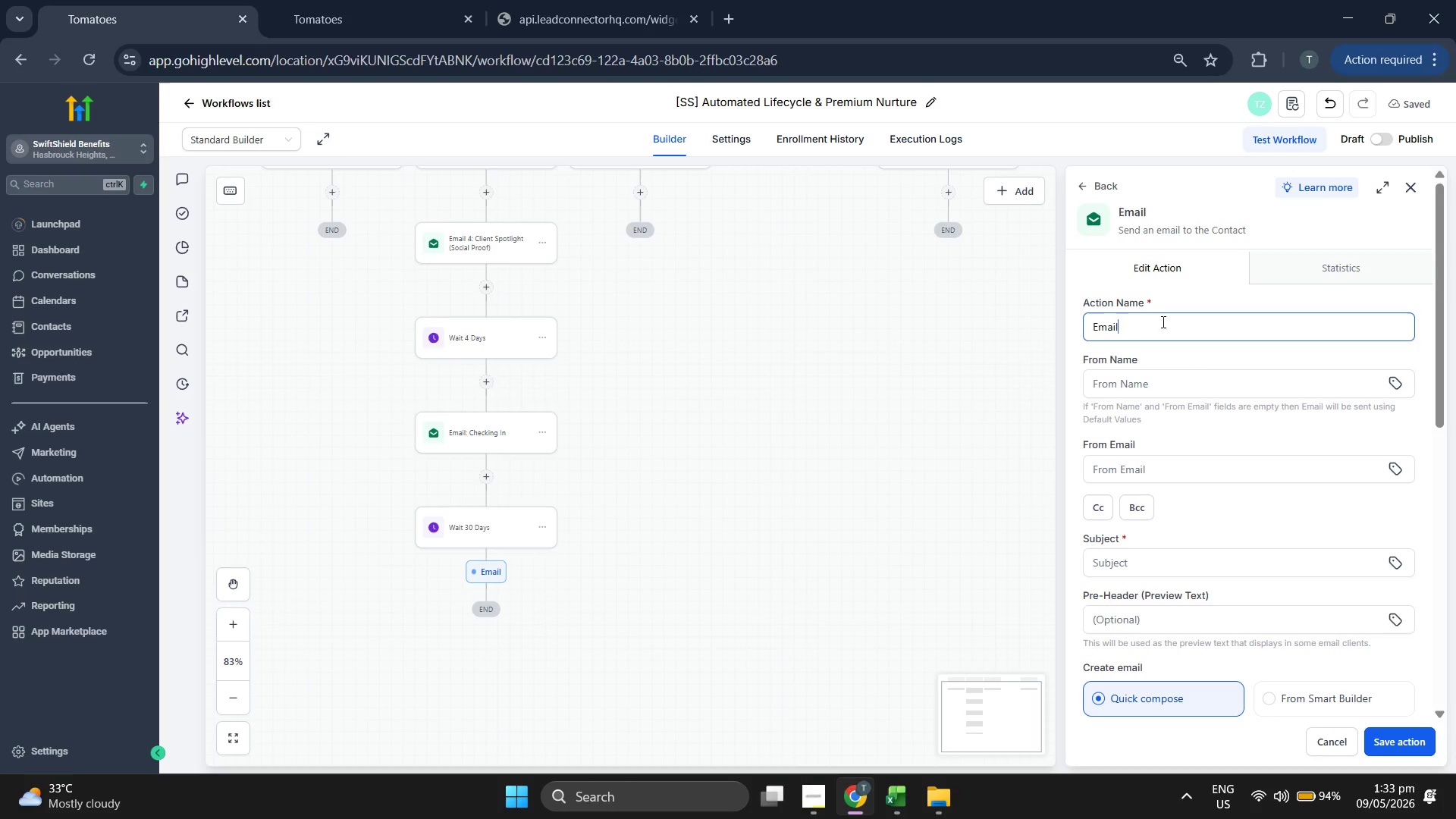 
type( 5: Renre)
key(Backspace)
key(Backspace)
type(ewal)
key(Backspace)
key(Backspace)
type(l)
key(Backspace)
type(k )
 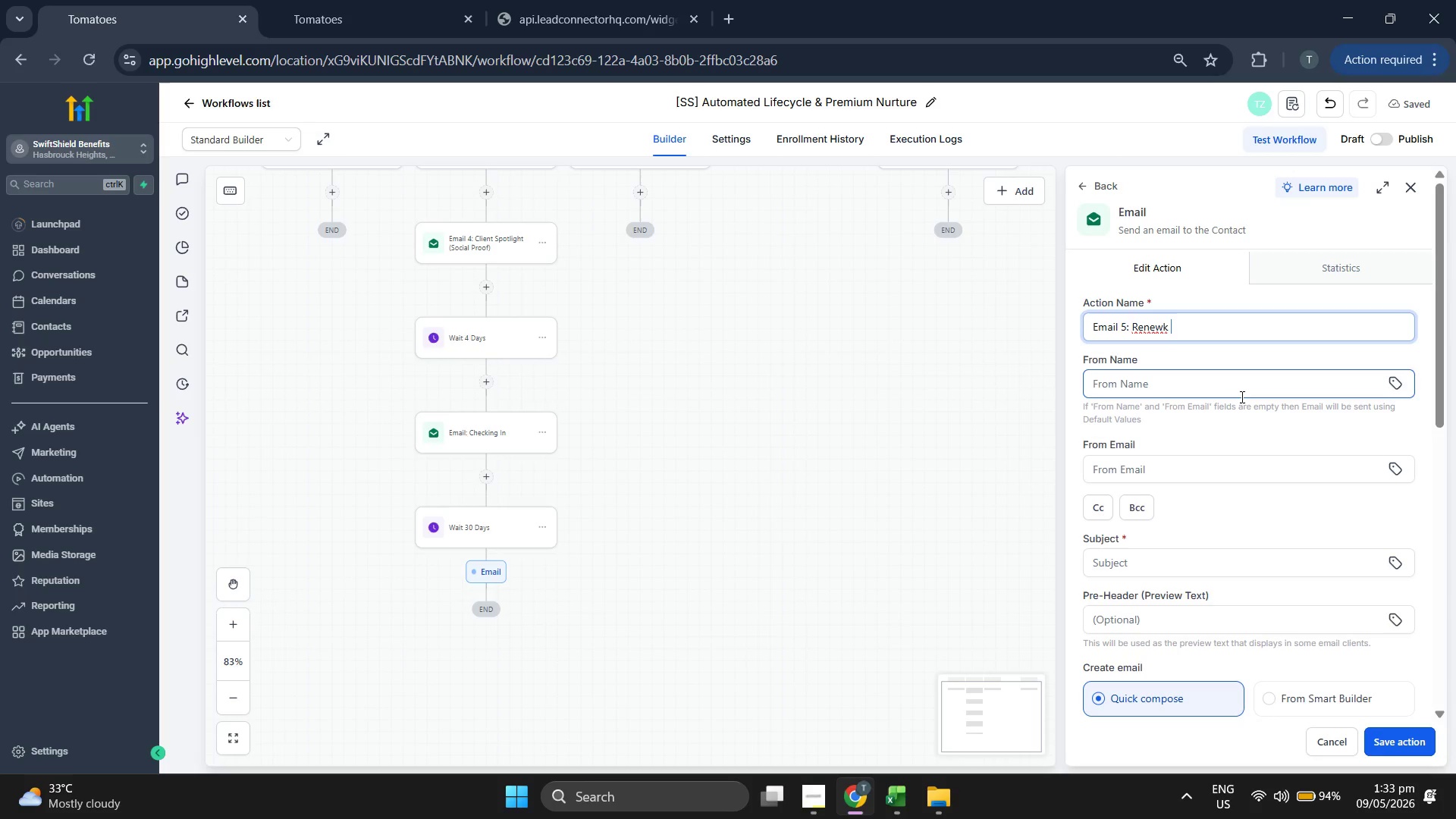 
key(Backspace)
key(Backspace)
type(al Reminder (Urgency))
 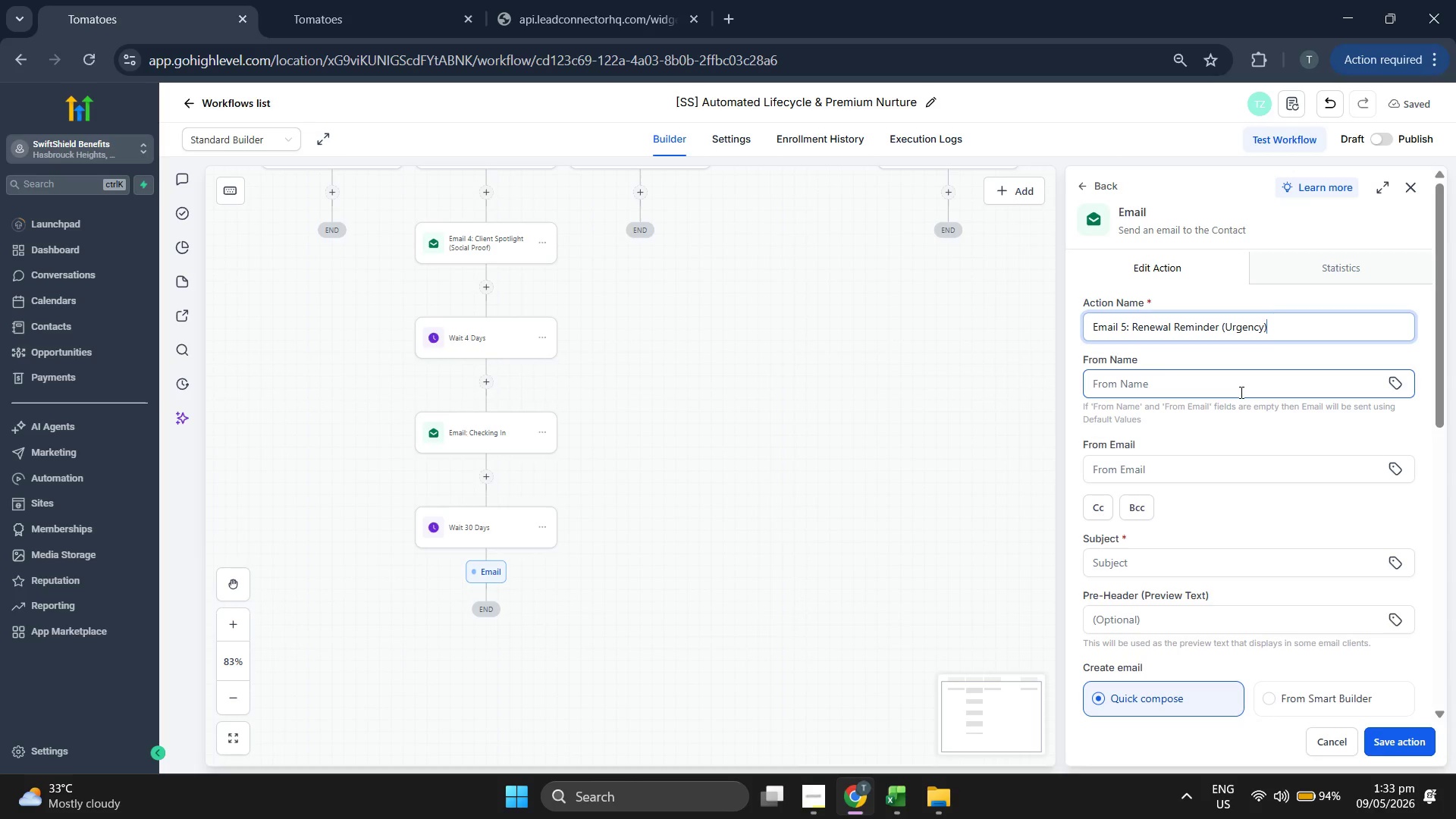 
scroll: coordinate [1222, 584], scroll_direction: down, amount: 5.0
 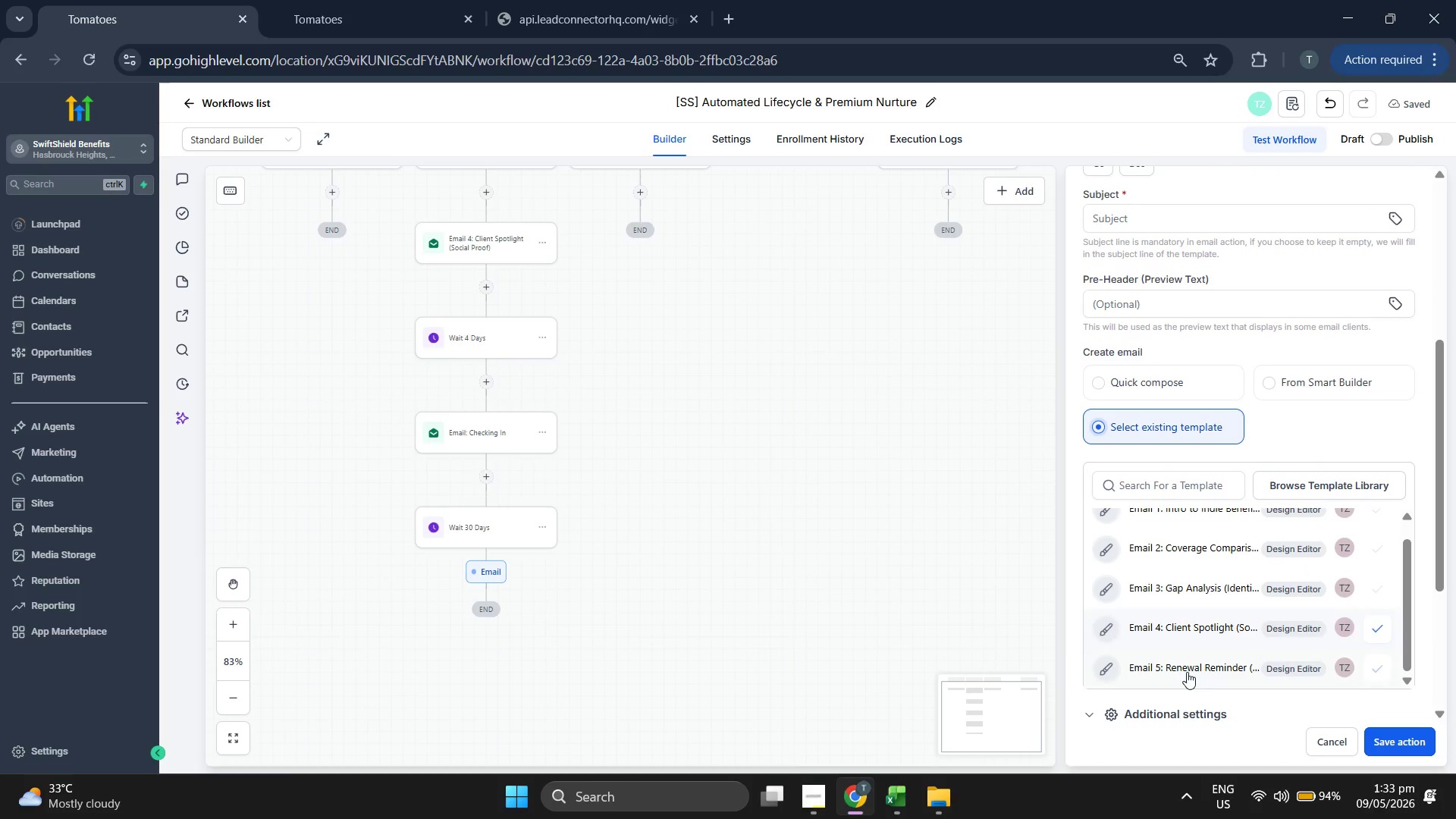 
left_click([1187, 667])
 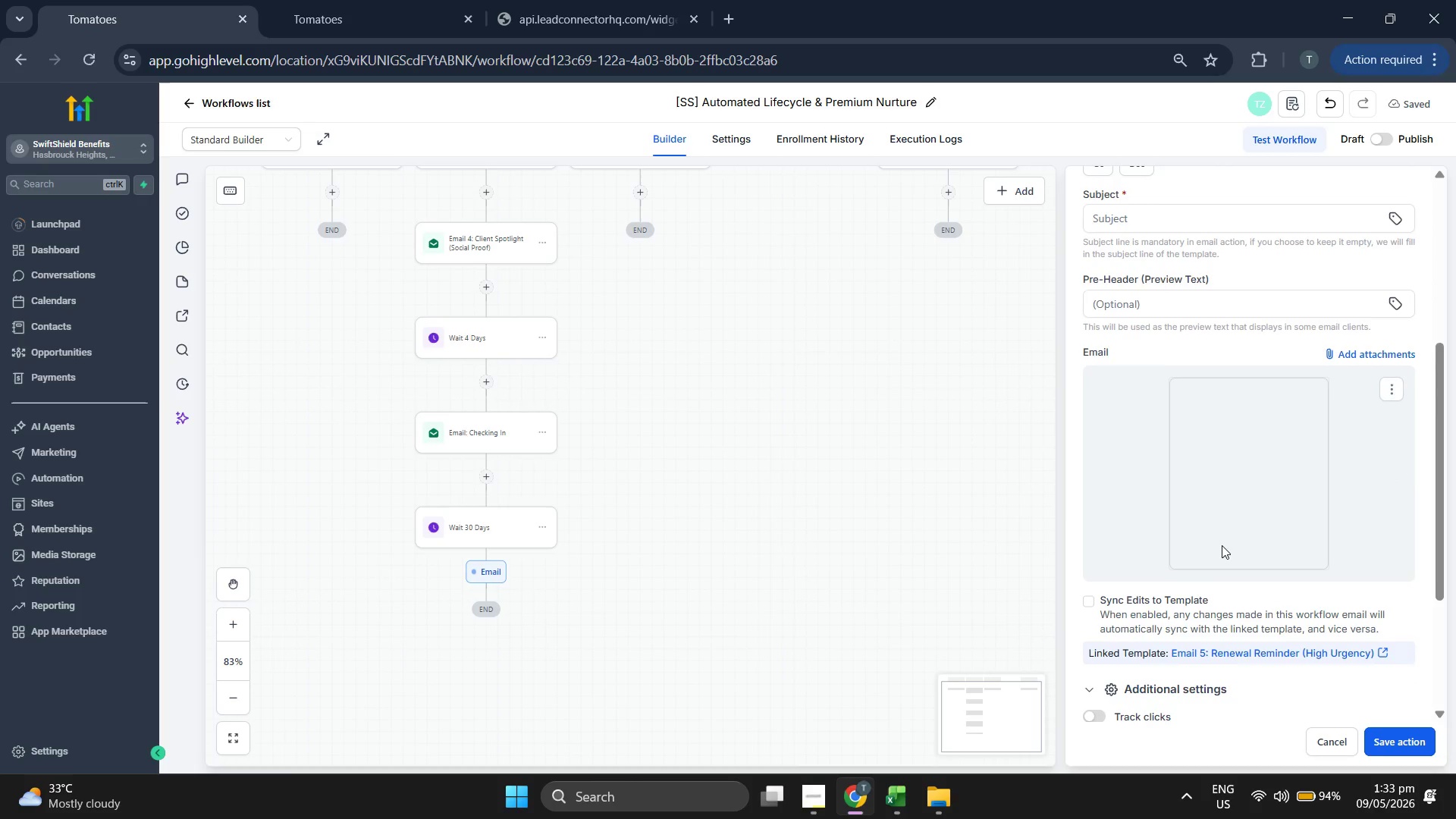 
scroll: coordinate [1231, 541], scroll_direction: down, amount: 9.0
 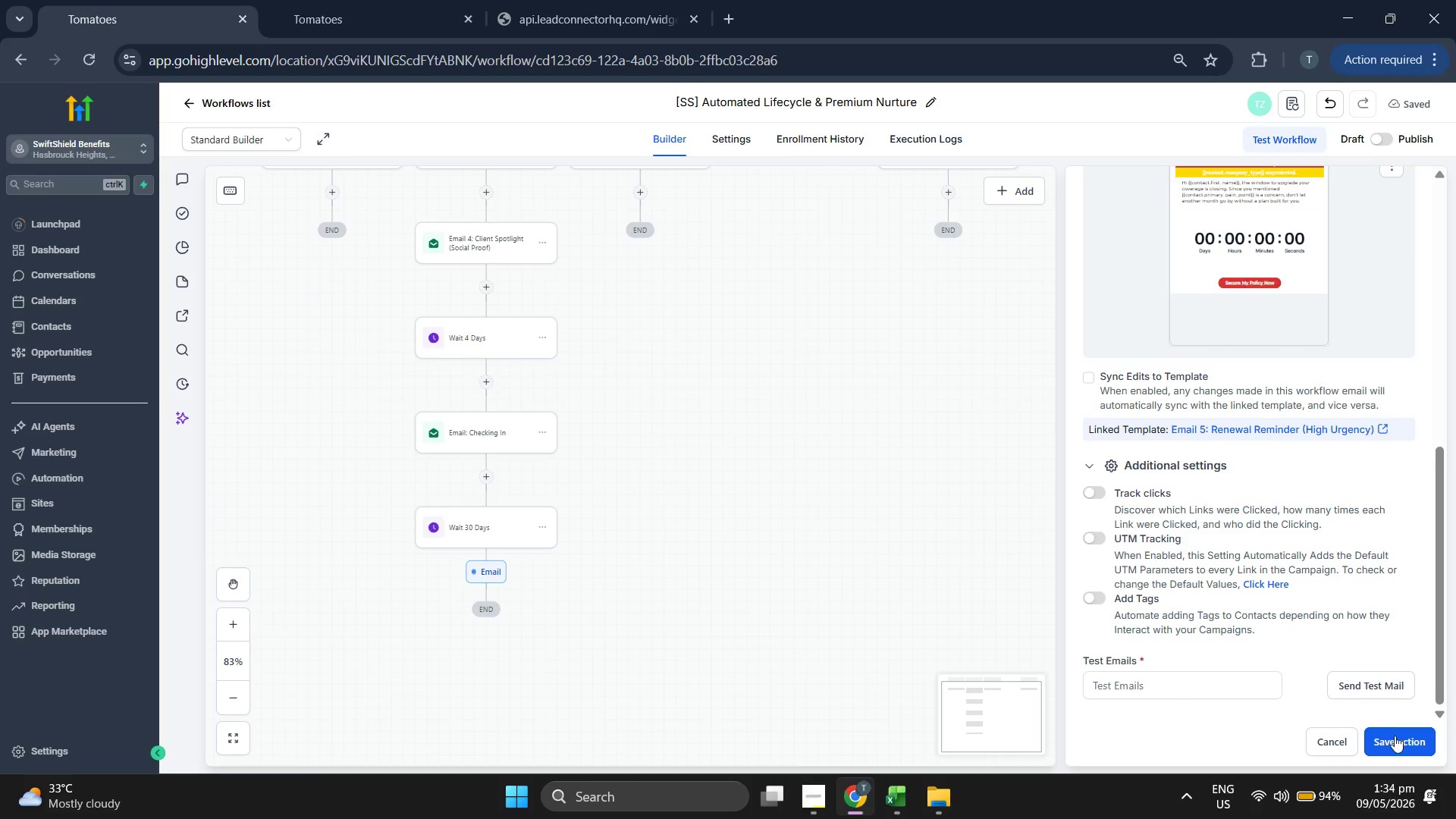 
left_click([1395, 741])
 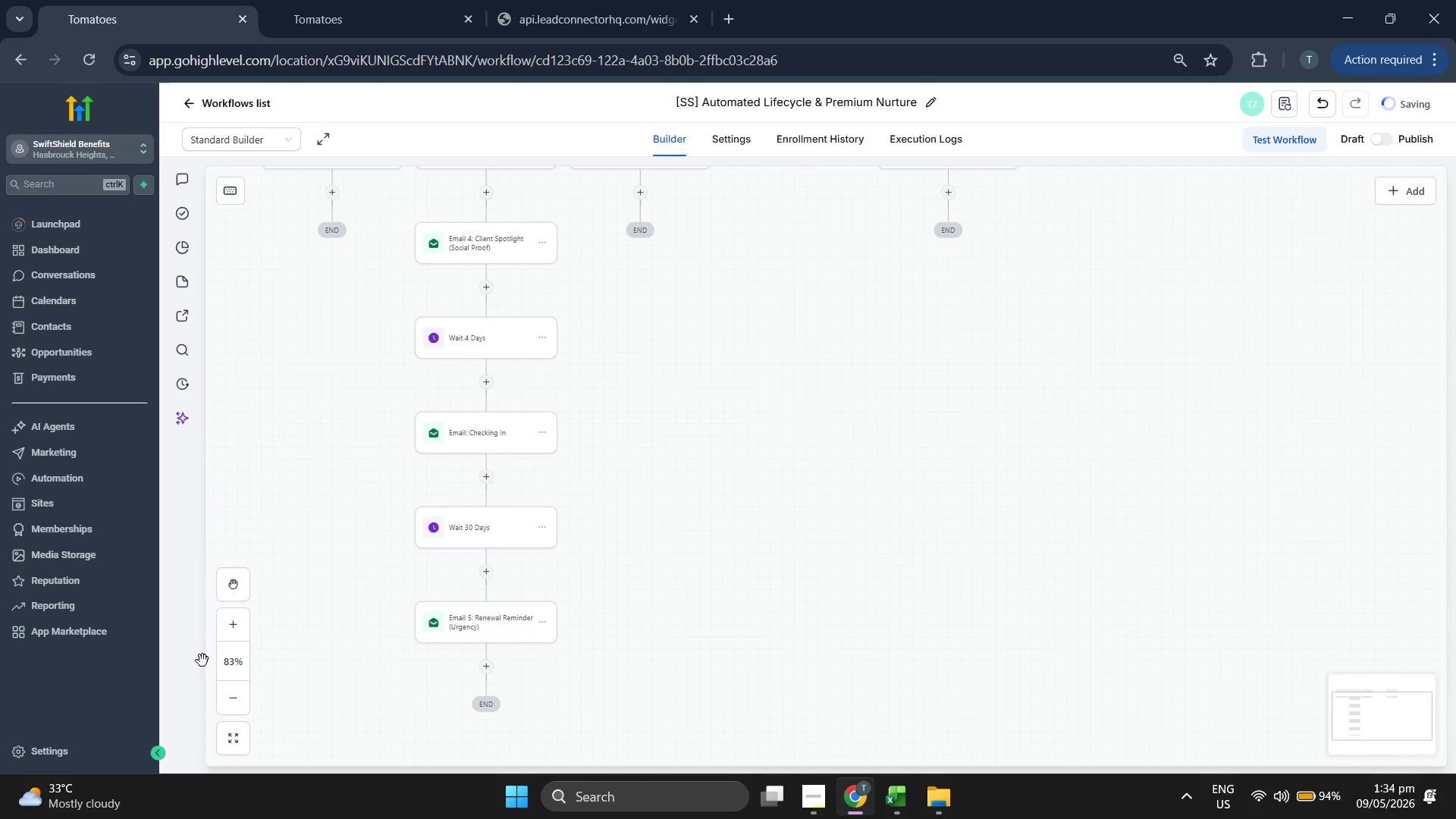 
left_click([226, 711])
 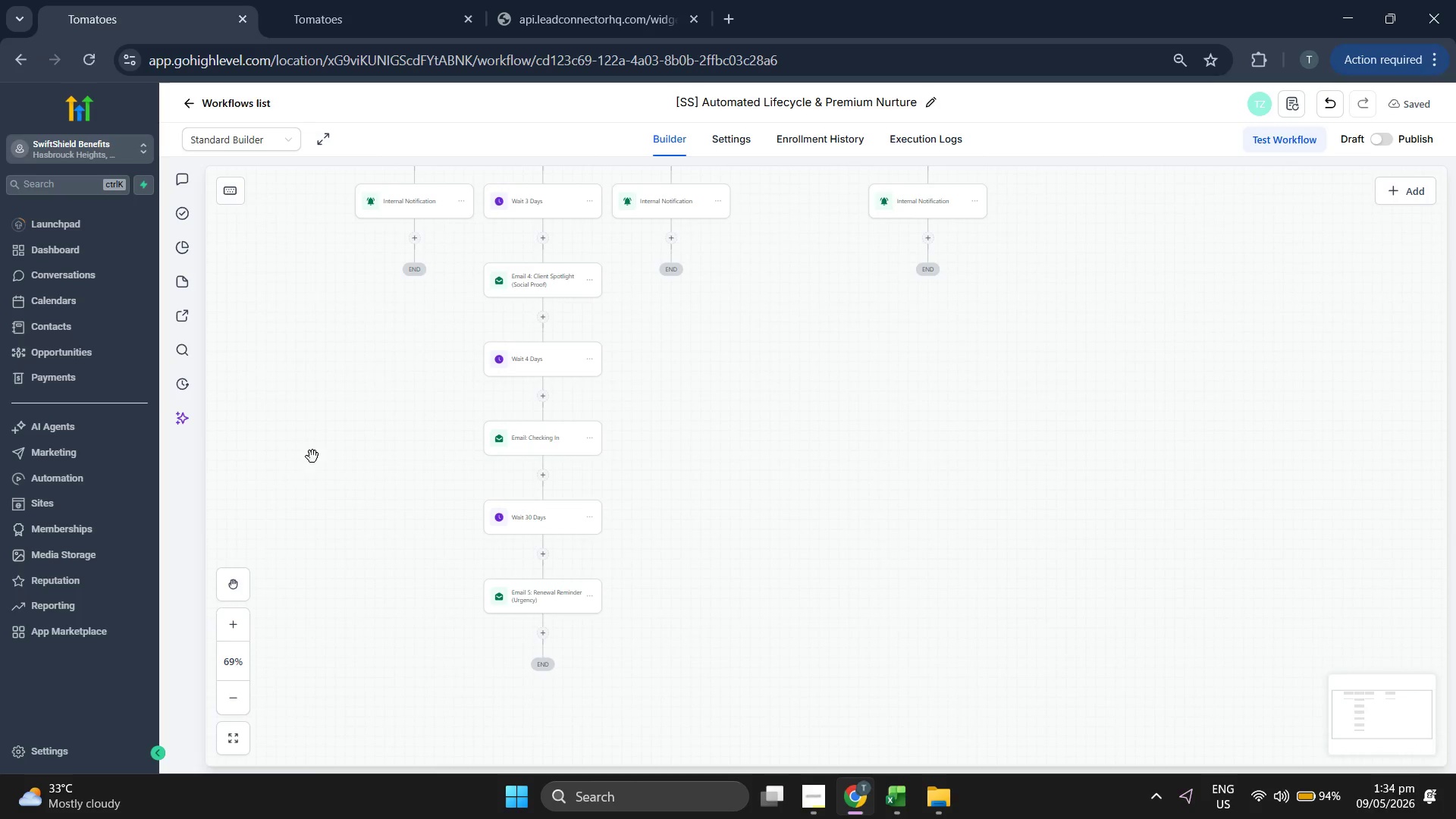 
left_click_drag(start_coordinate=[309, 458], to_coordinate=[359, 573])
 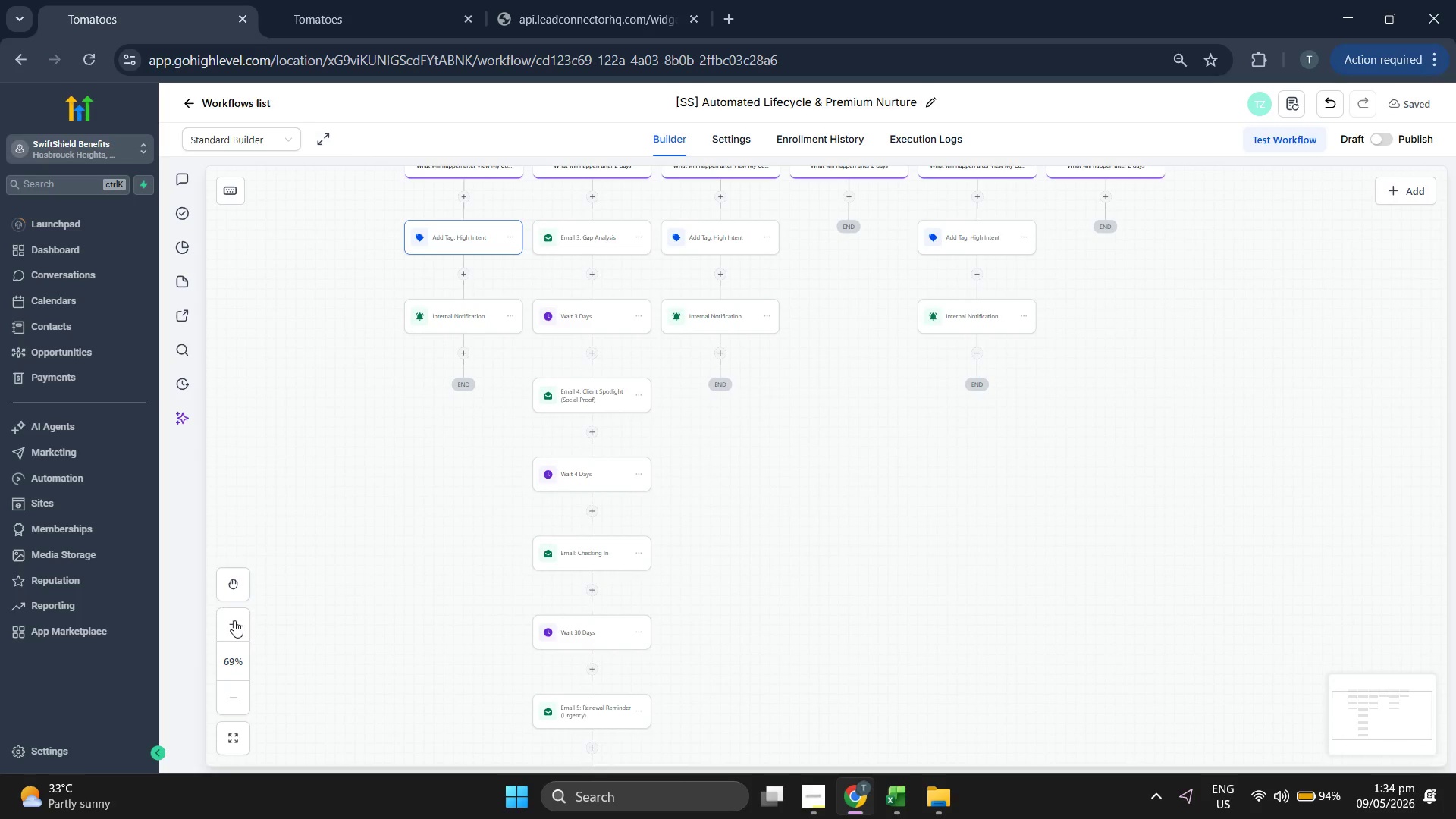 
left_click([235, 619])
 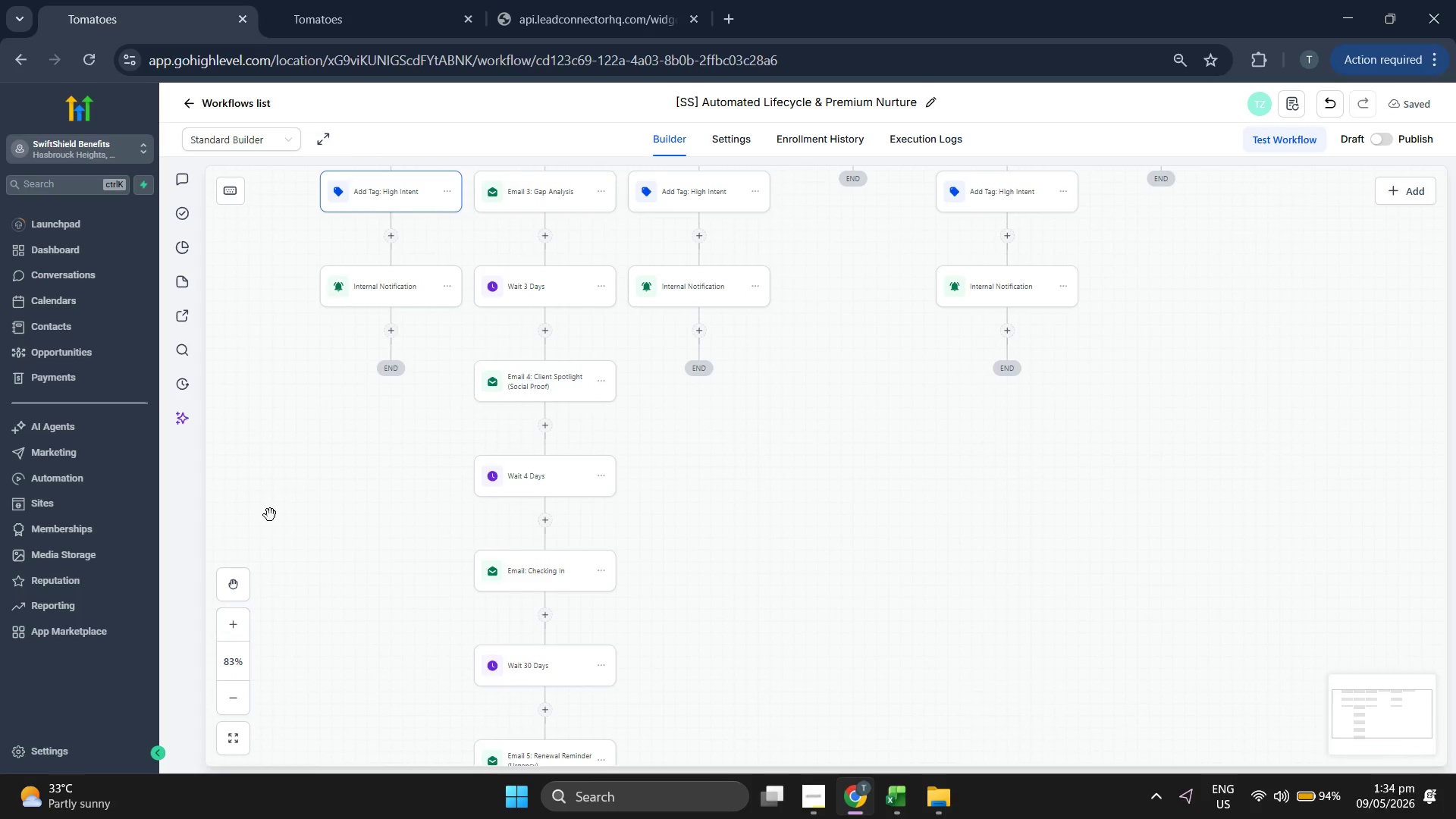 
left_click_drag(start_coordinate=[270, 504], to_coordinate=[364, 677])
 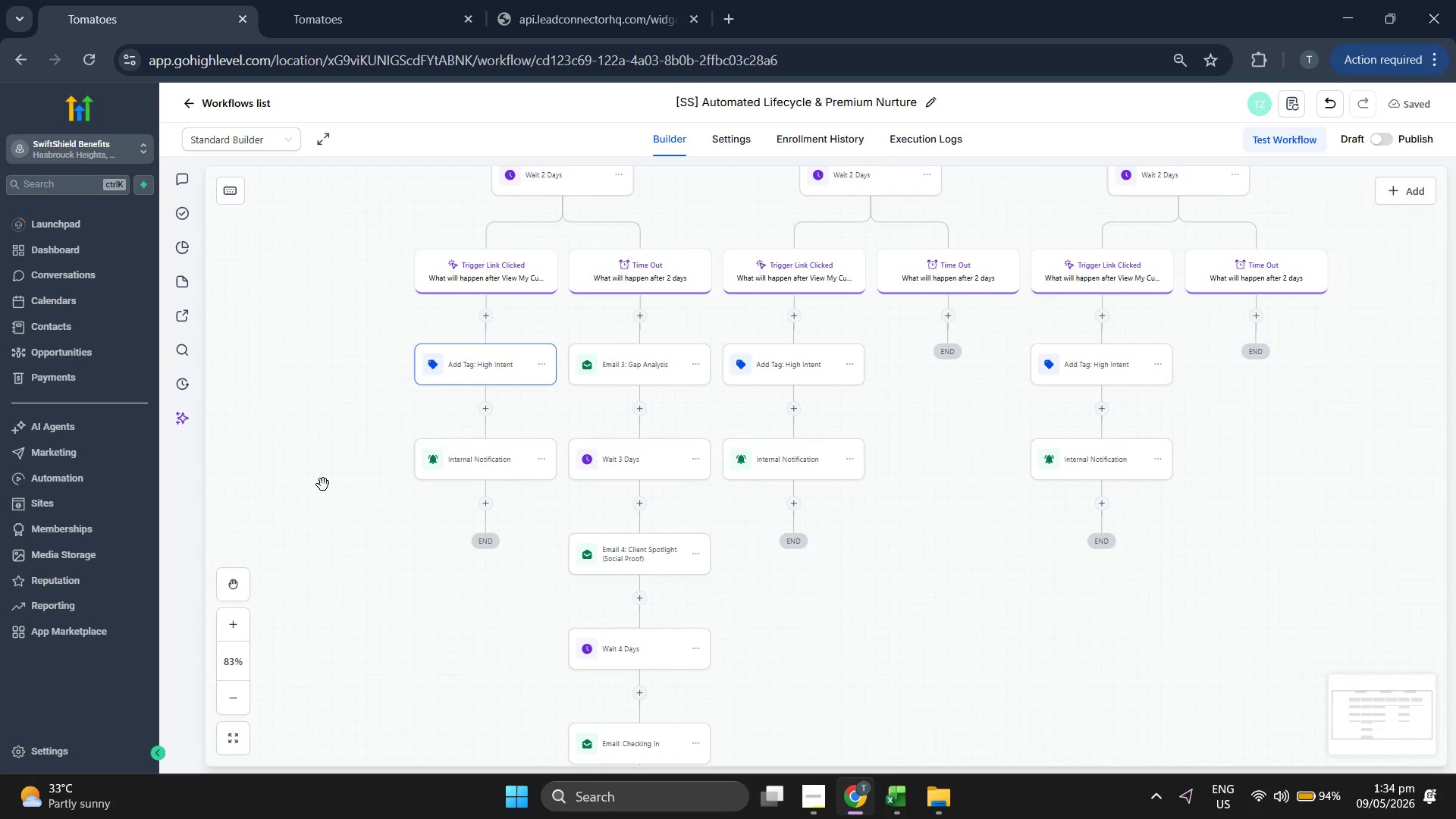 
left_click_drag(start_coordinate=[323, 485], to_coordinate=[298, 641])
 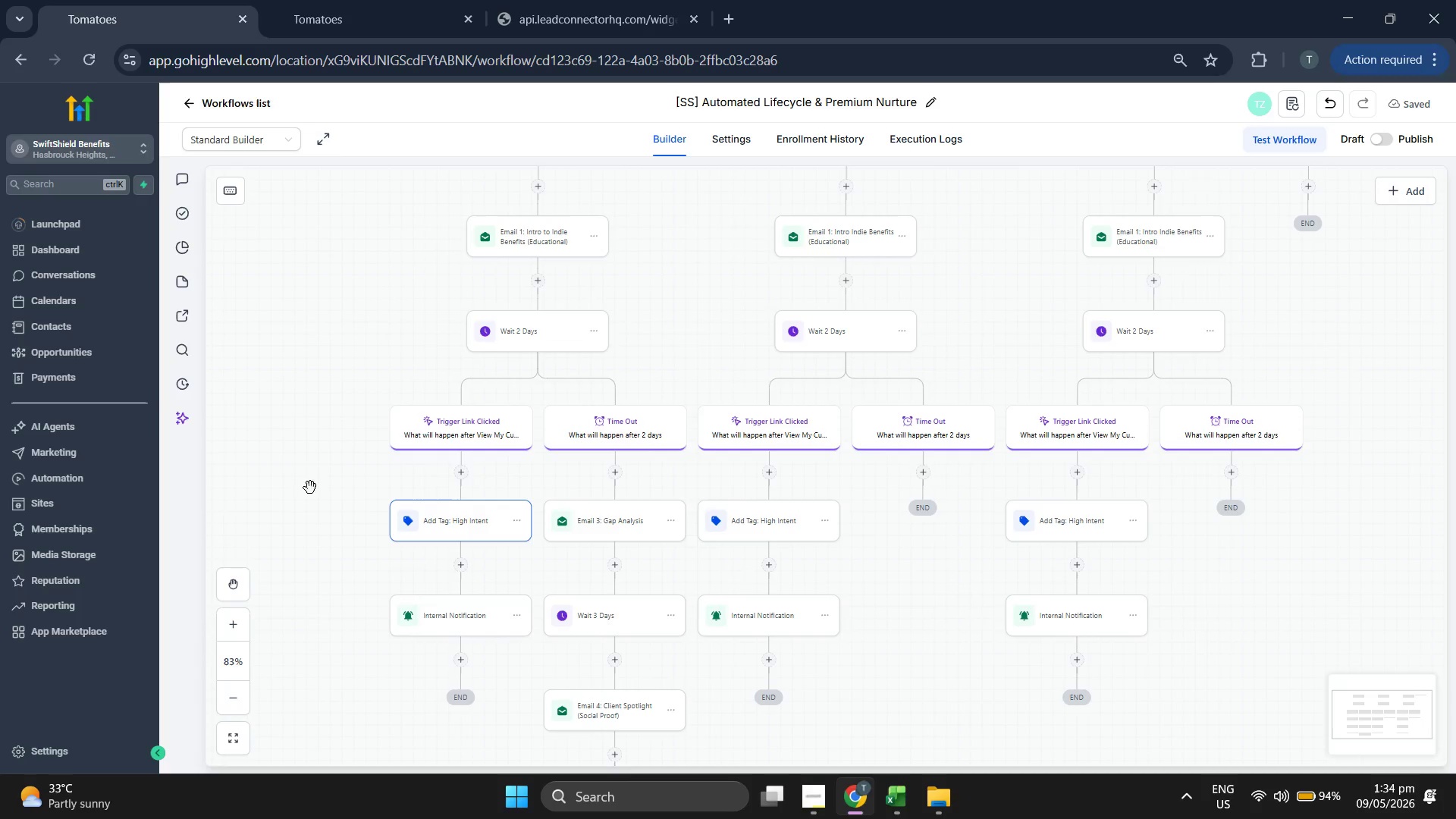 
key(Unknown)
 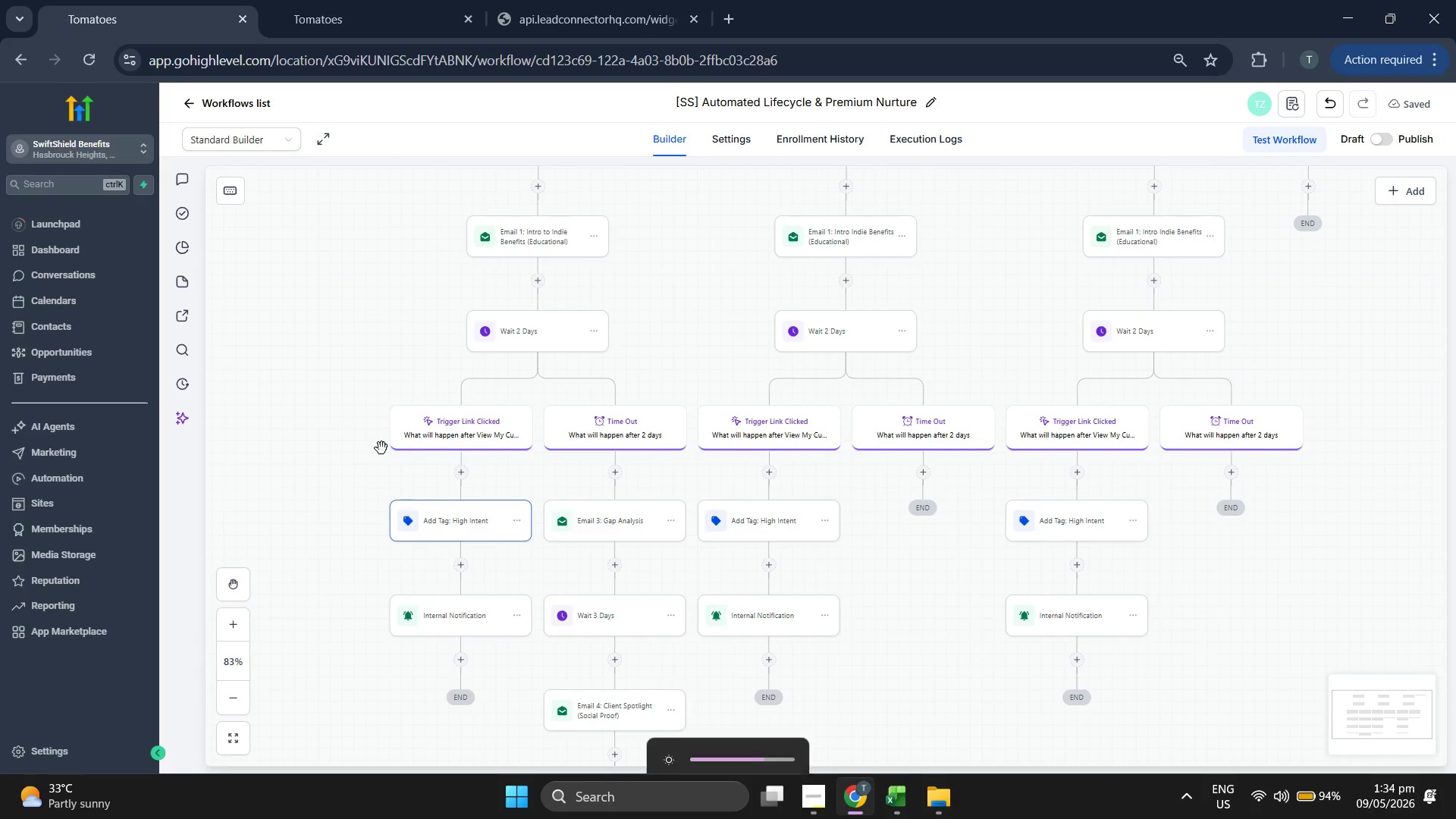 
key(Unknown)
 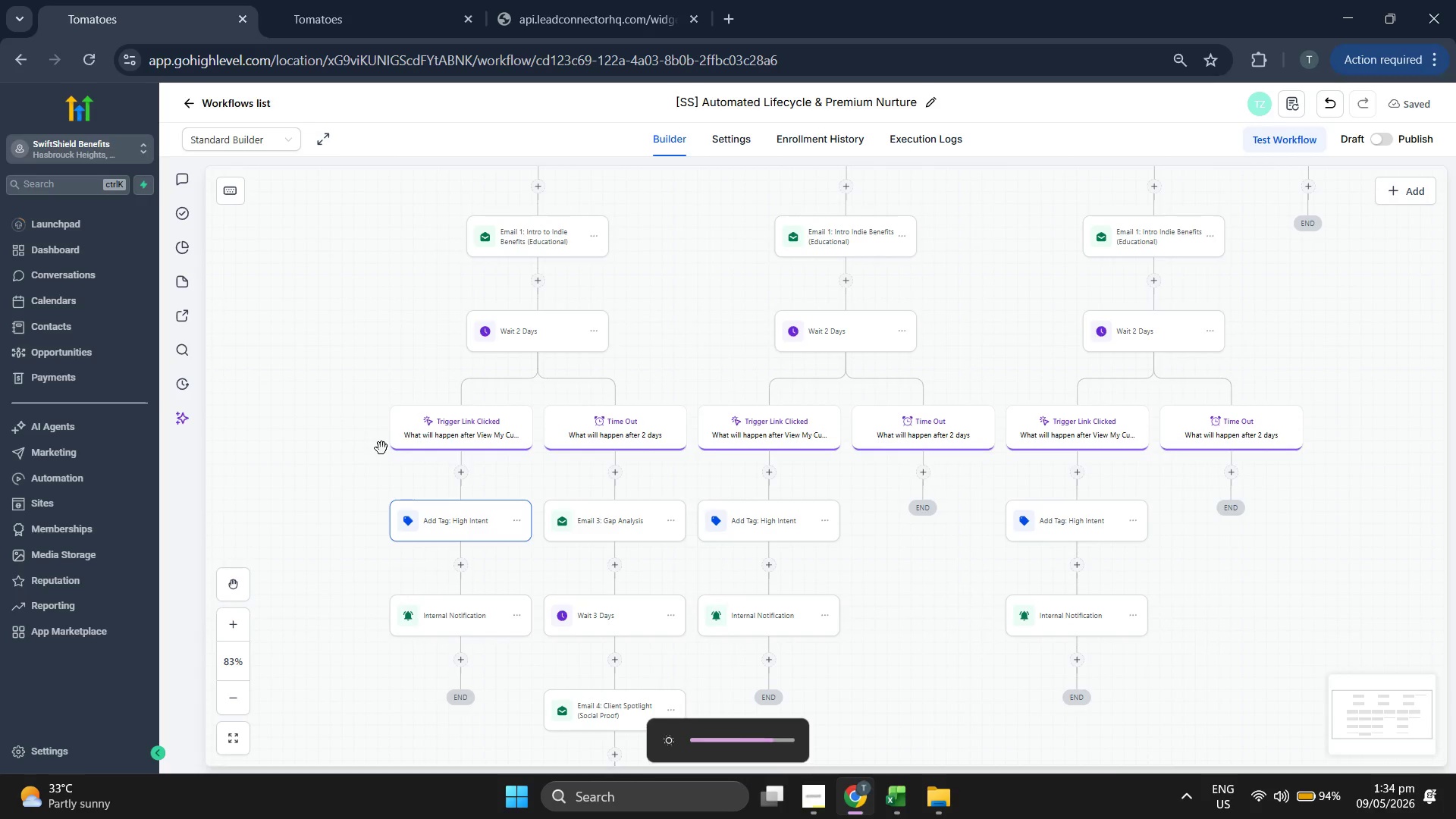 
key(Unknown)
 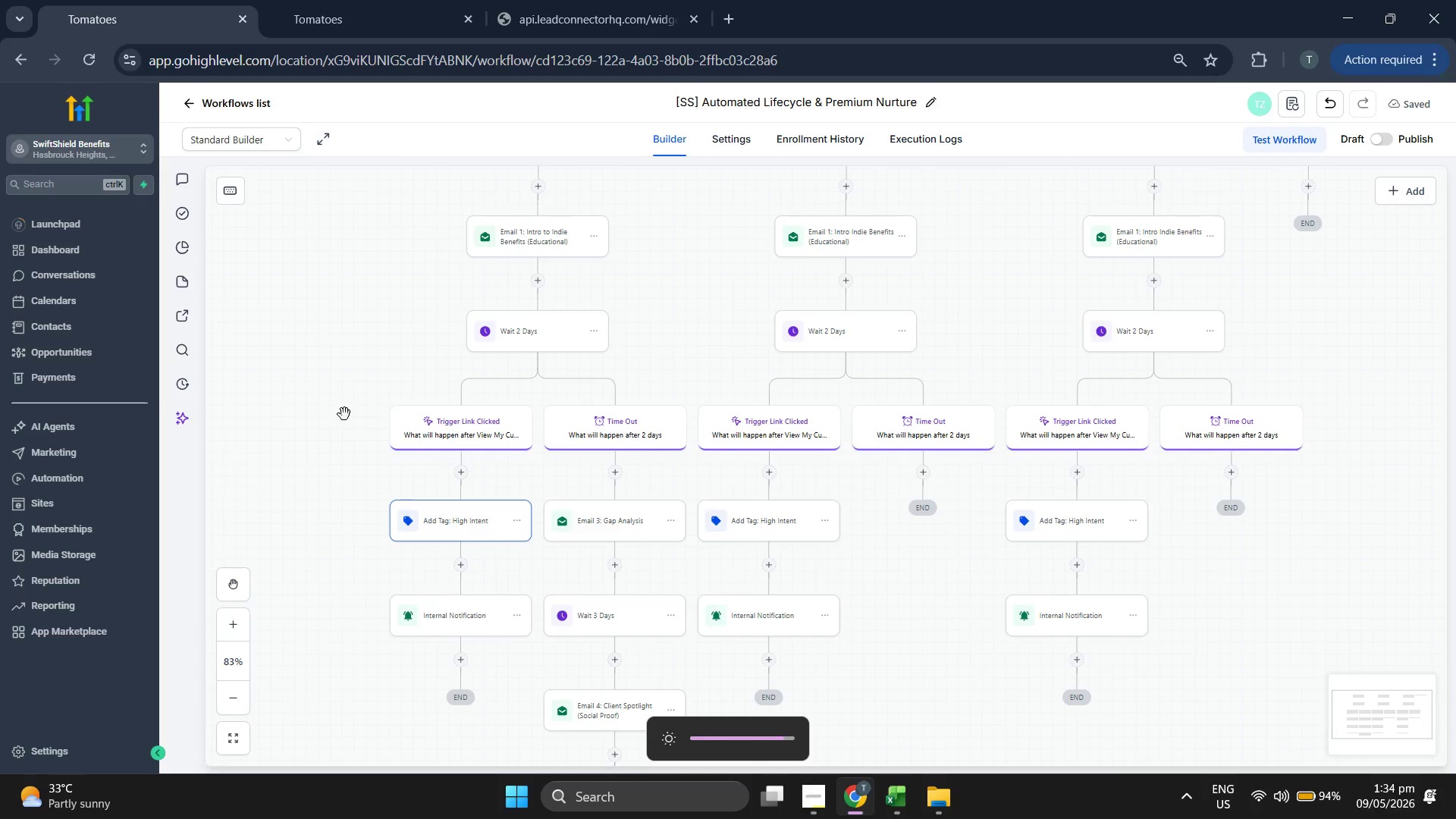 
left_click_drag(start_coordinate=[359, 413], to_coordinate=[265, 741])
 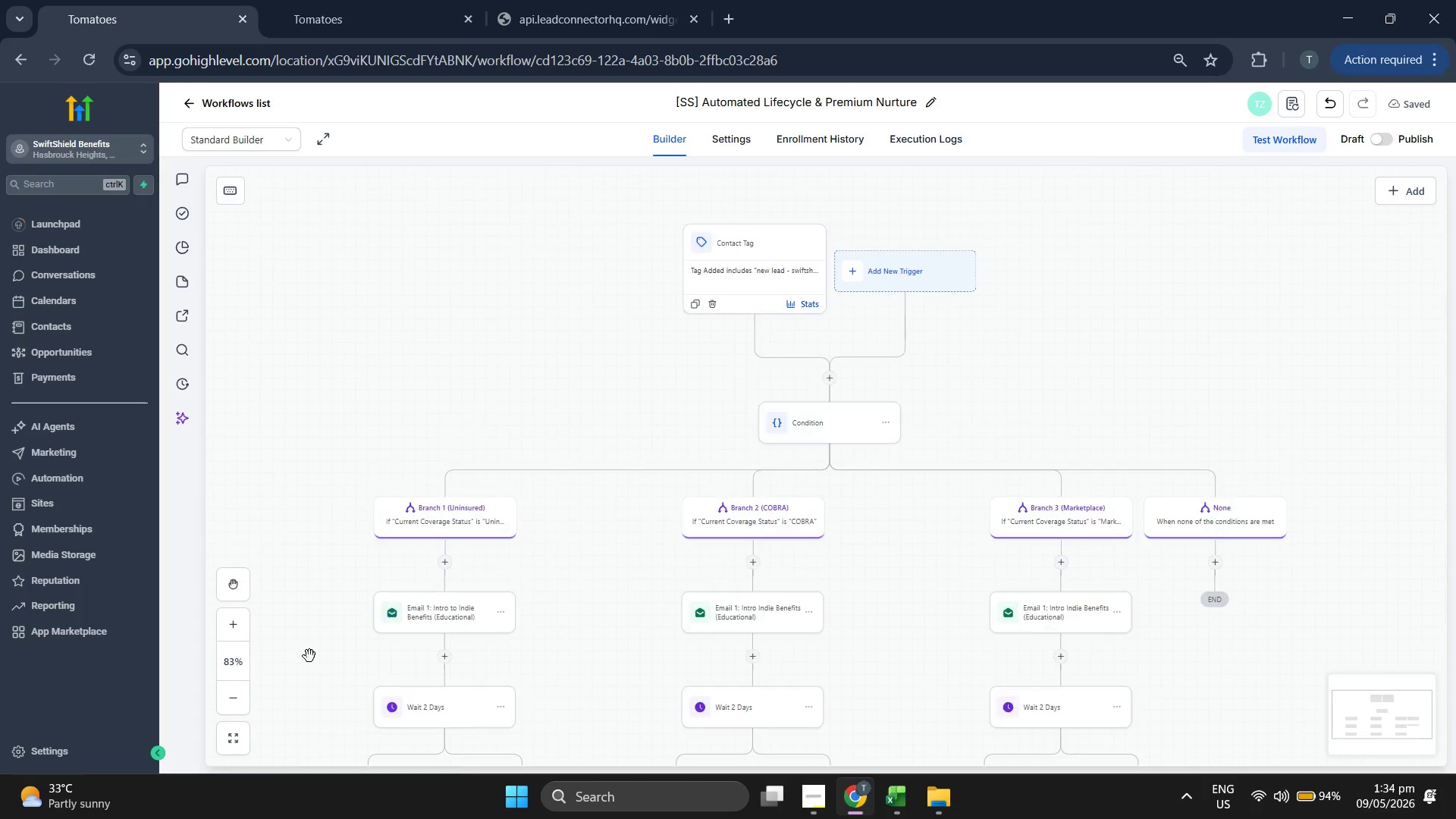 
scroll: coordinate [309, 656], scroll_direction: up, amount: 1.0
 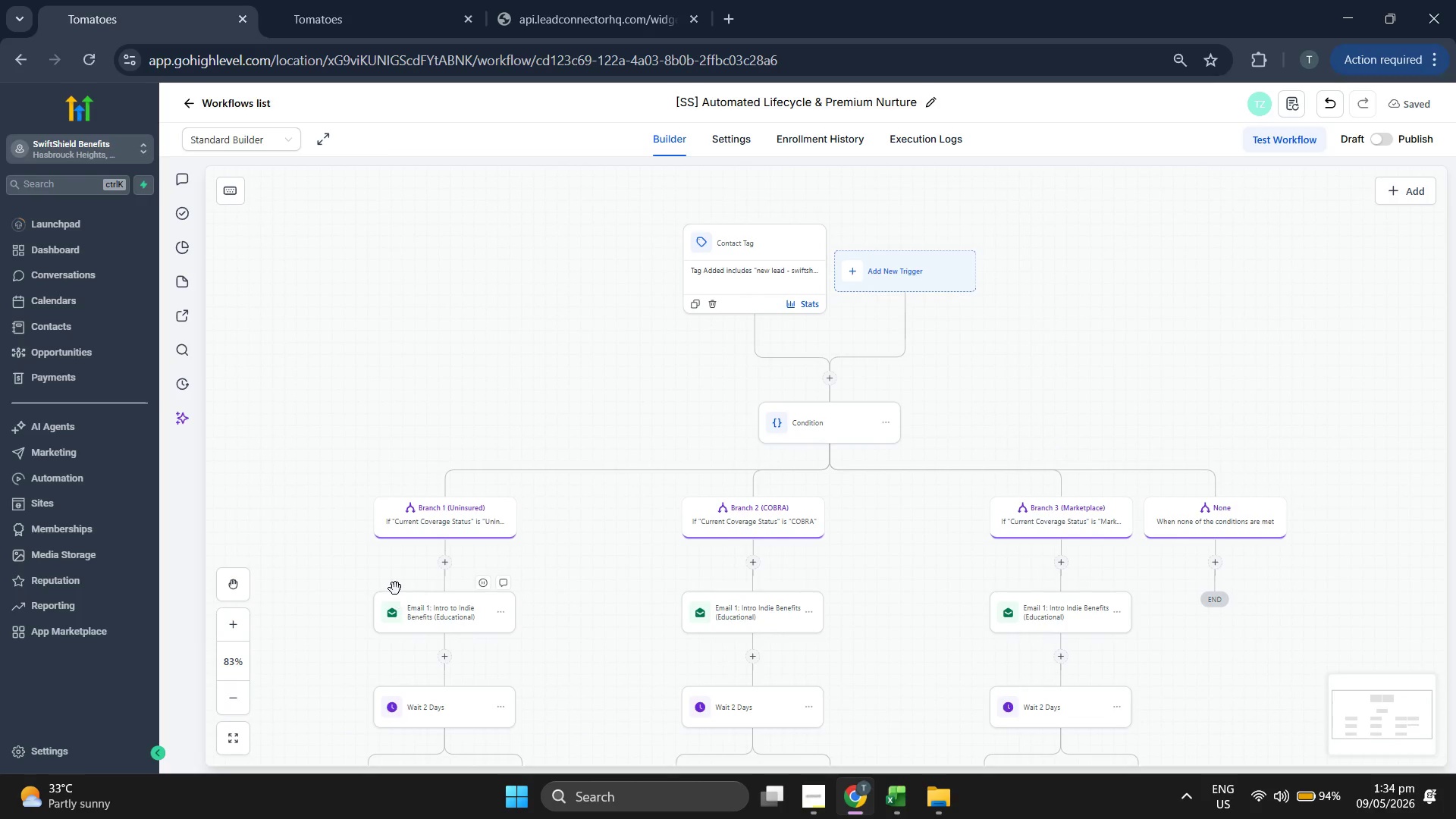 
scroll: coordinate [870, 586], scroll_direction: down, amount: 7.0
 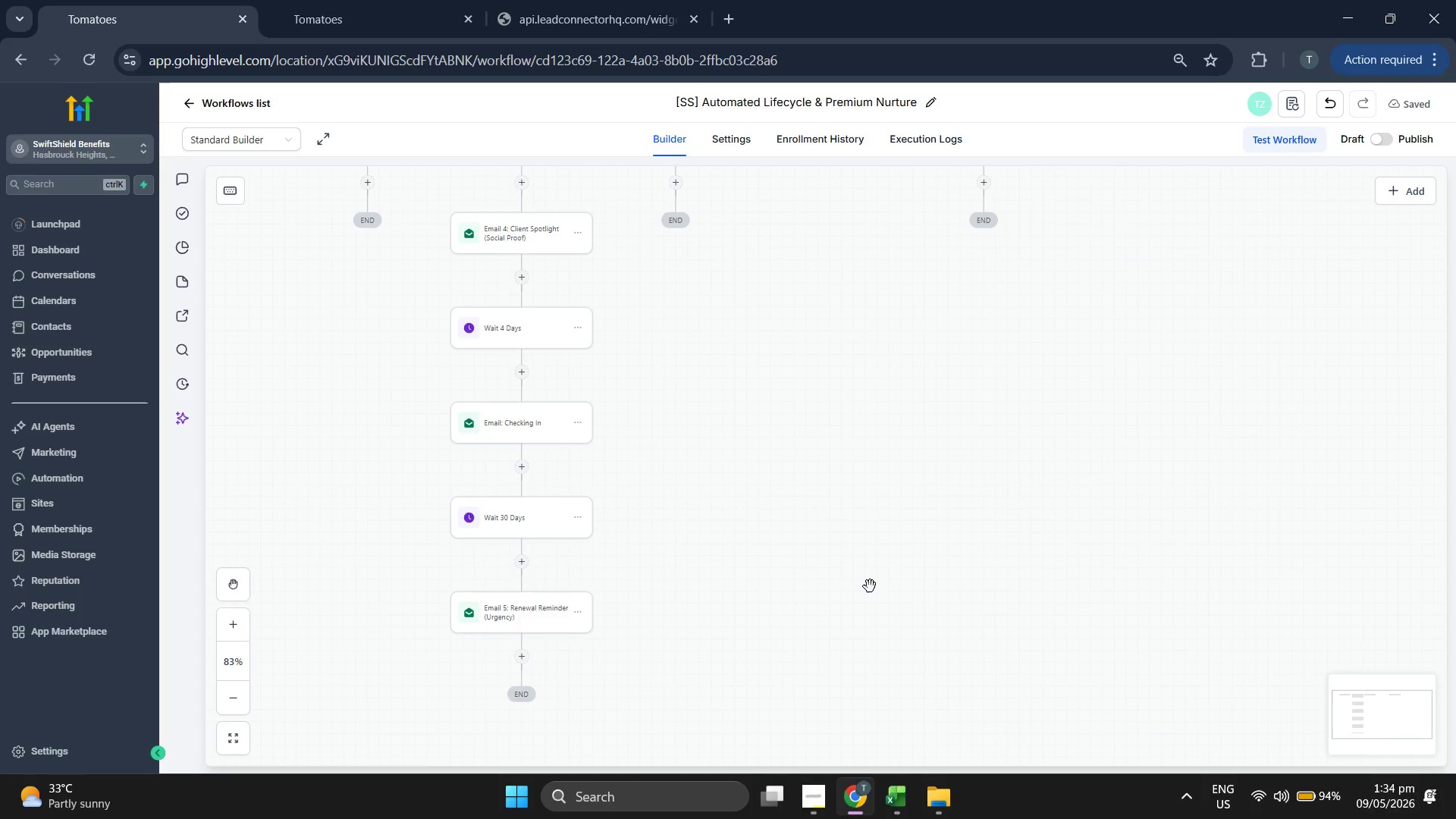 
scroll: coordinate [1213, 572], scroll_direction: up, amount: 5.0
 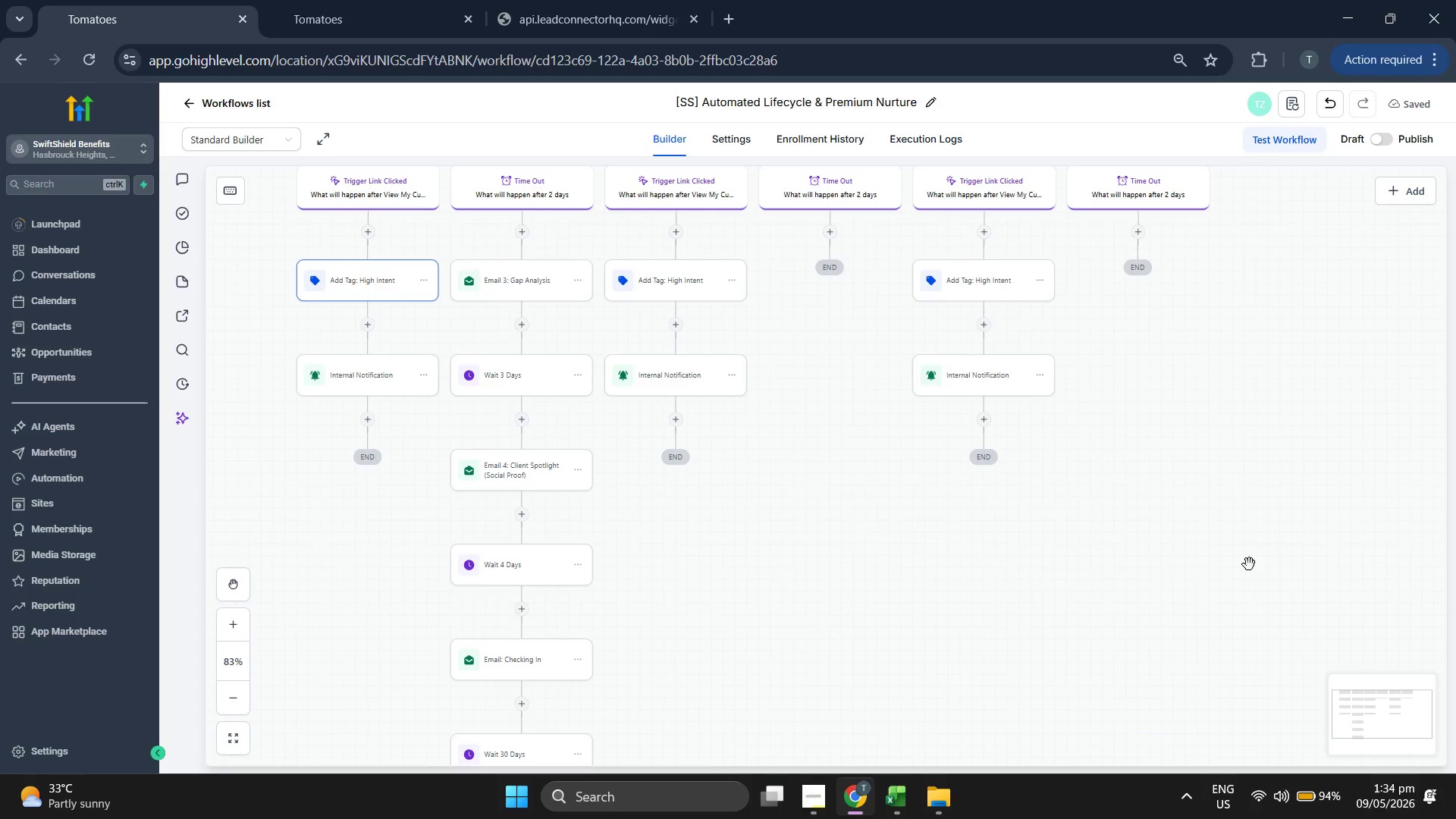 
left_click([1270, 560])
 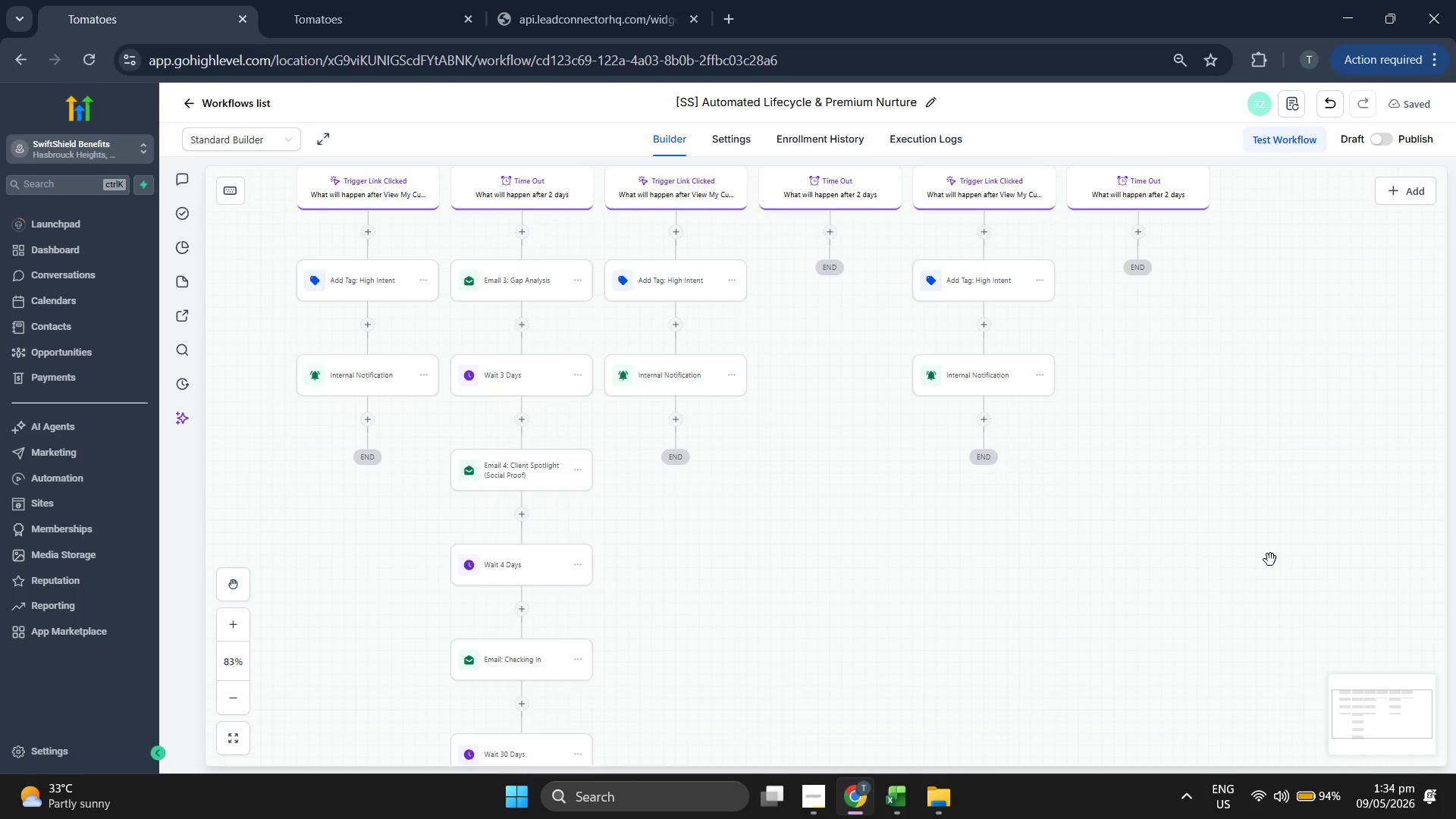 
scroll: coordinate [1351, 575], scroll_direction: up, amount: 6.0
 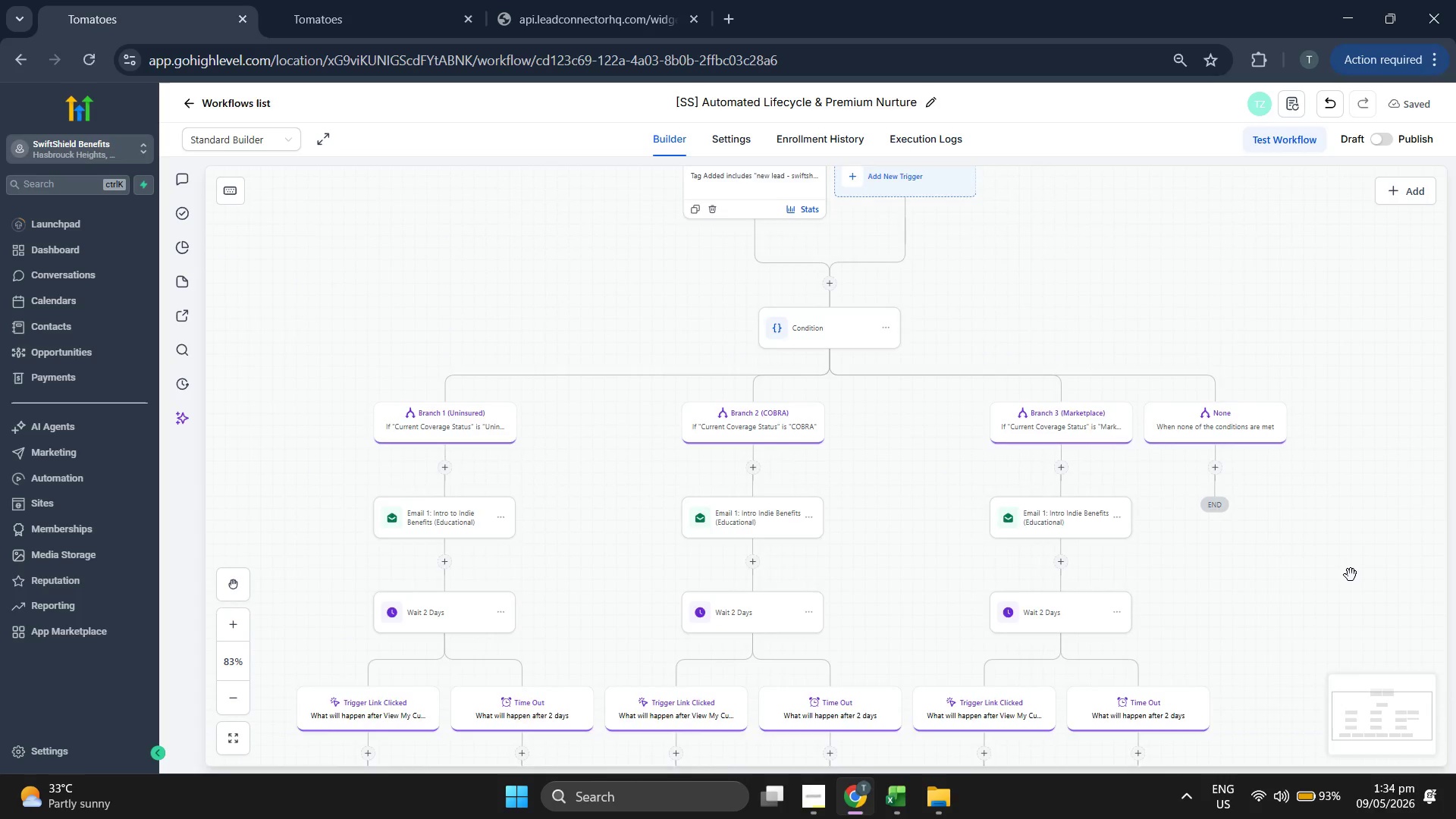 
scroll: coordinate [1351, 575], scroll_direction: up, amount: 1.0
 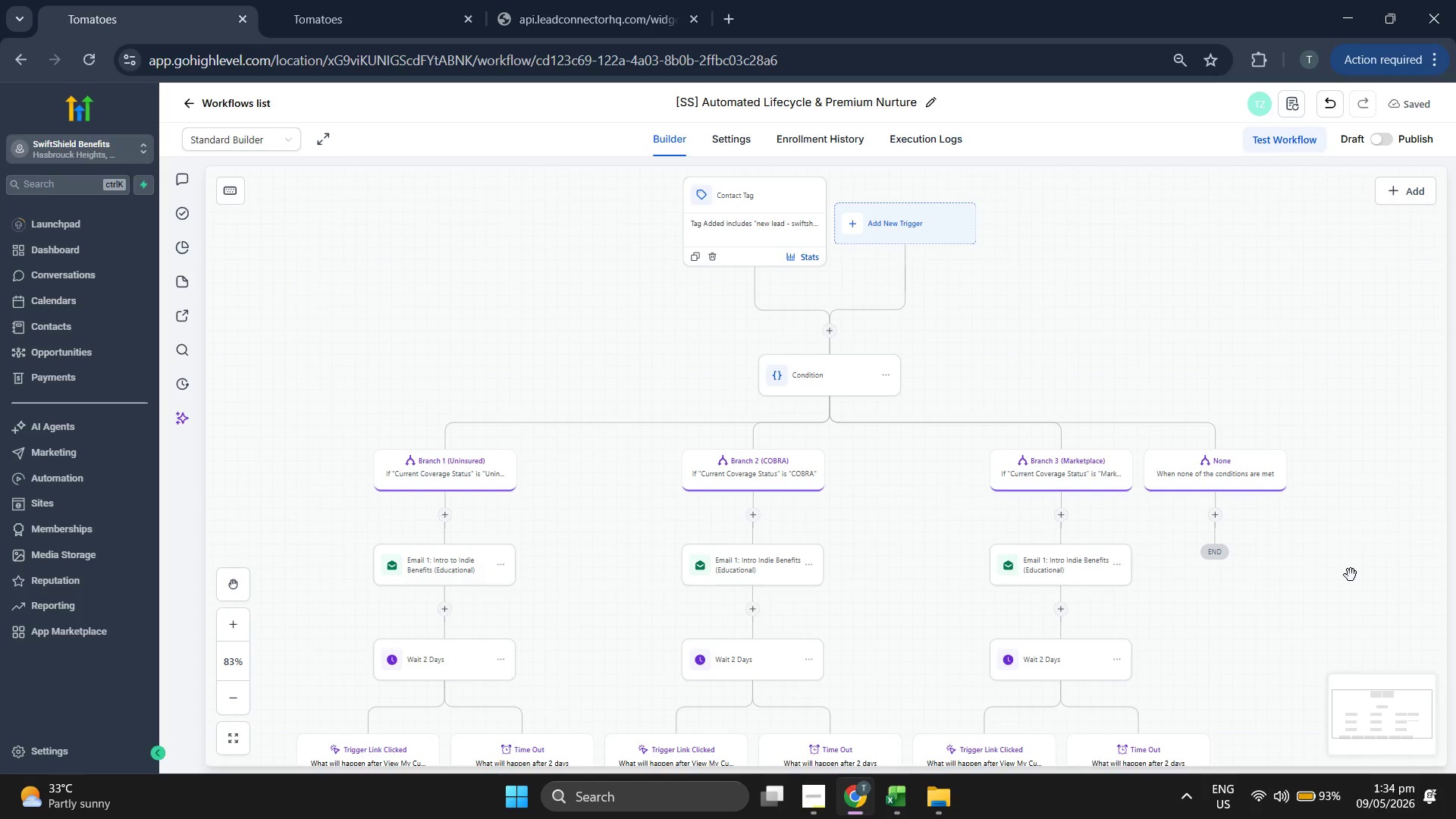 
scroll: coordinate [1351, 575], scroll_direction: down, amount: 1.0
 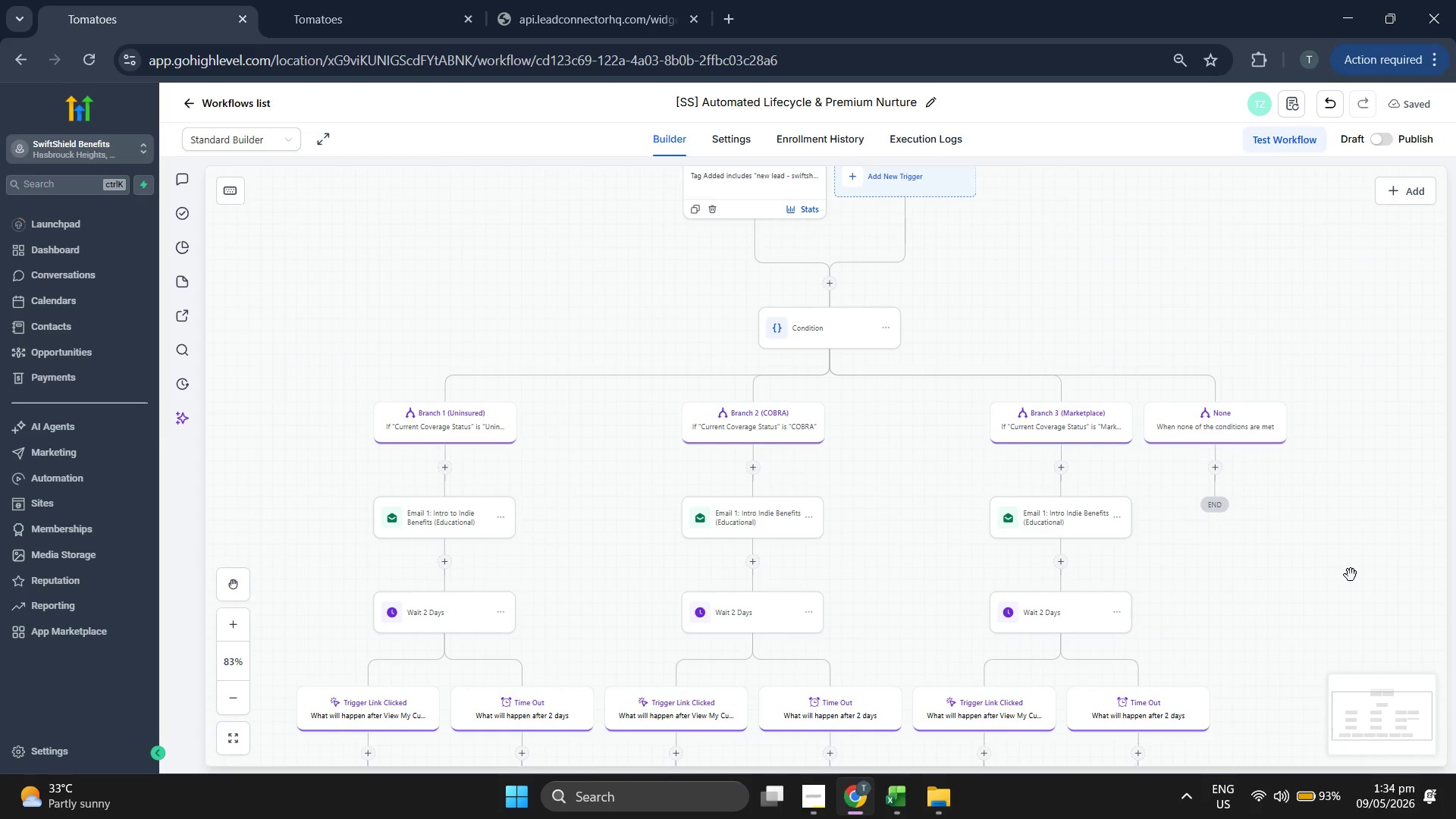 
scroll: coordinate [1351, 575], scroll_direction: up, amount: 1.0
 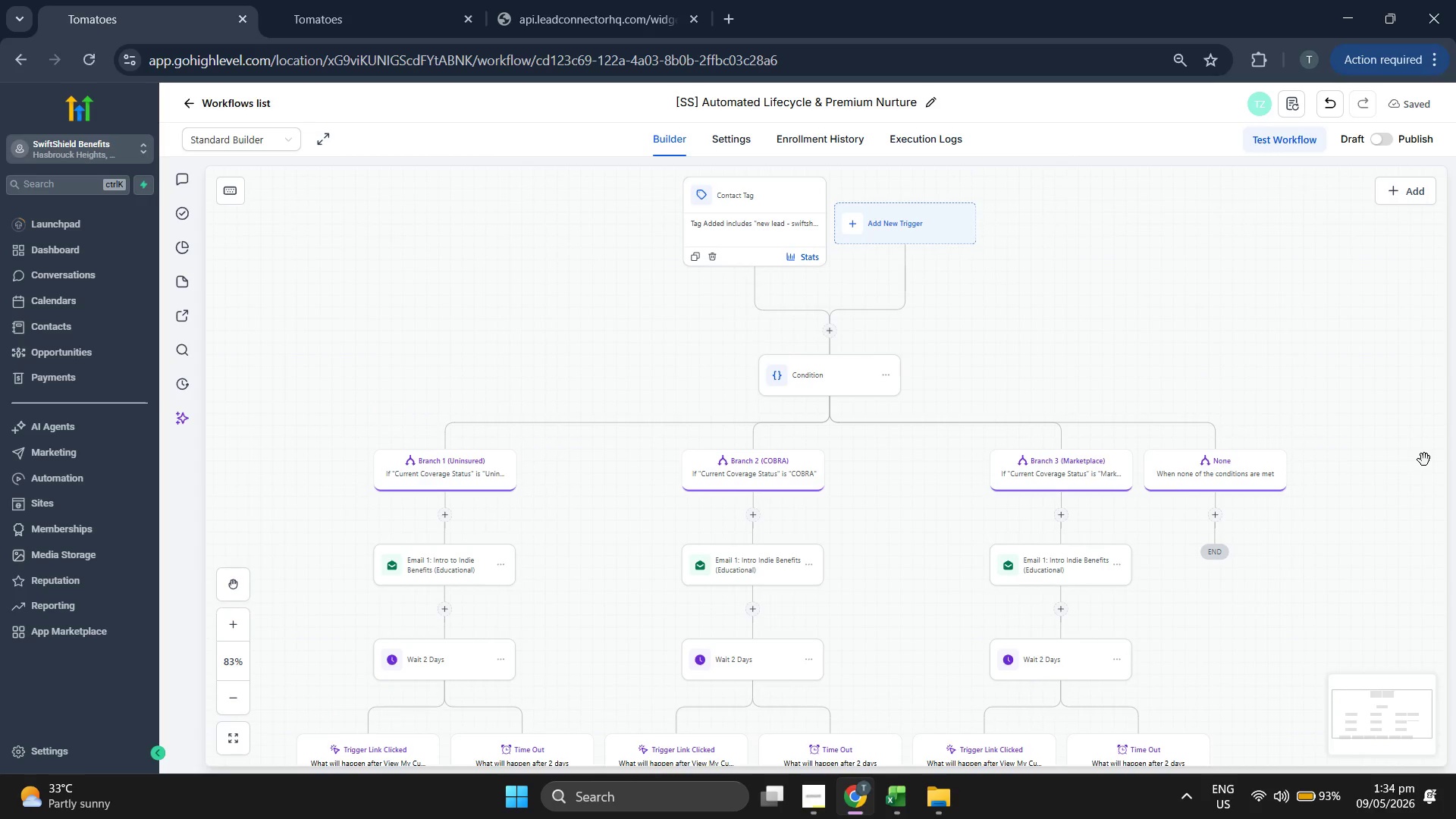 
left_click([1424, 460])
 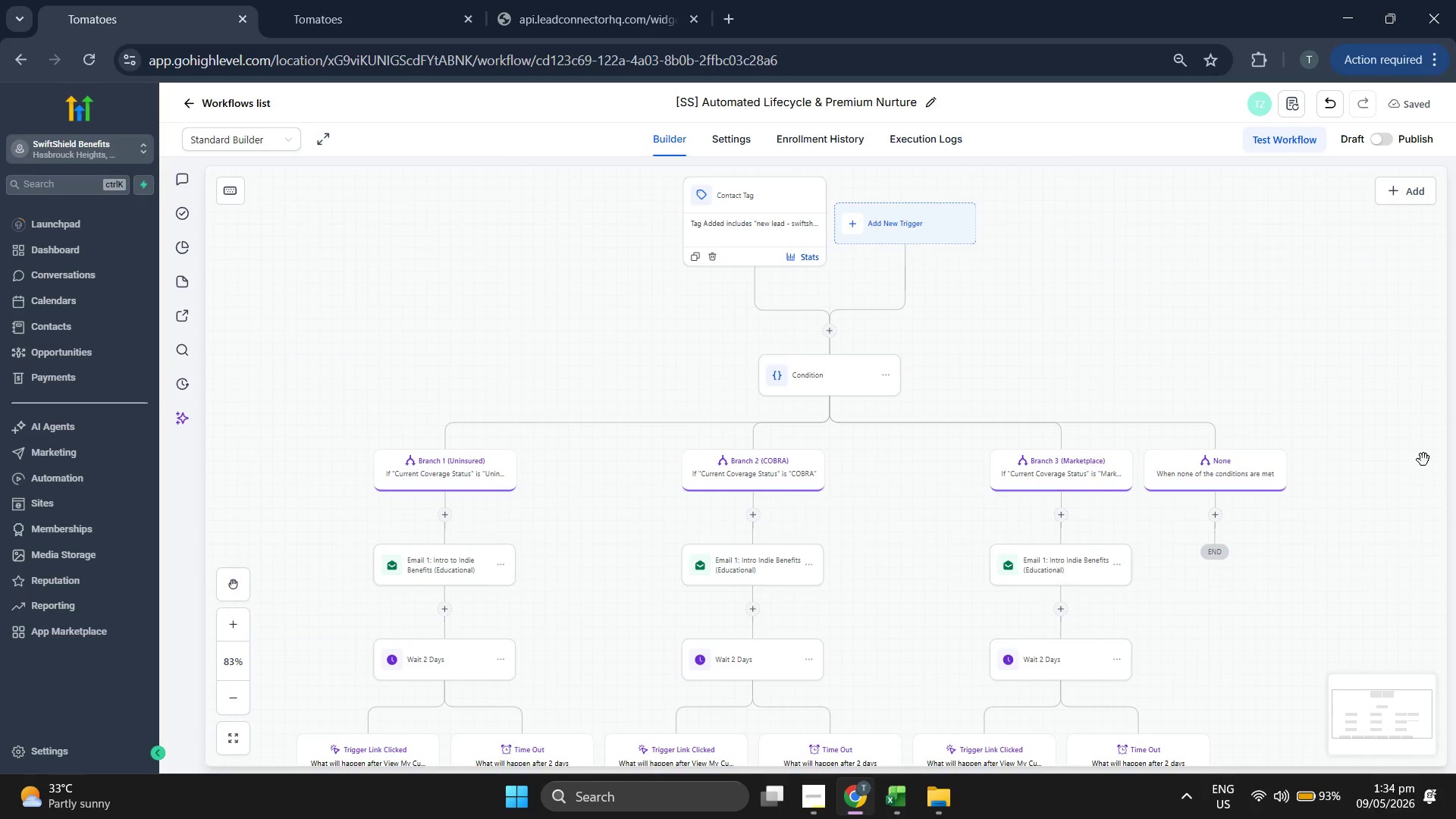 
scroll: coordinate [1423, 460], scroll_direction: up, amount: 1.0
 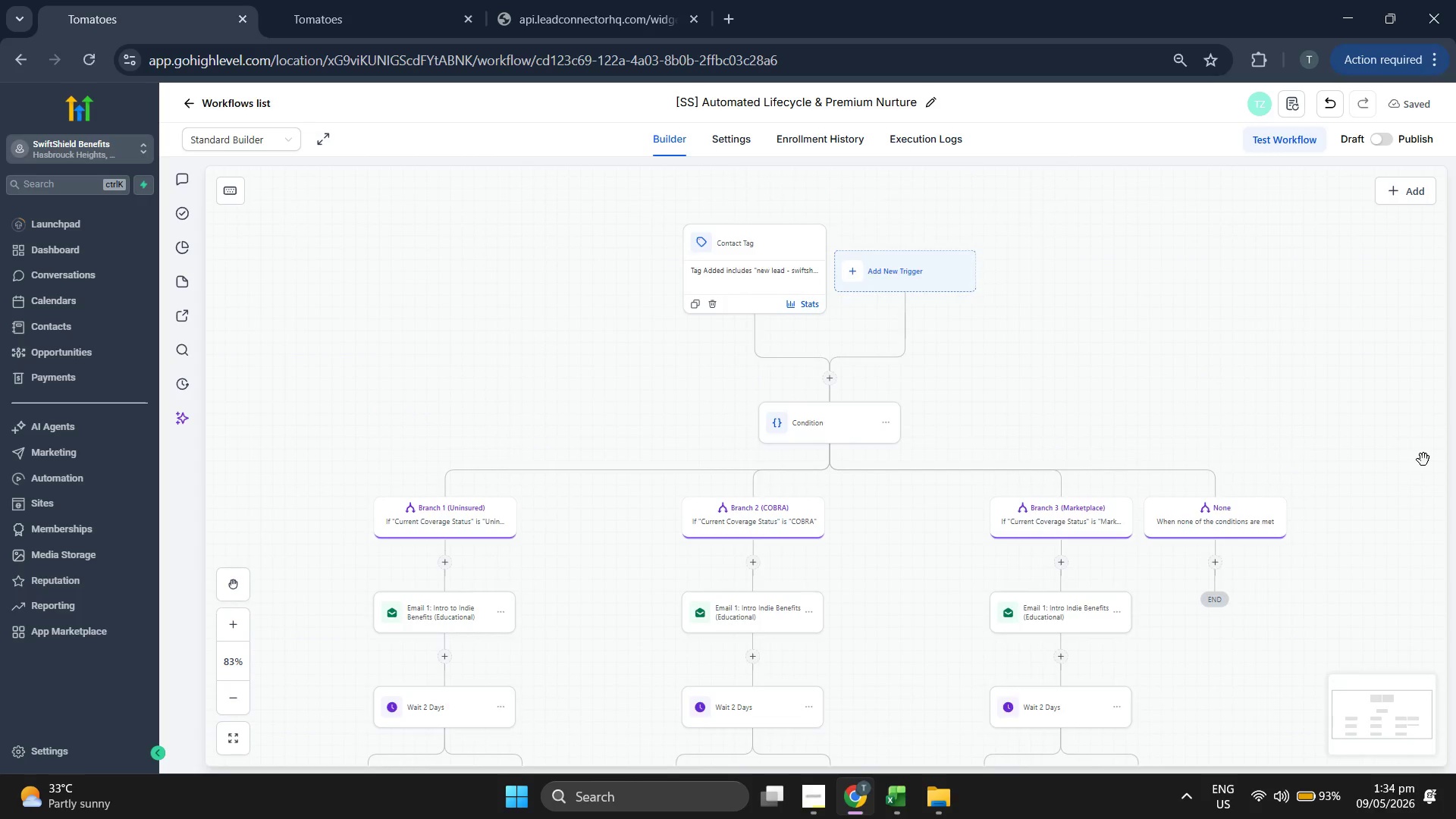 
scroll: coordinate [1423, 460], scroll_direction: down, amount: 1.0
 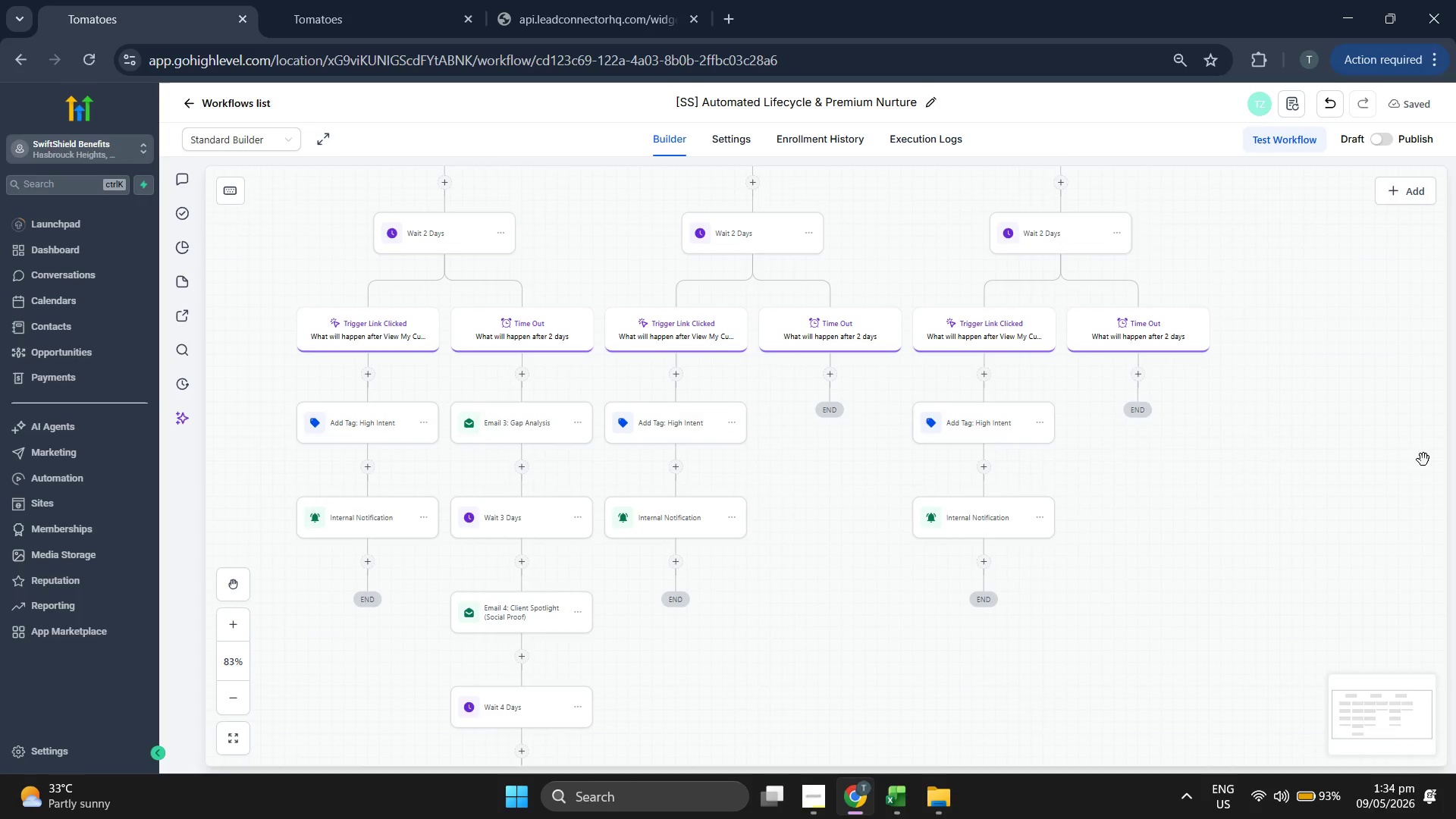 
left_click_drag(start_coordinate=[854, 448], to_coordinate=[827, 455])
 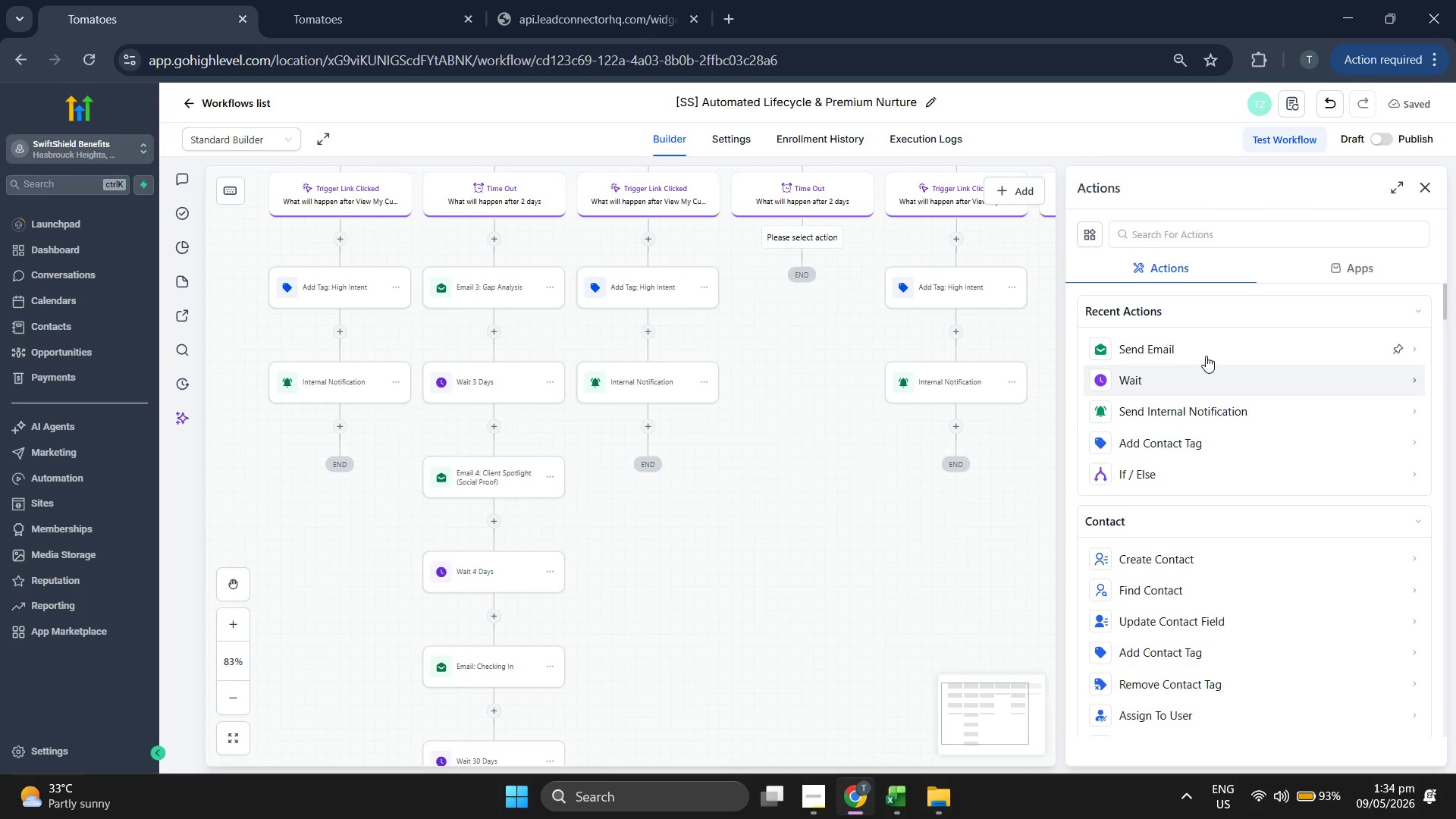 
left_click([1210, 347])
 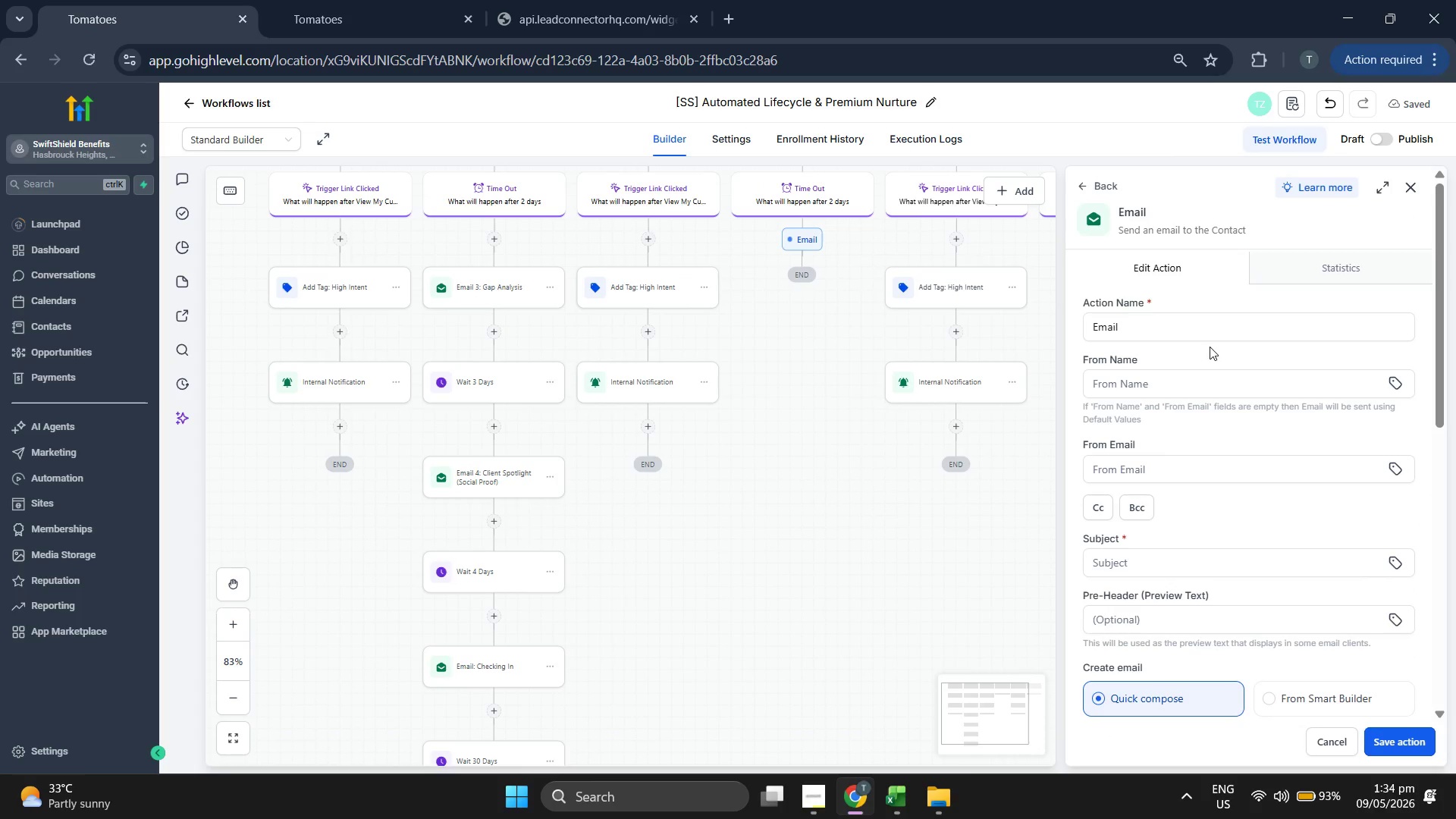 
left_click([1179, 324])
 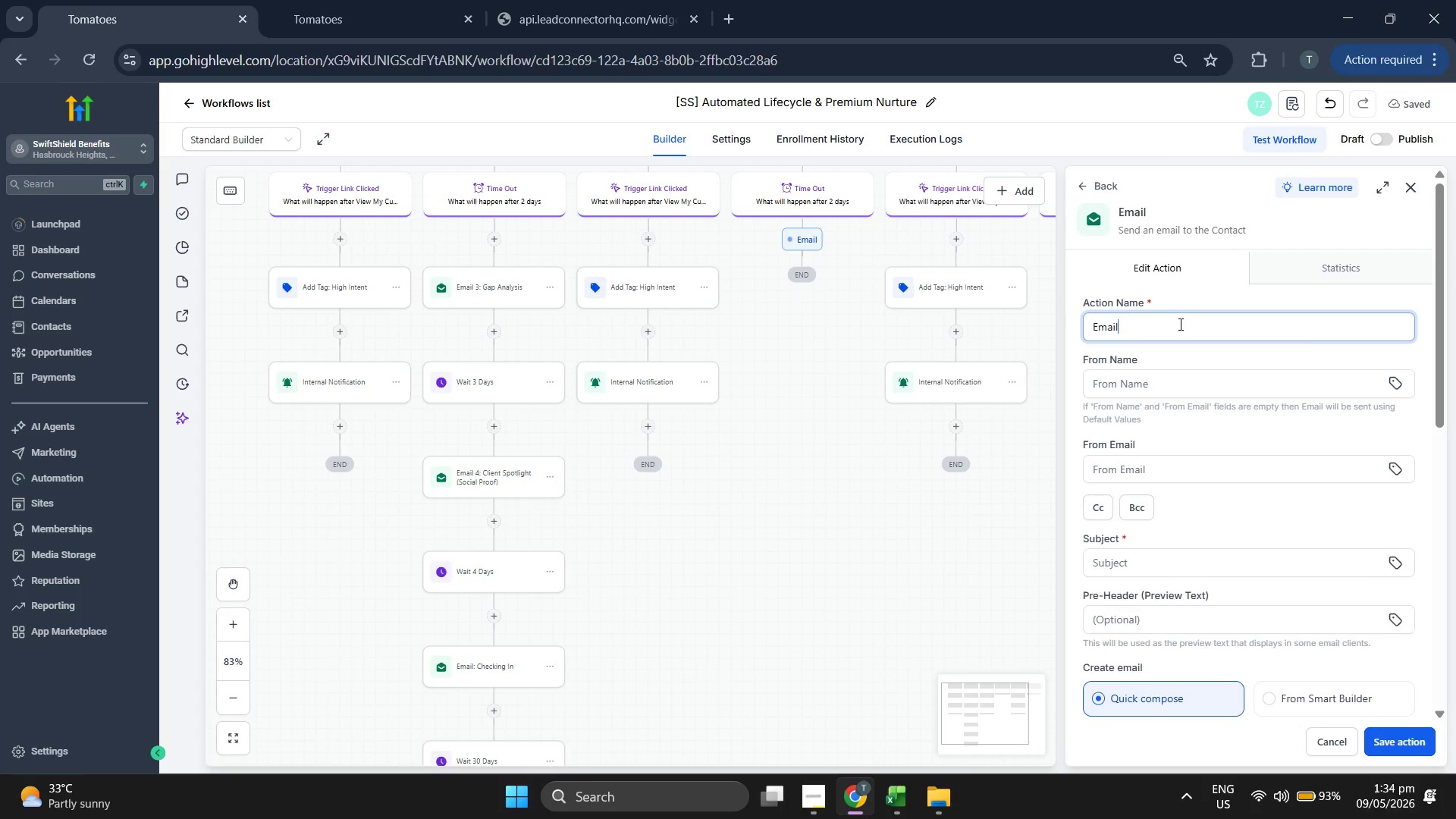 
type( 3: Gap Analysis)
 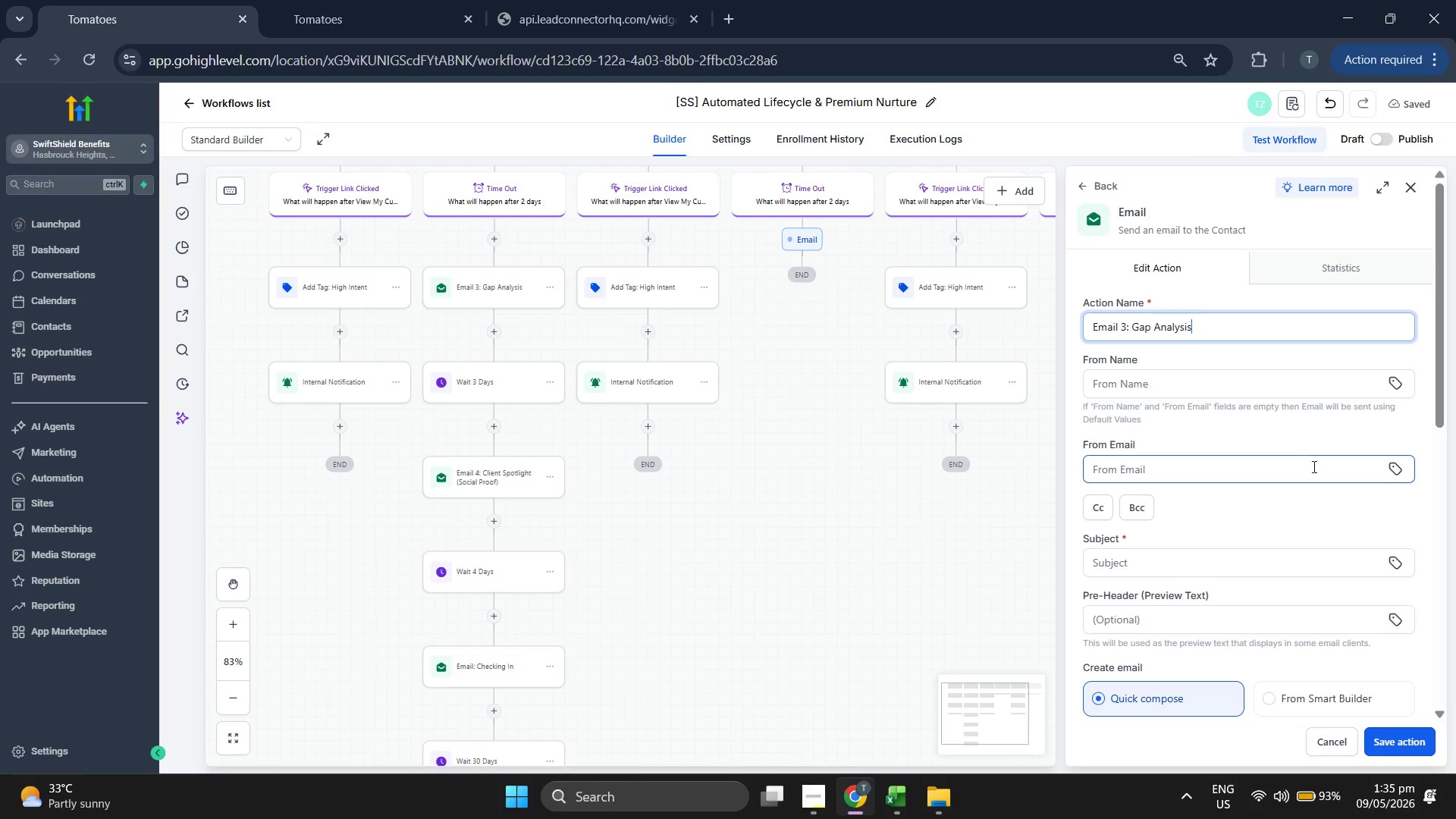 
scroll: coordinate [1288, 471], scroll_direction: down, amount: 4.0
 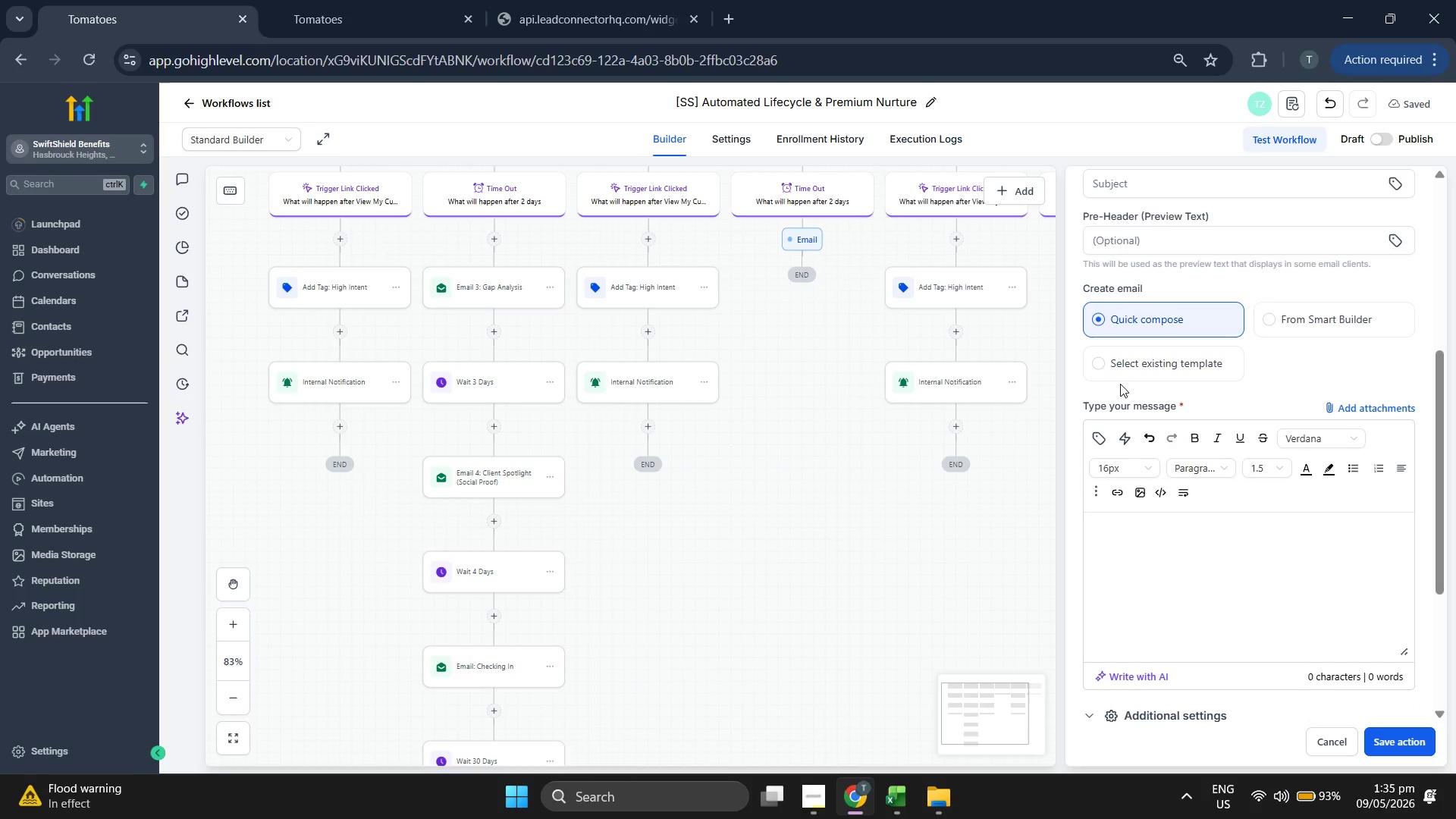 
left_click([1131, 366])
 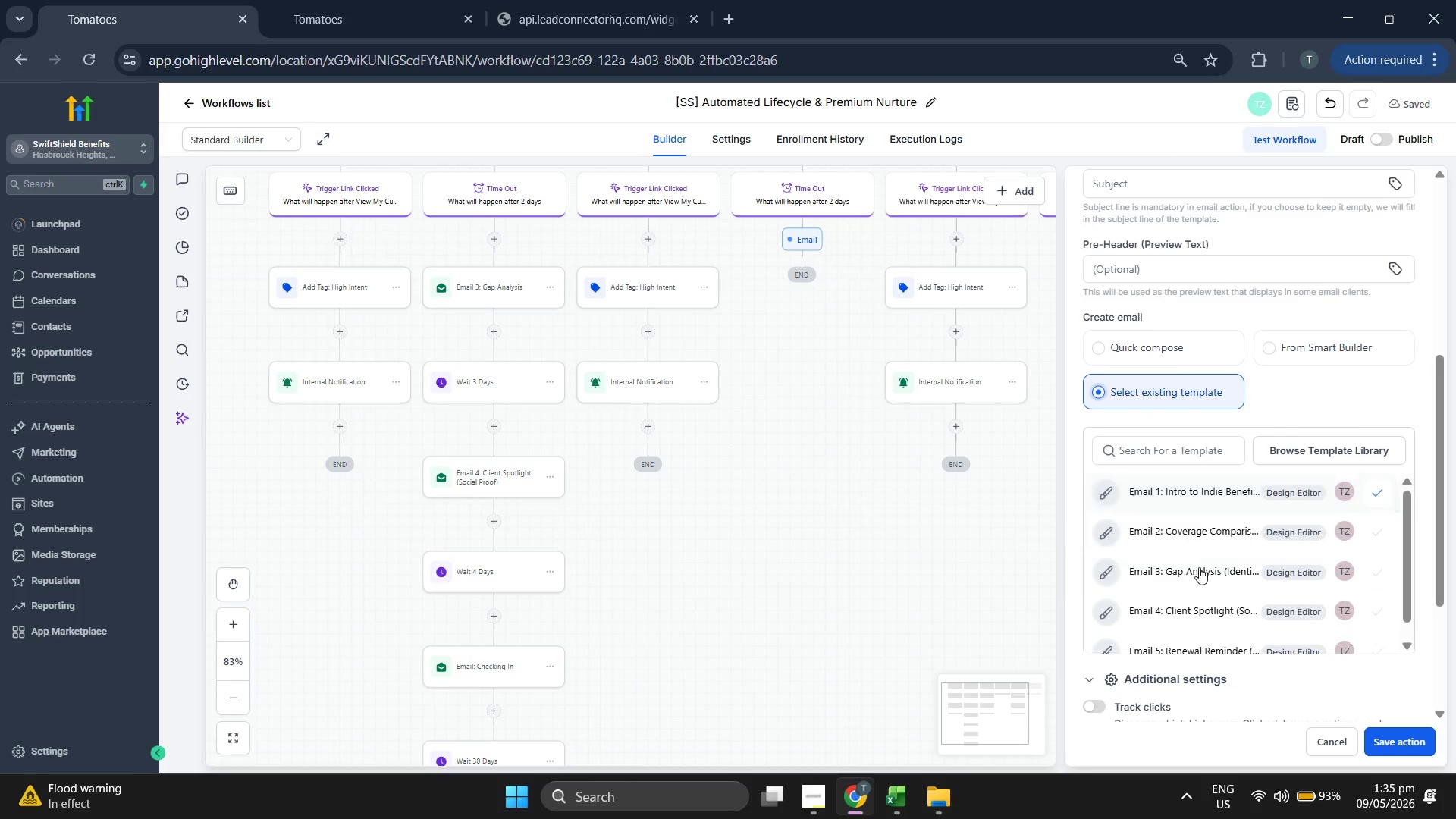 
left_click([1199, 567])
 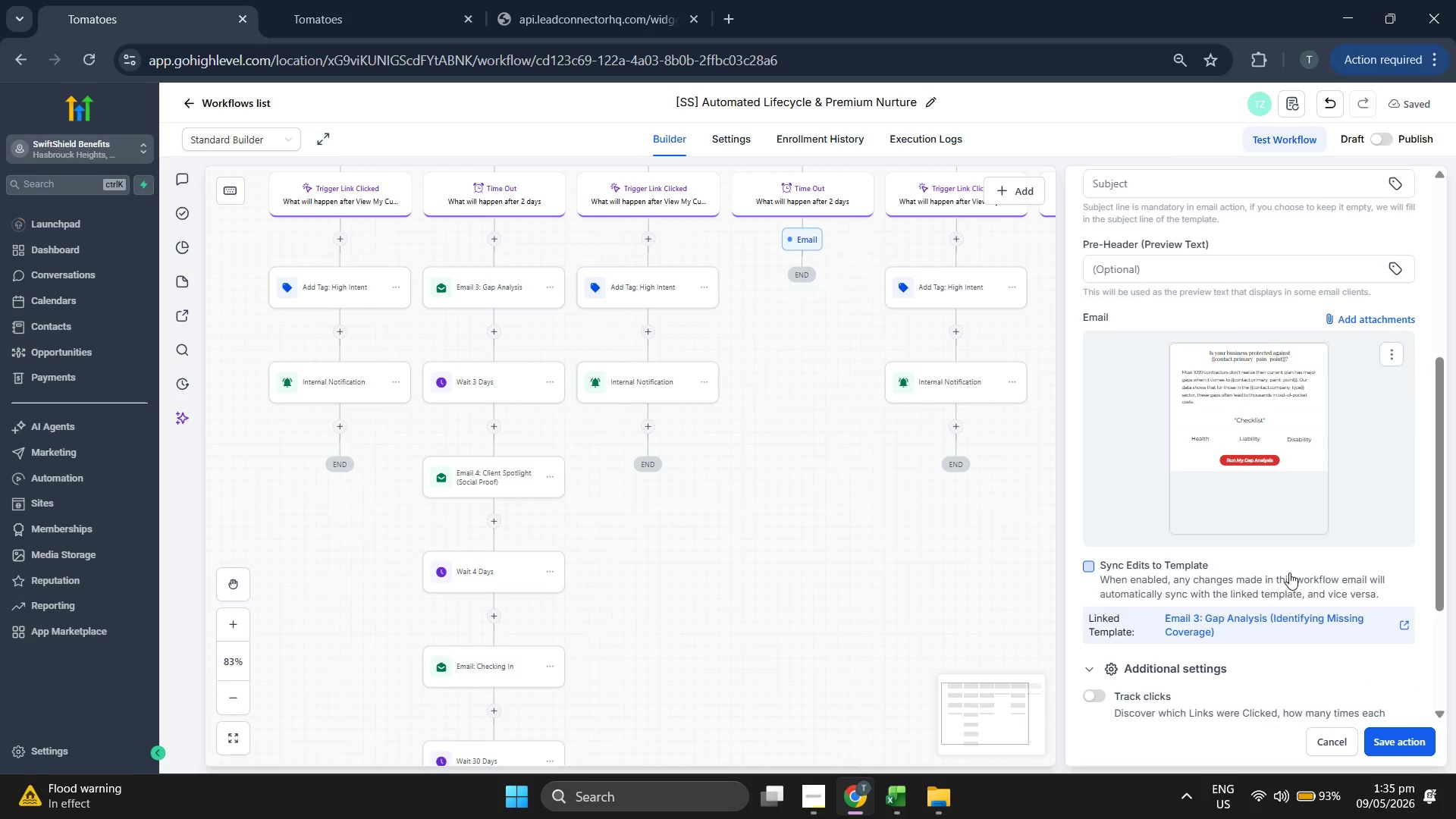 
scroll: coordinate [1284, 576], scroll_direction: down, amount: 3.0
 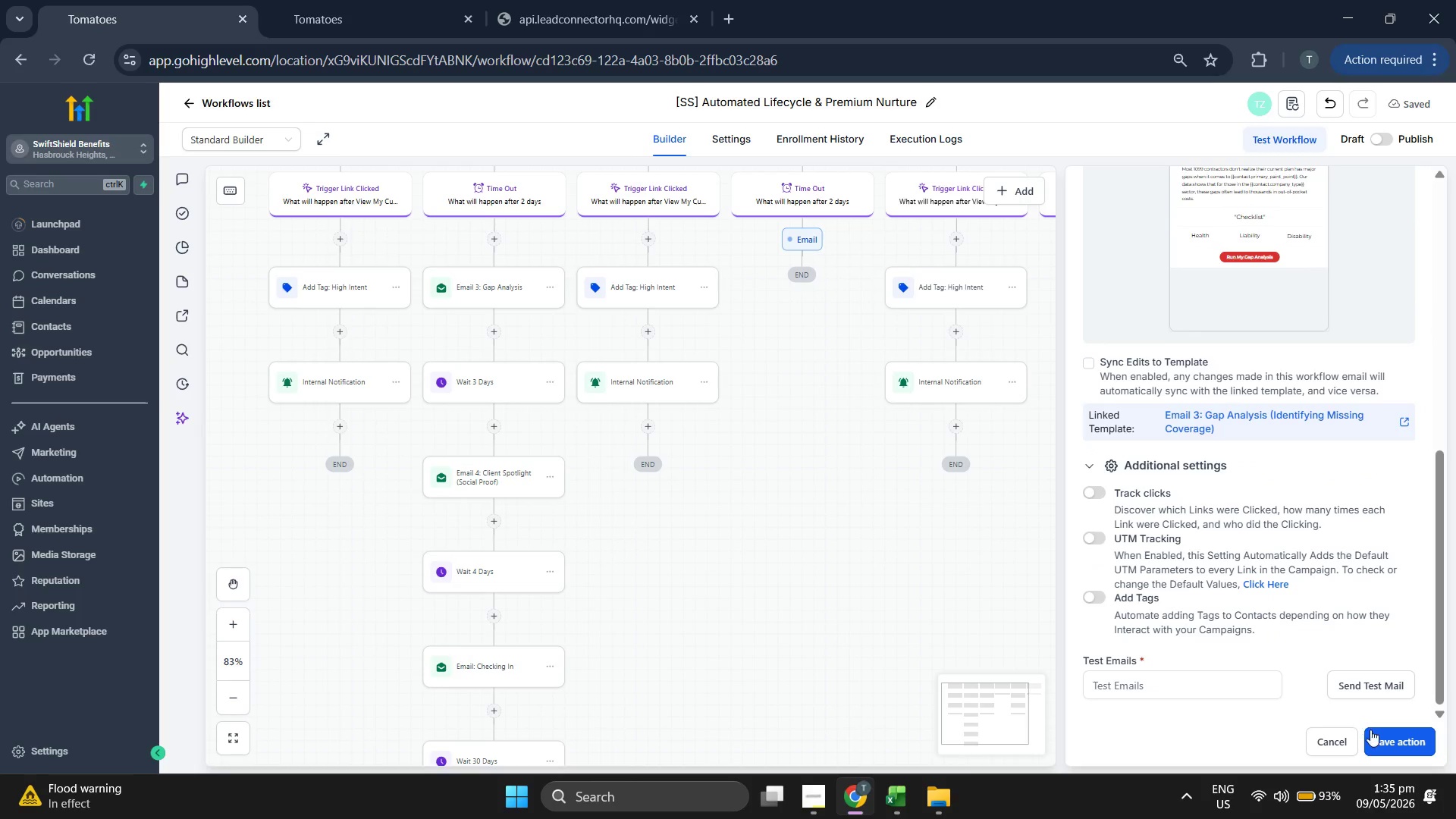 
left_click([1373, 731])
 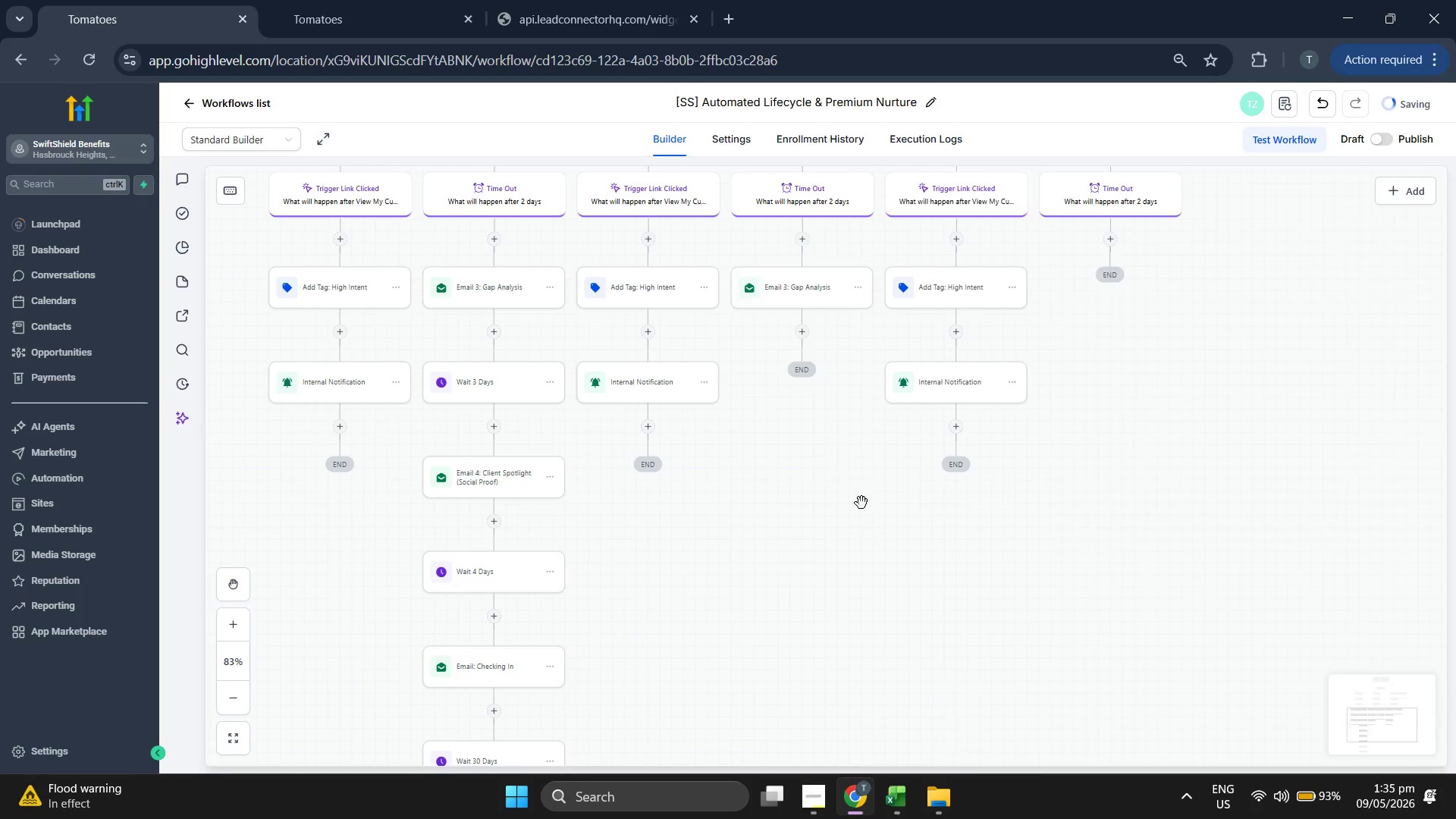 
left_click_drag(start_coordinate=[872, 535], to_coordinate=[873, 528])
 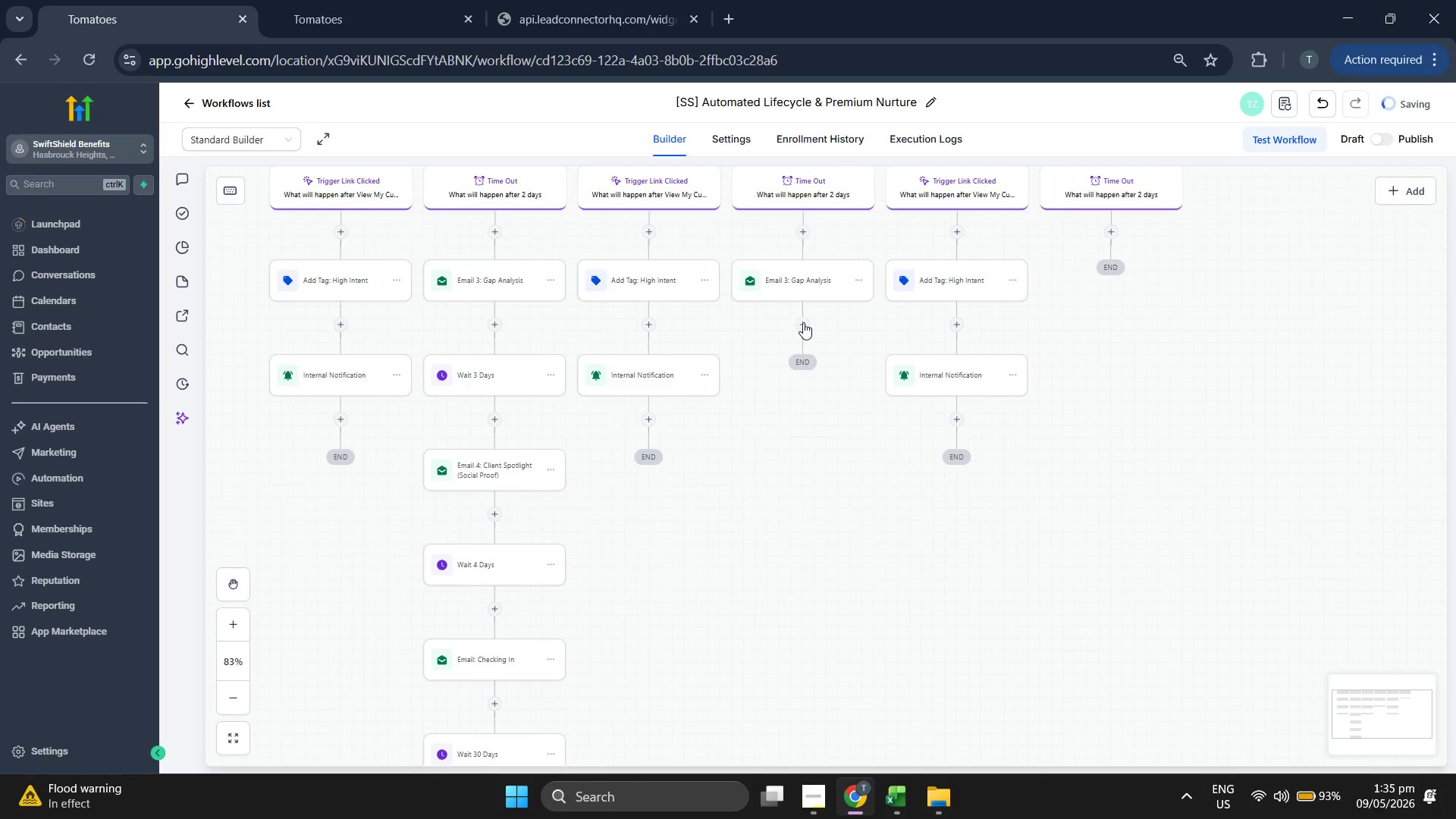 
left_click([803, 325])
 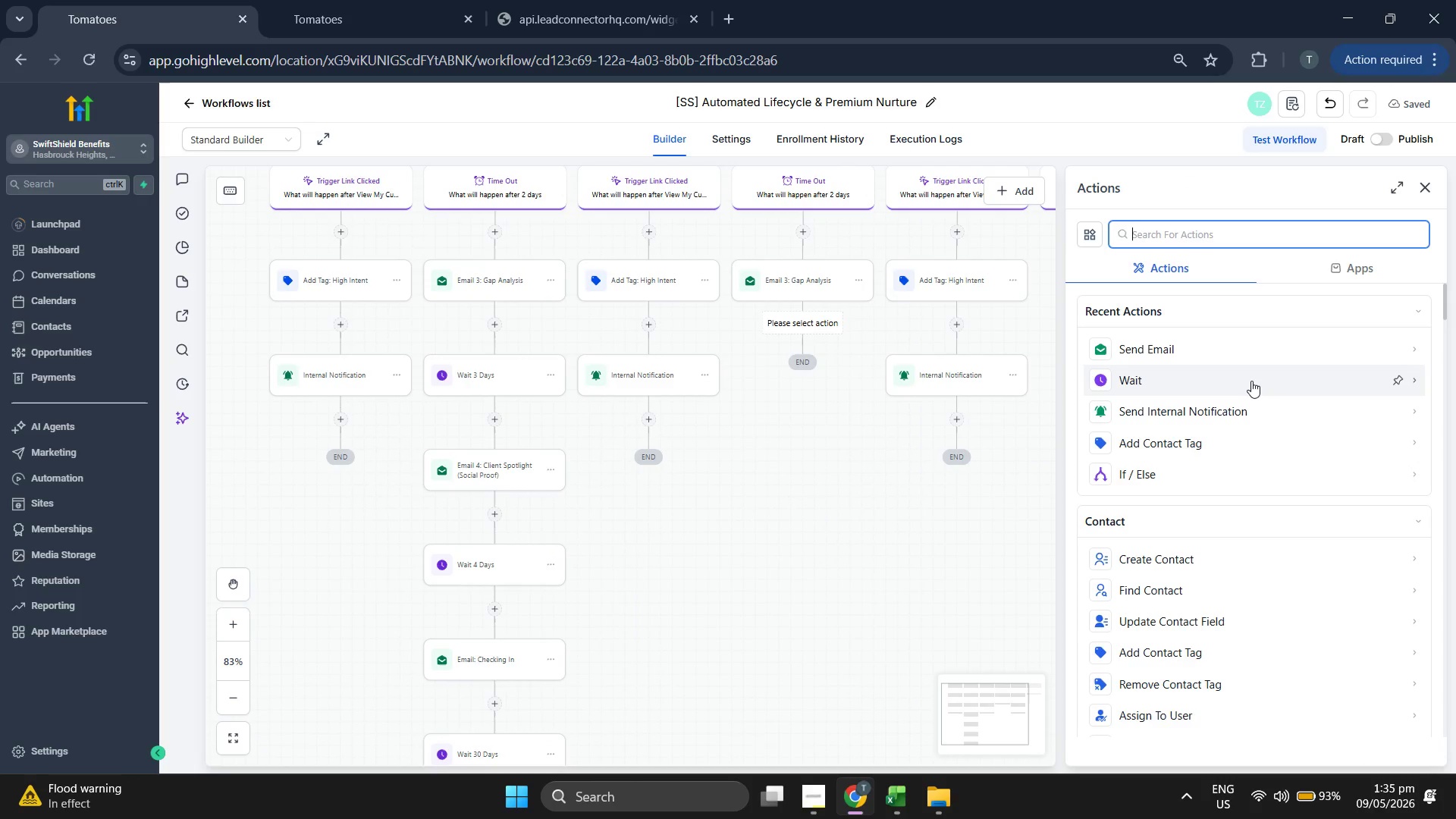 
left_click([1251, 381])
 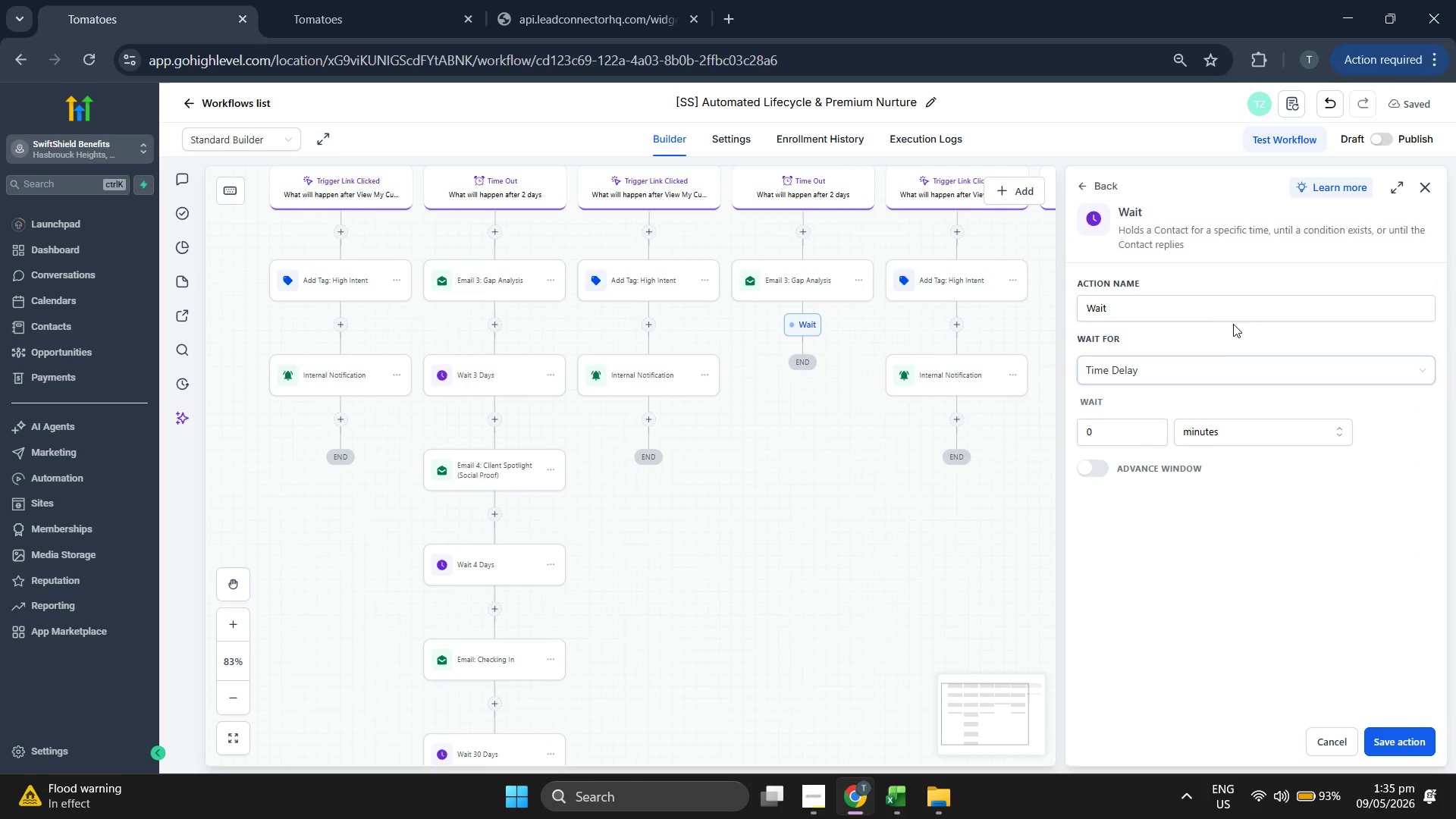 
type( 3 Days)
 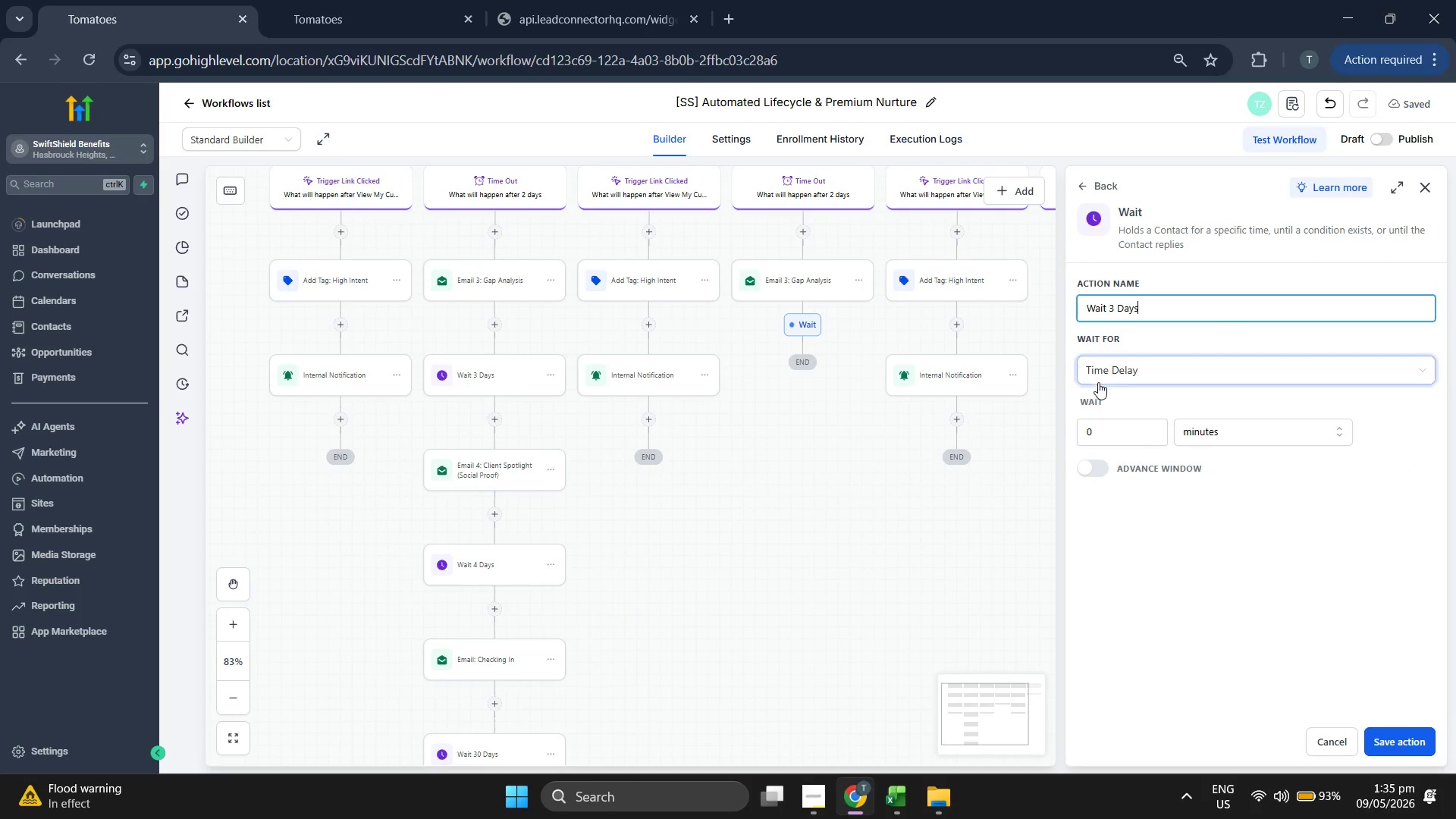 
key(3)
 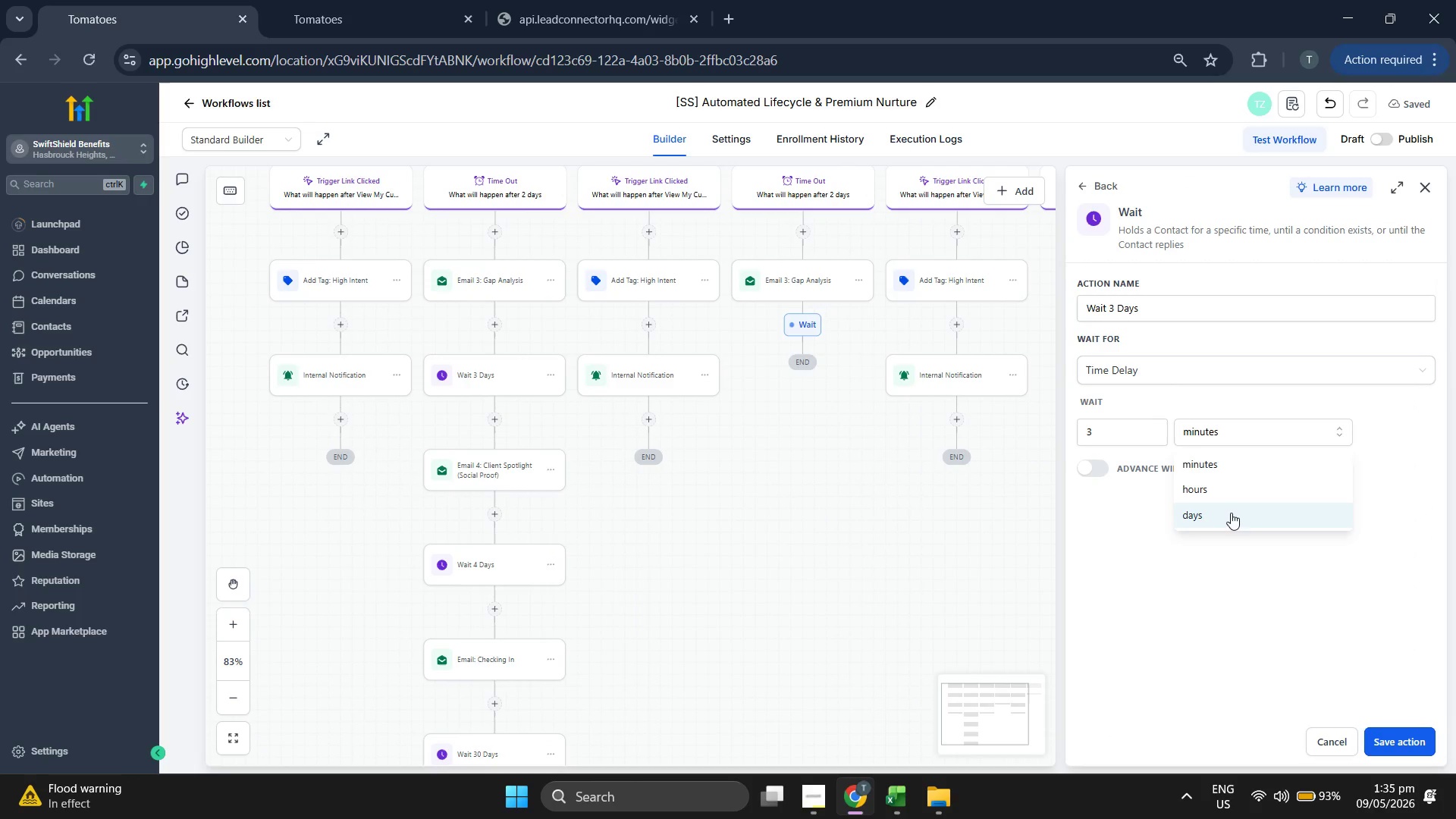 
double_click([1257, 594])
 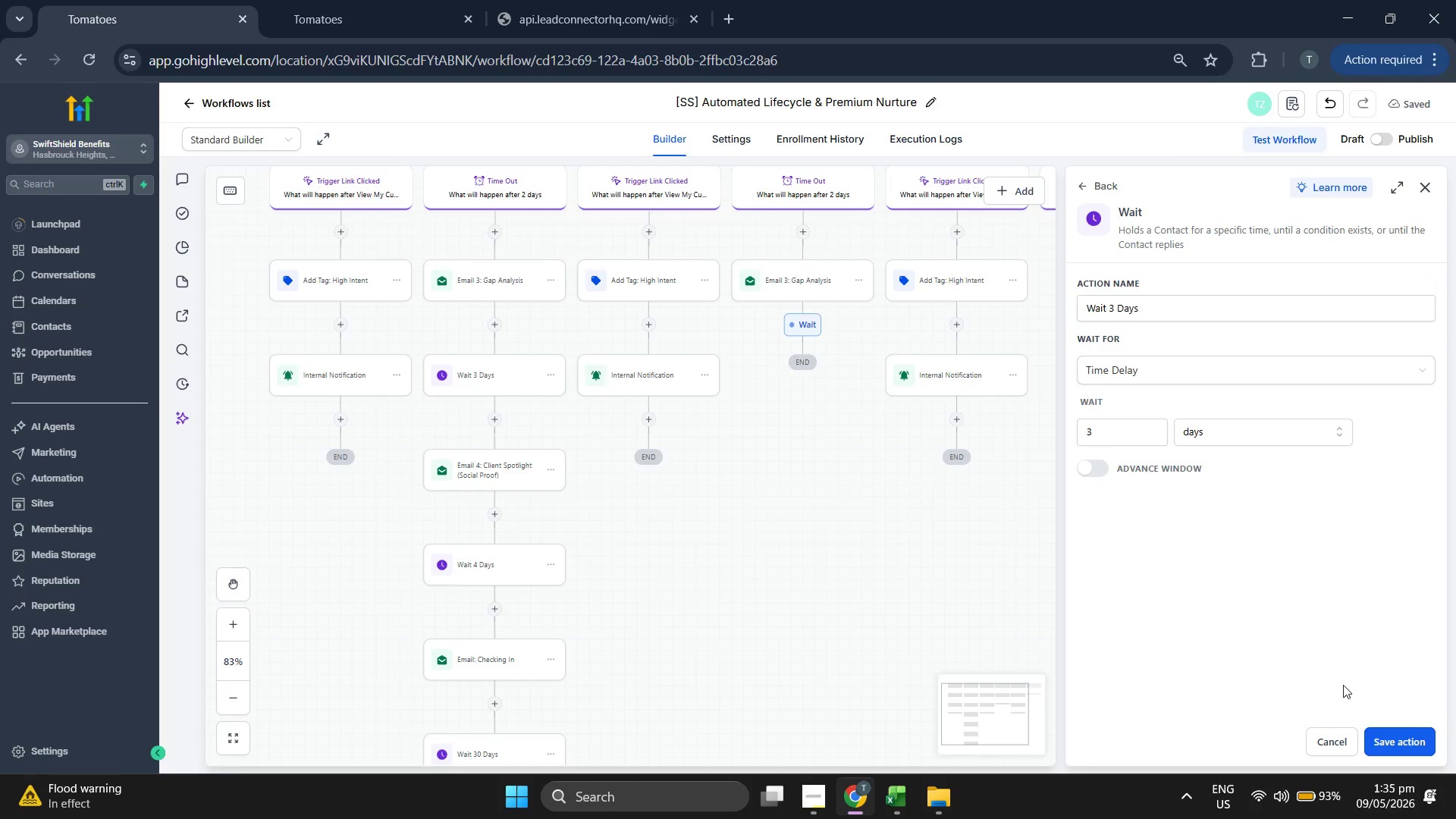 
scroll: coordinate [949, 557], scroll_direction: up, amount: 2.0
 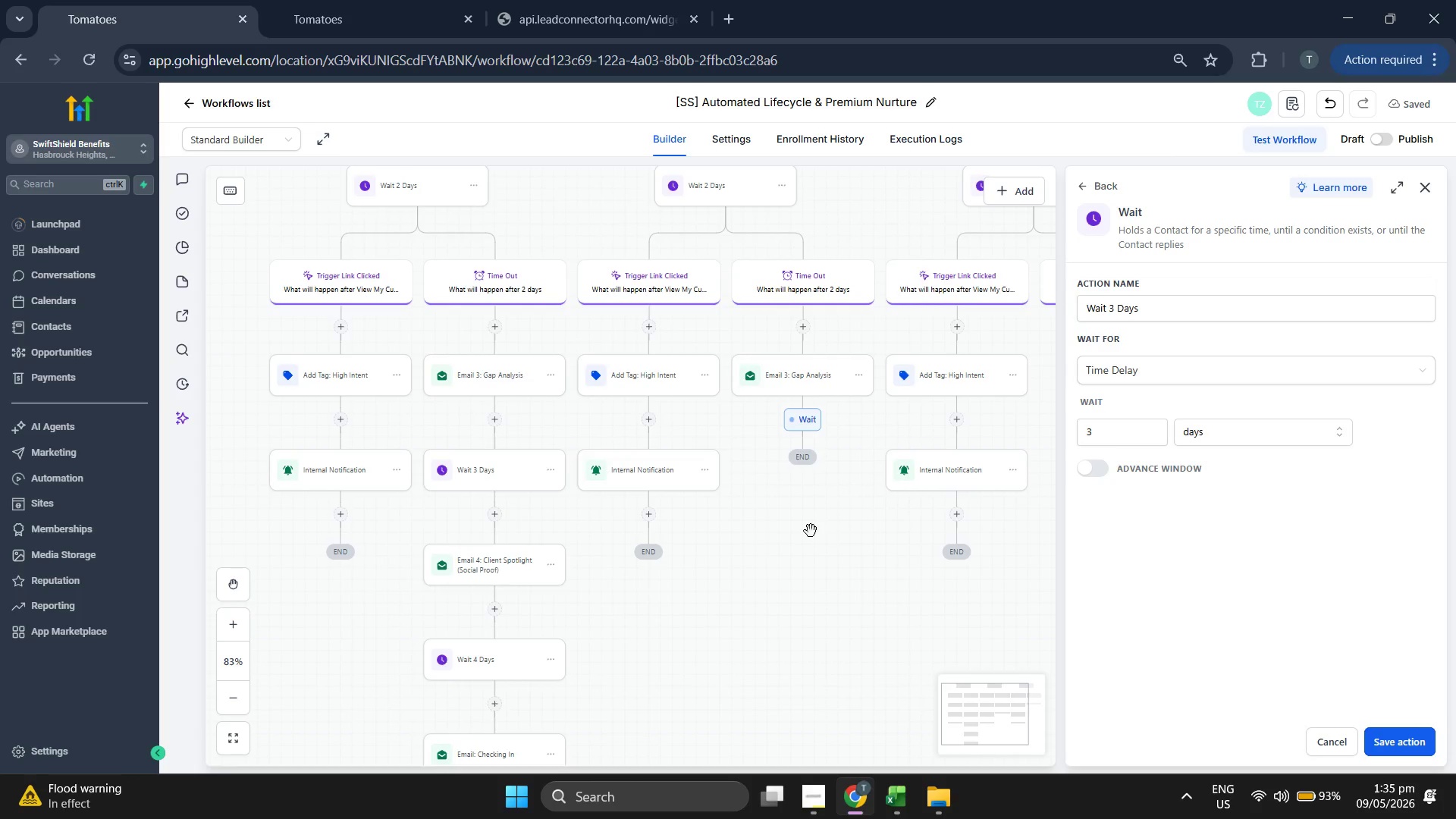 
scroll: coordinate [811, 530], scroll_direction: down, amount: 1.0
 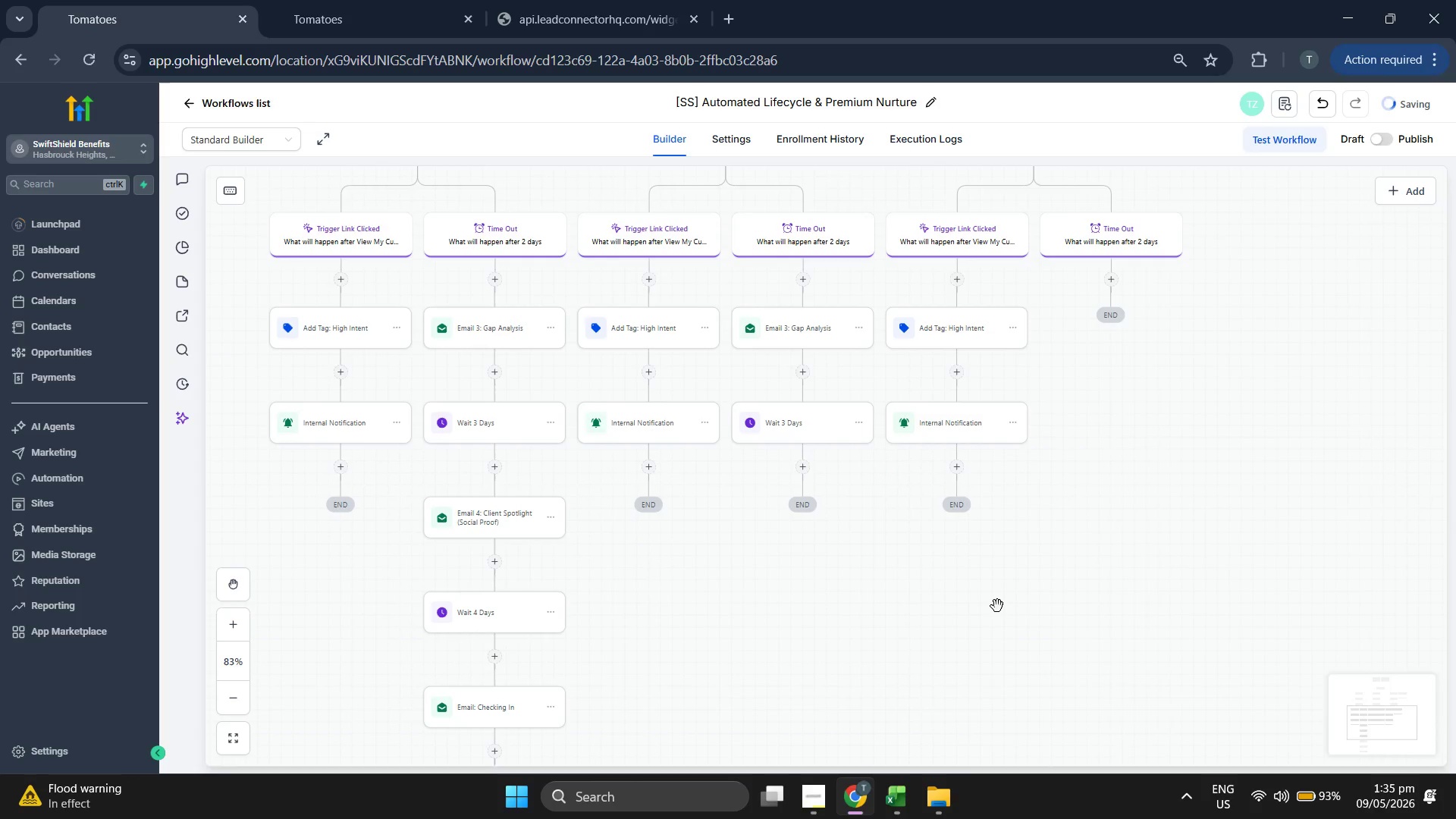 
scroll: coordinate [1200, 570], scroll_direction: up, amount: 10.0
 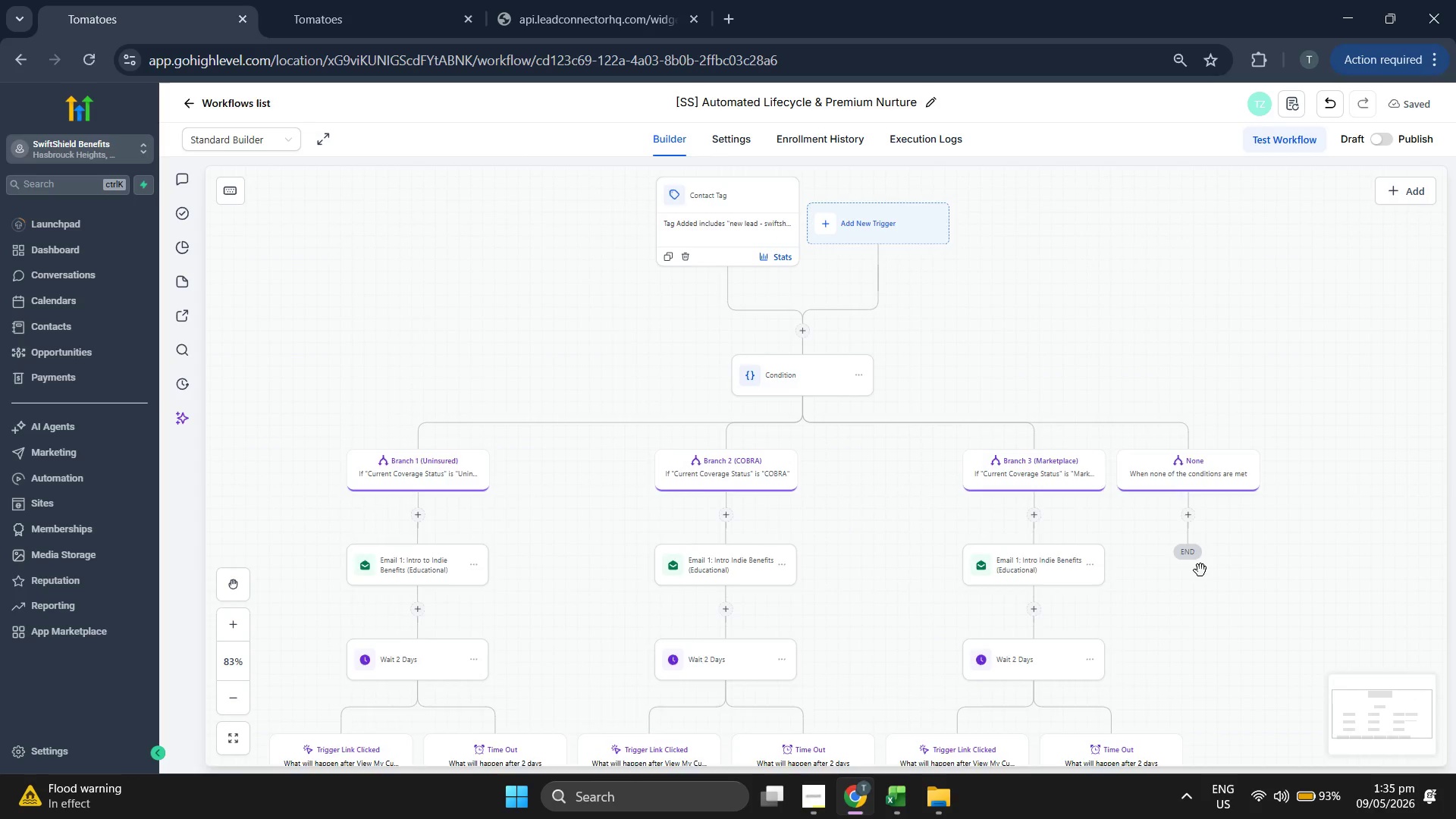 
scroll: coordinate [1195, 570], scroll_direction: down, amount: 6.0
 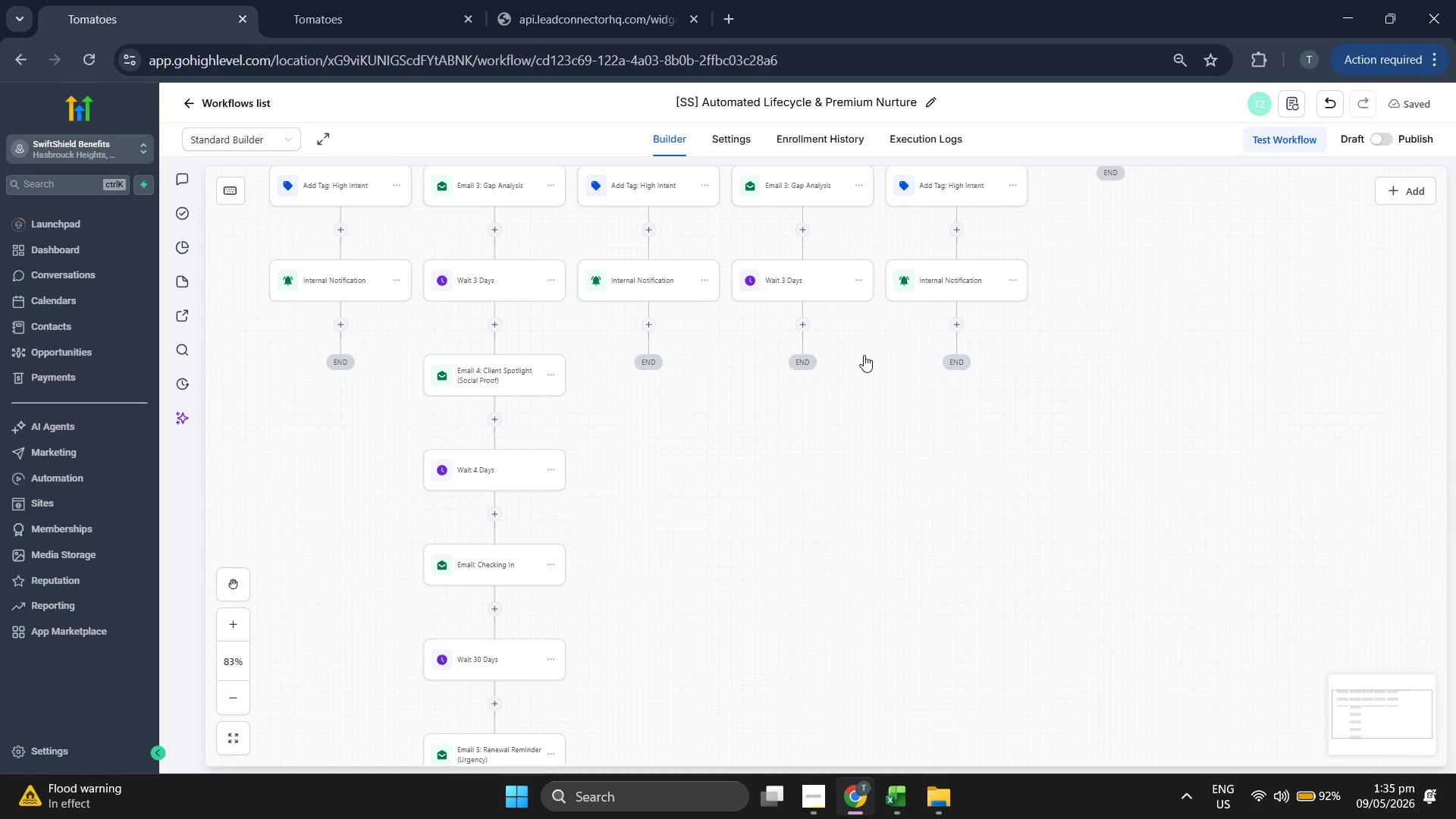 
scroll: coordinate [927, 539], scroll_direction: up, amount: 3.0
 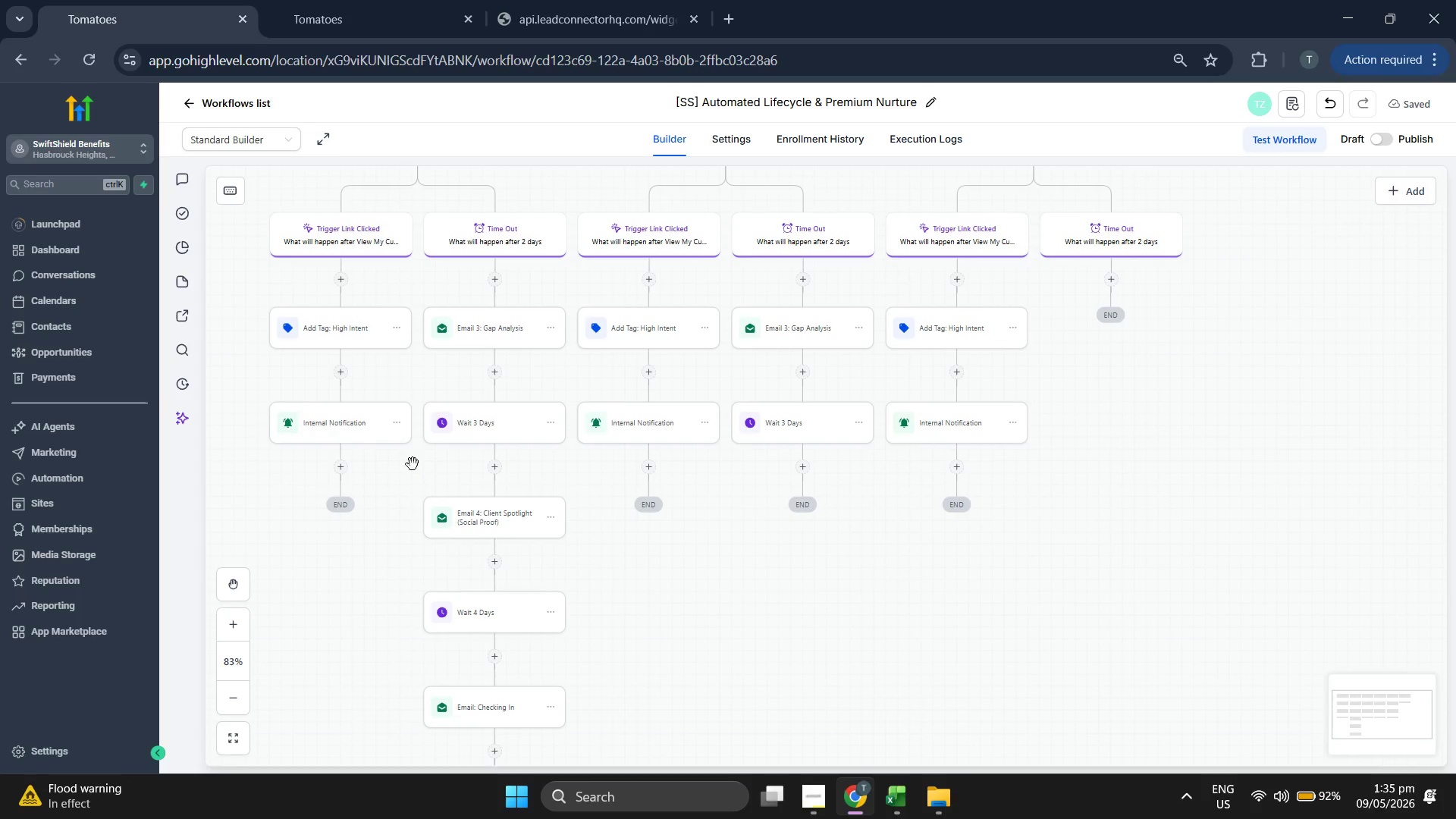 
scroll: coordinate [876, 488], scroll_direction: down, amount: 1.0
 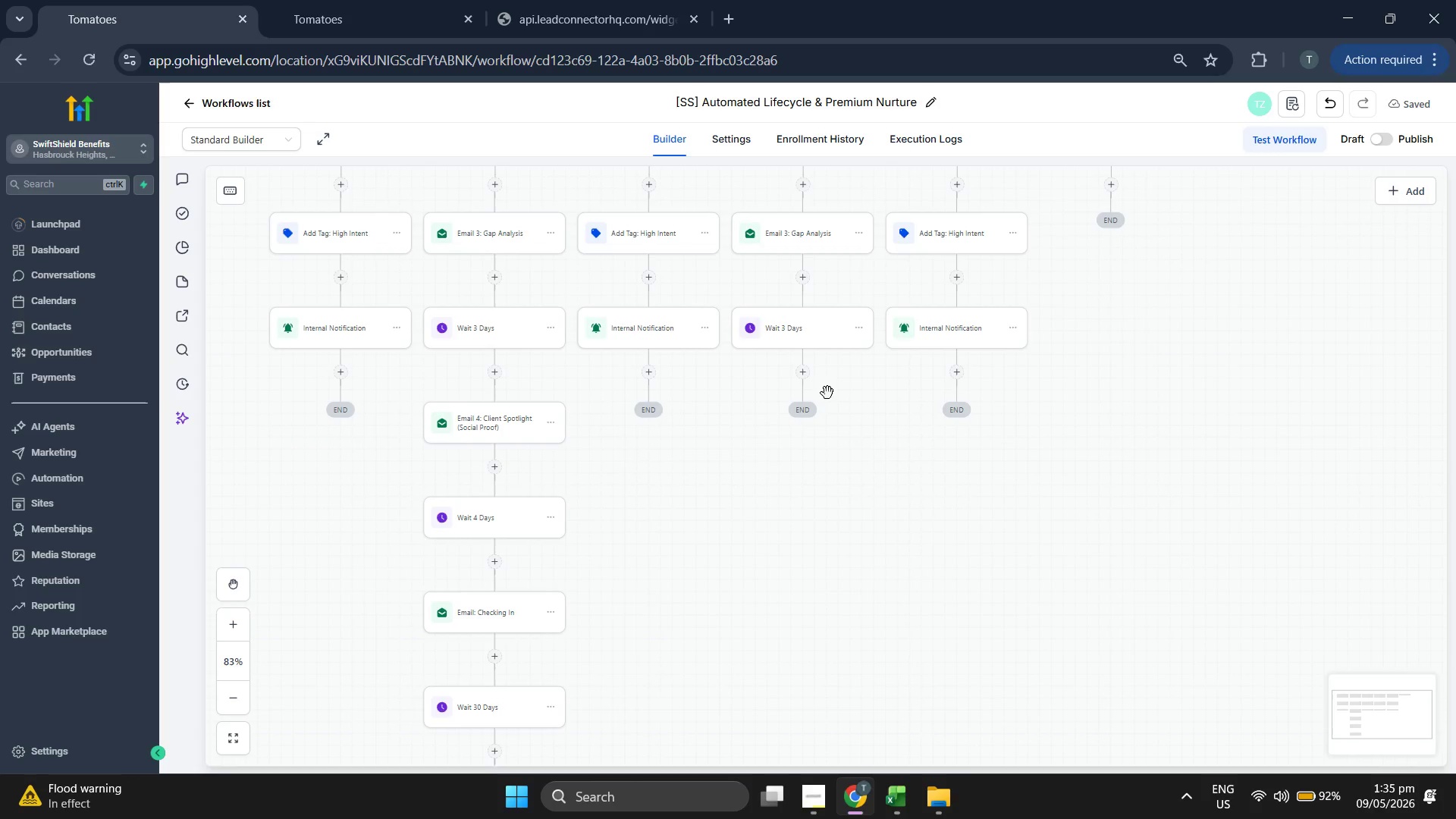 
left_click([808, 375])
 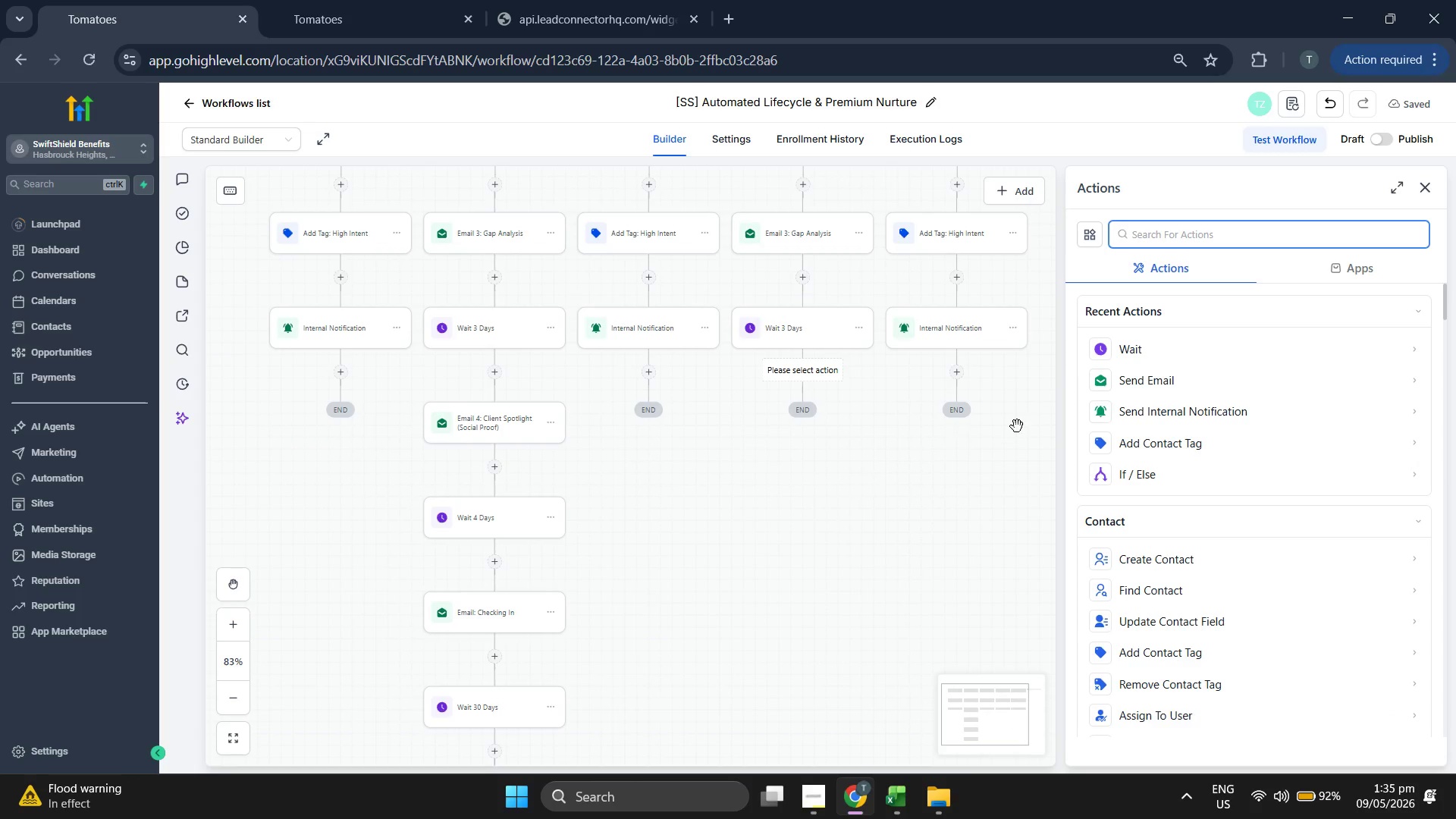 
left_click([1201, 387])
 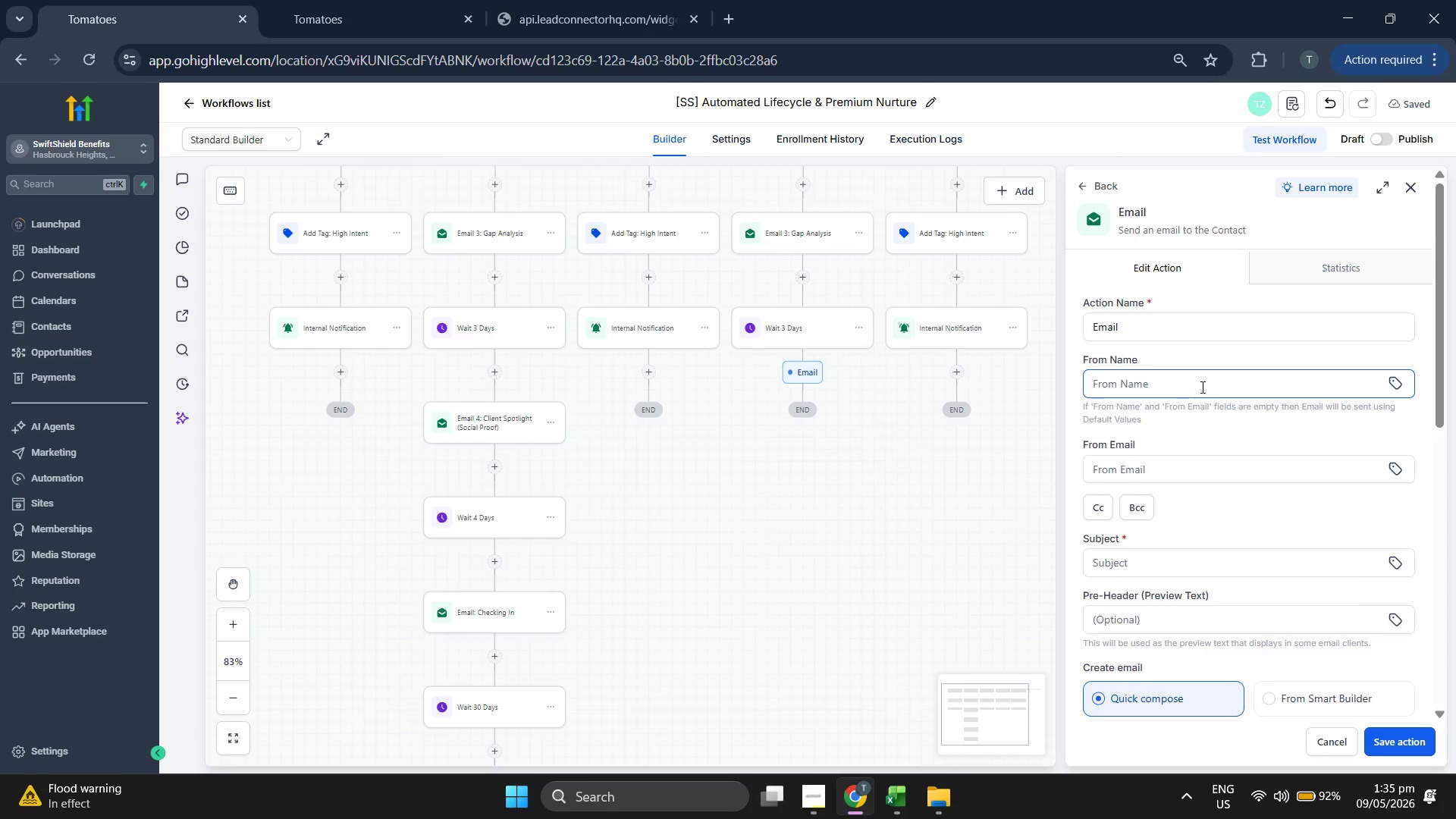 
left_click([1235, 324])
 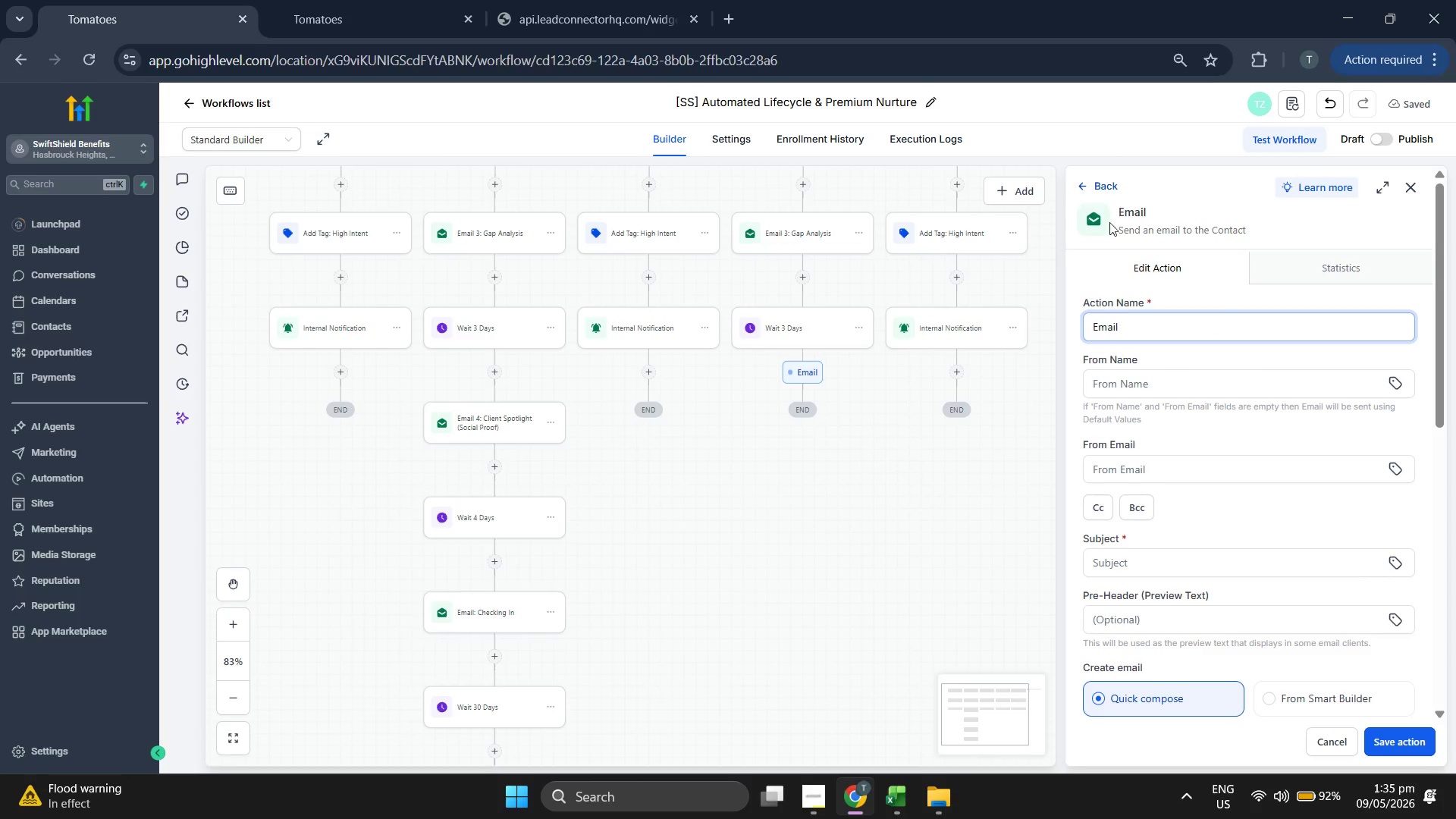 
left_click([1086, 187])
 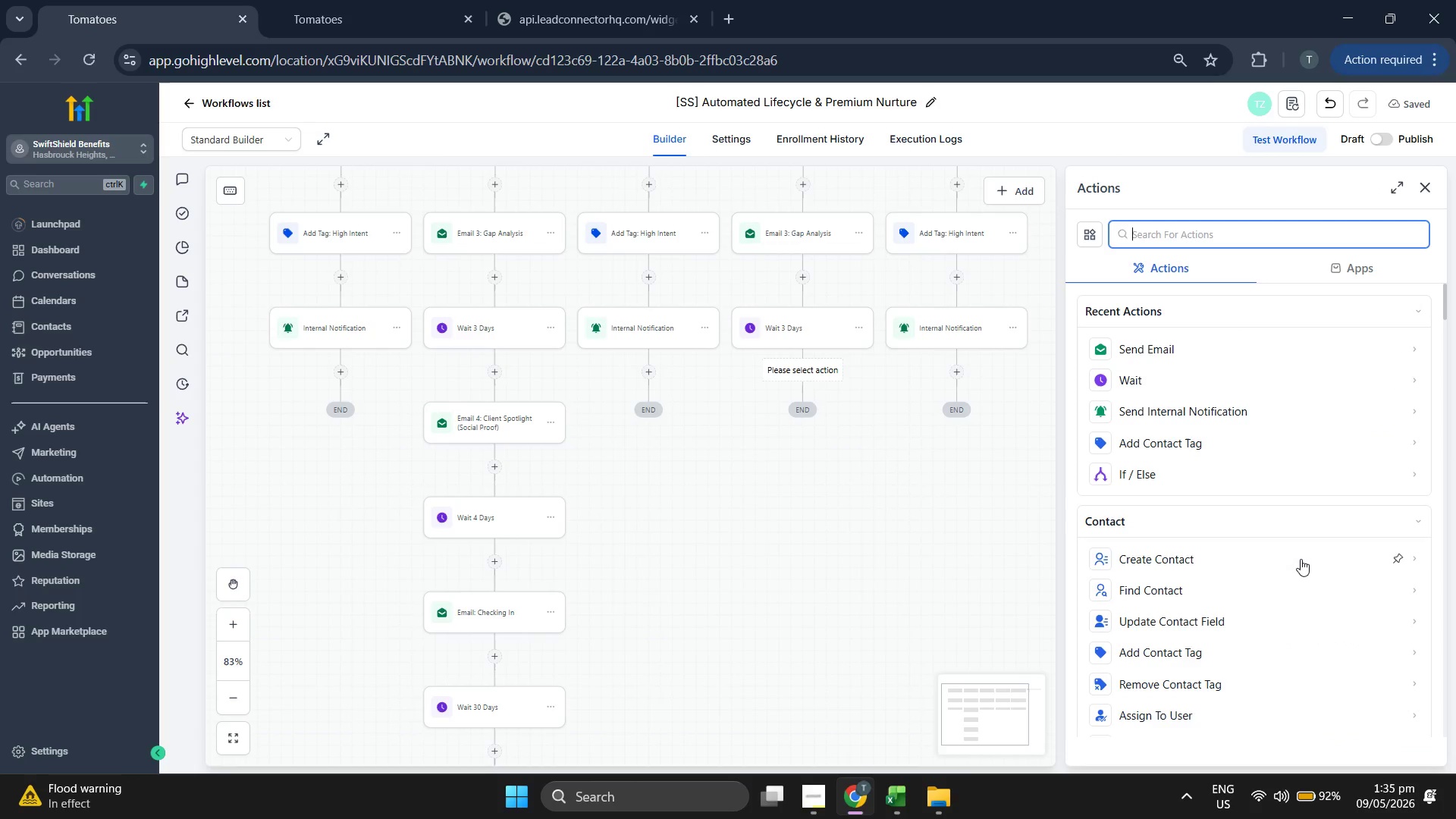 
scroll: coordinate [1288, 565], scroll_direction: down, amount: 6.0
 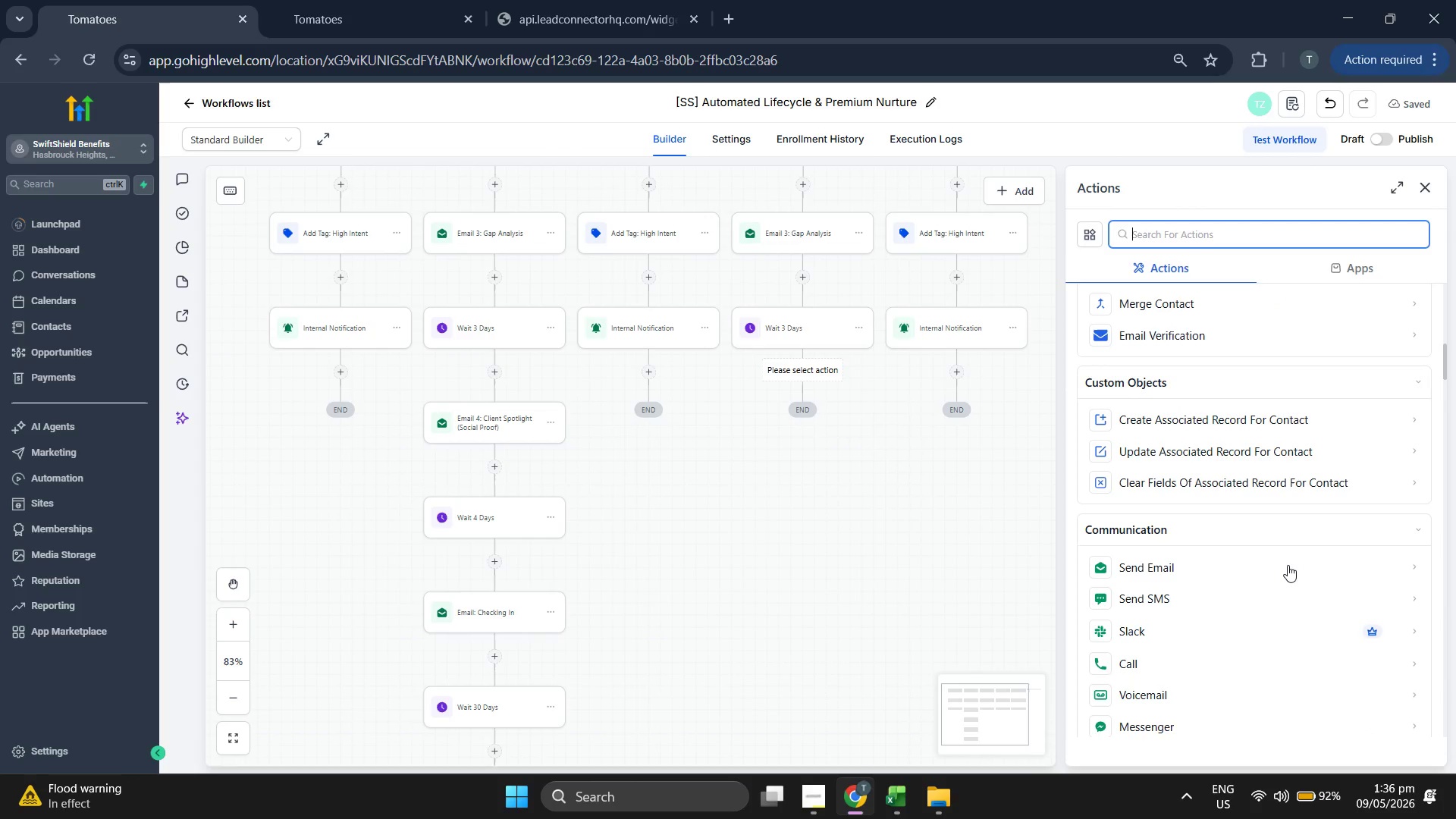 
scroll: coordinate [1288, 565], scroll_direction: down, amount: 3.0
 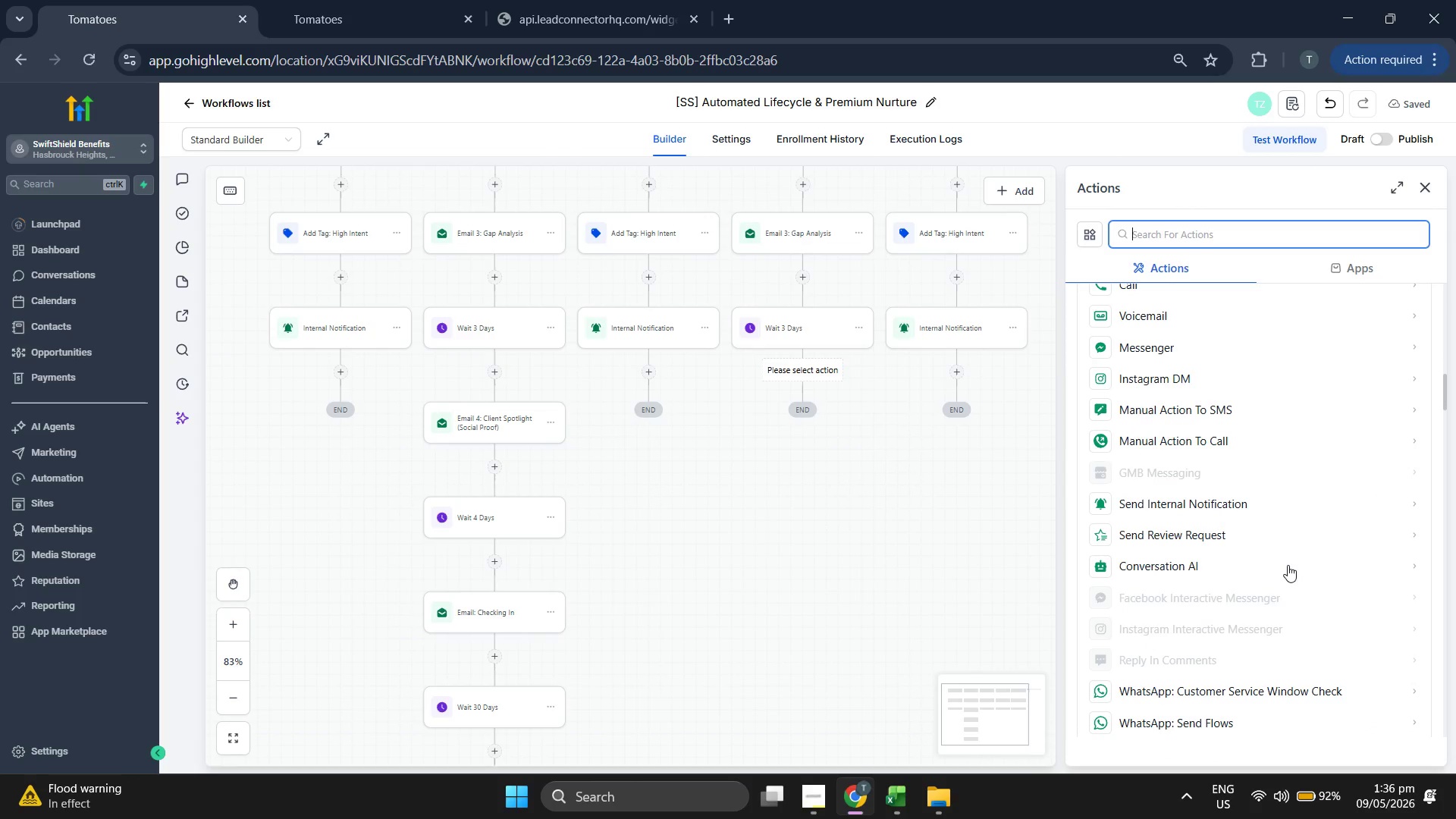 
scroll: coordinate [1288, 565], scroll_direction: up, amount: 3.0
 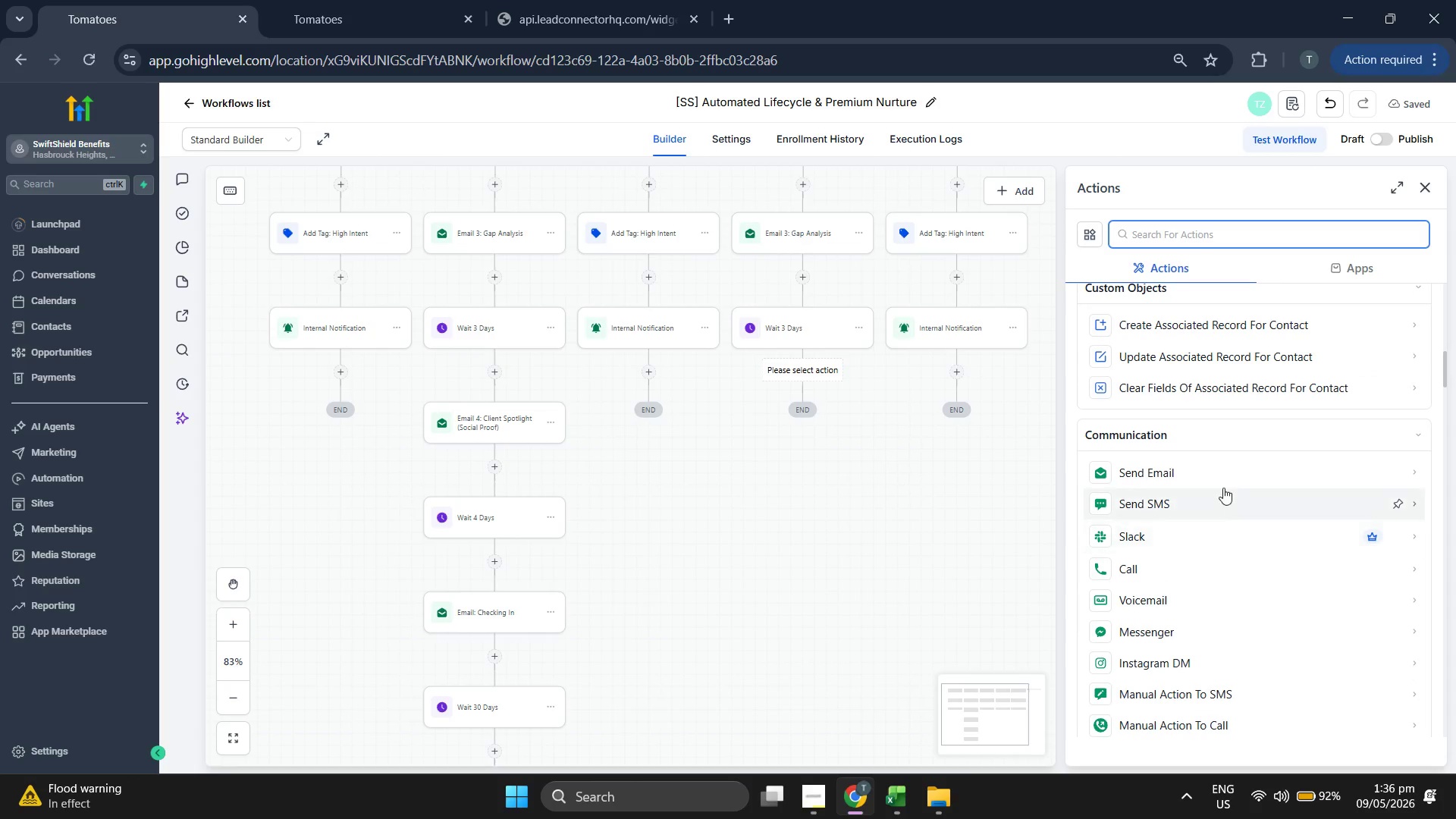 
left_click([1216, 472])
 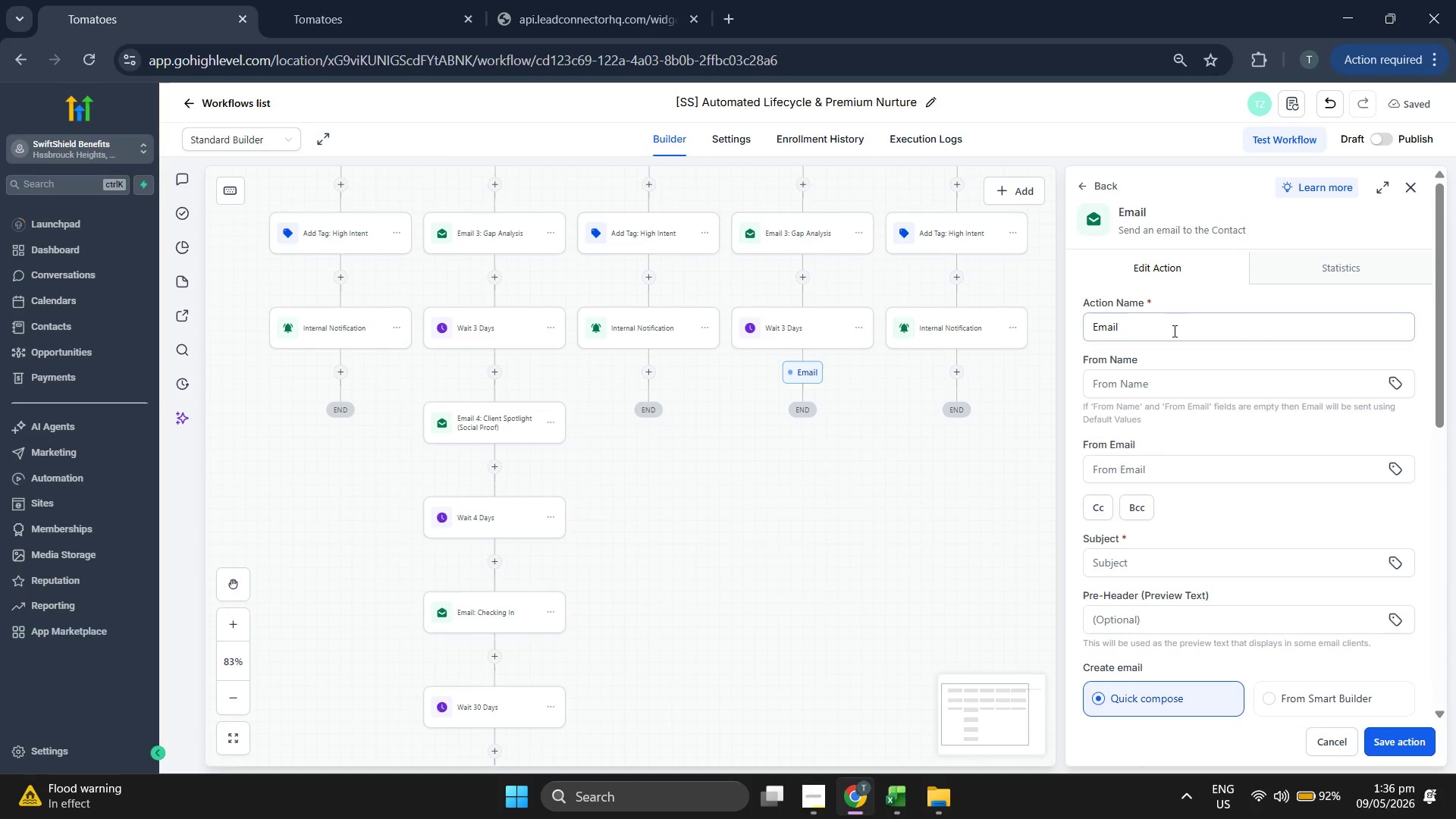 
left_click([1185, 322])
 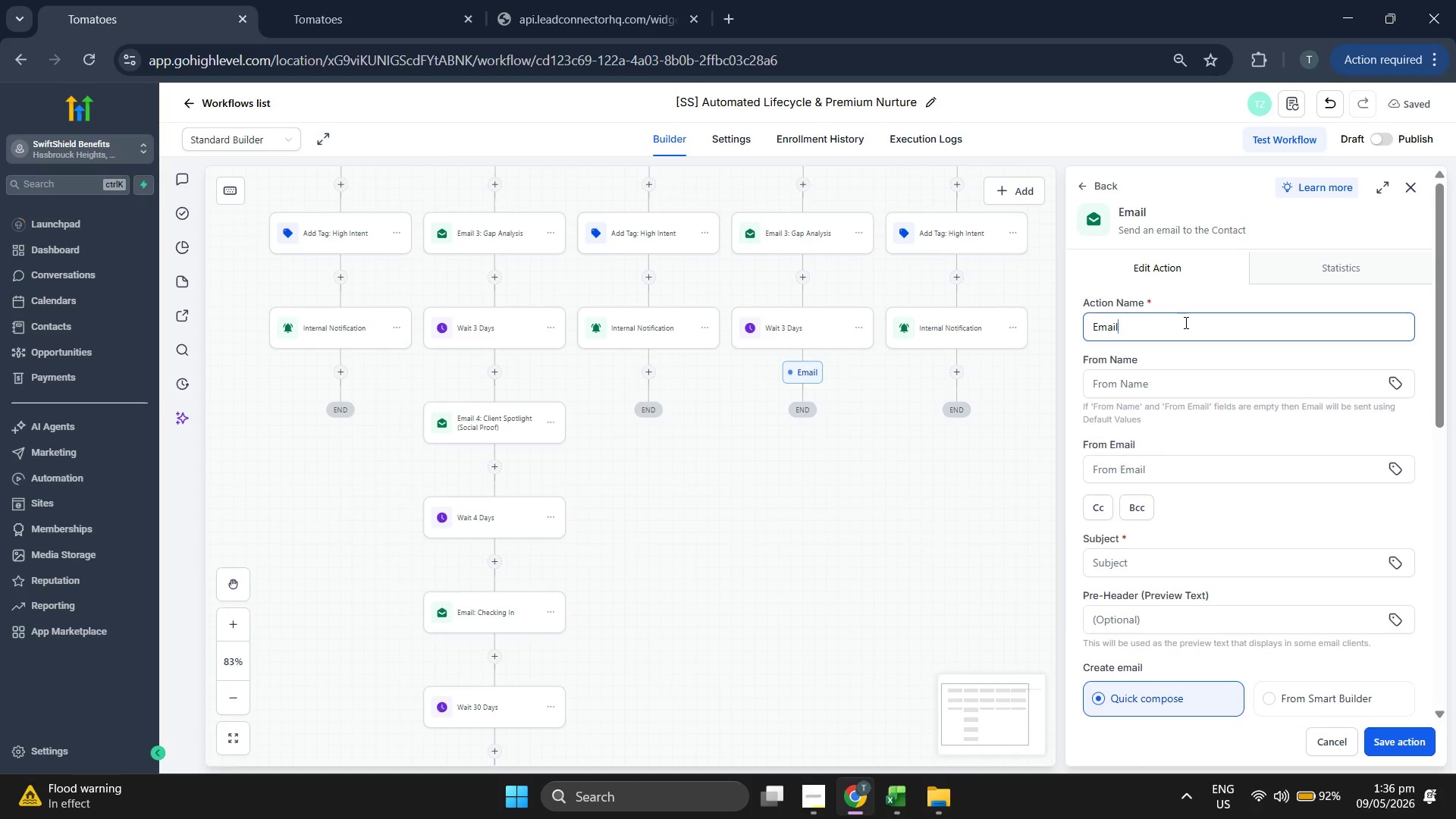 
type( 4: Client Spotlg)
key(Backspace)
type(ight)
 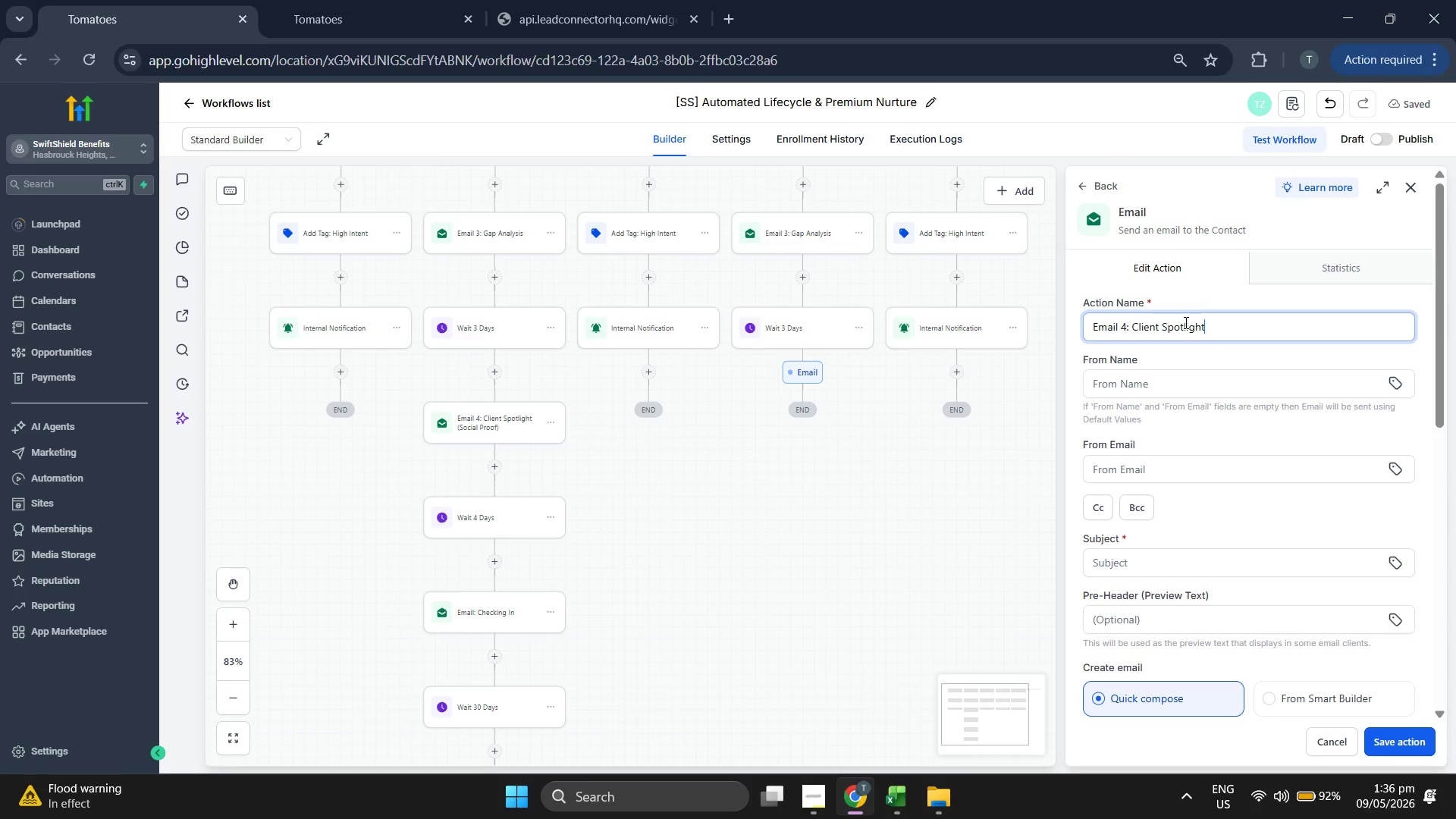 
type( (Social Prof)
key(Backspace)
type(of))
 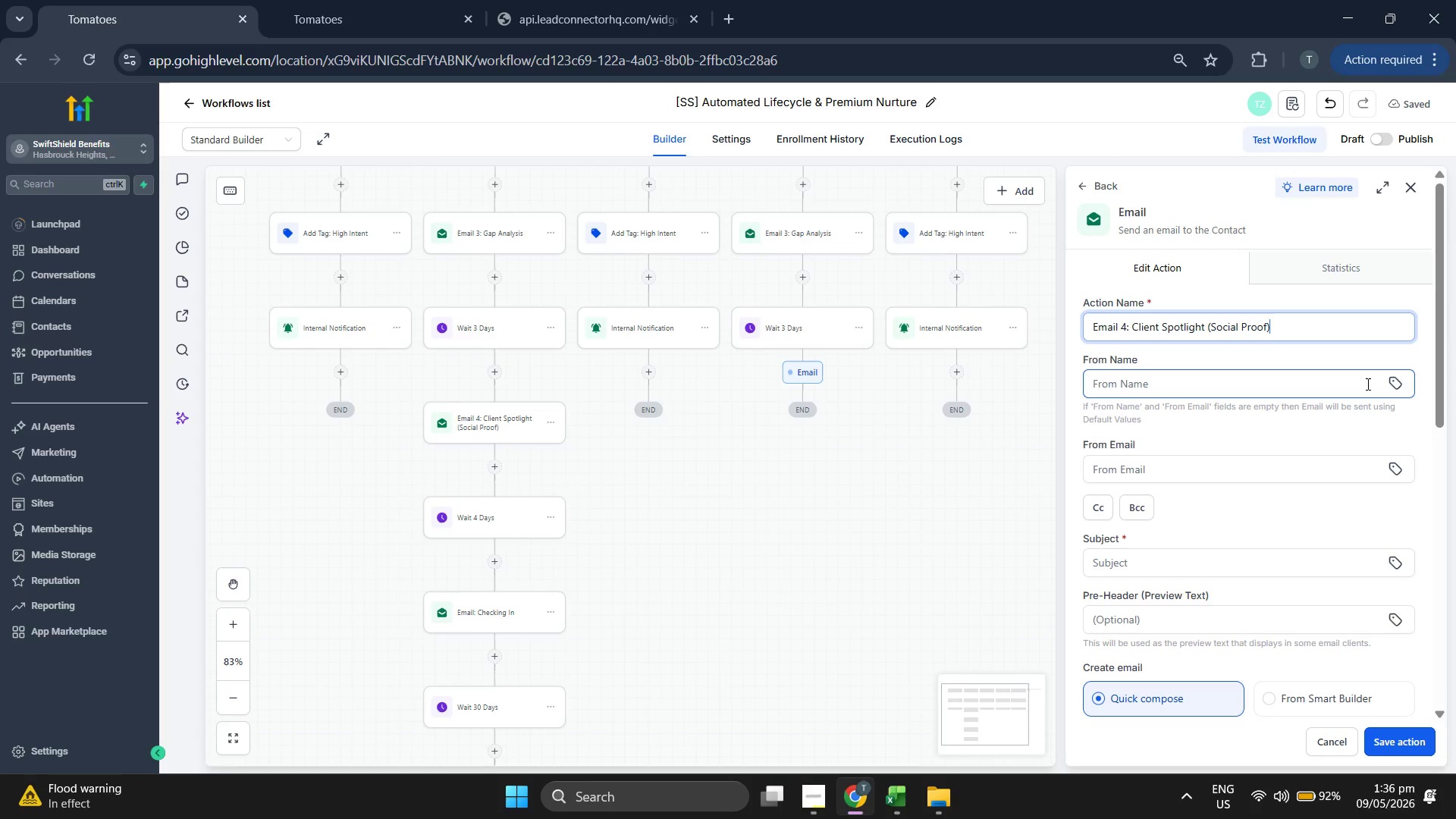 
scroll: coordinate [1376, 466], scroll_direction: down, amount: 5.0
 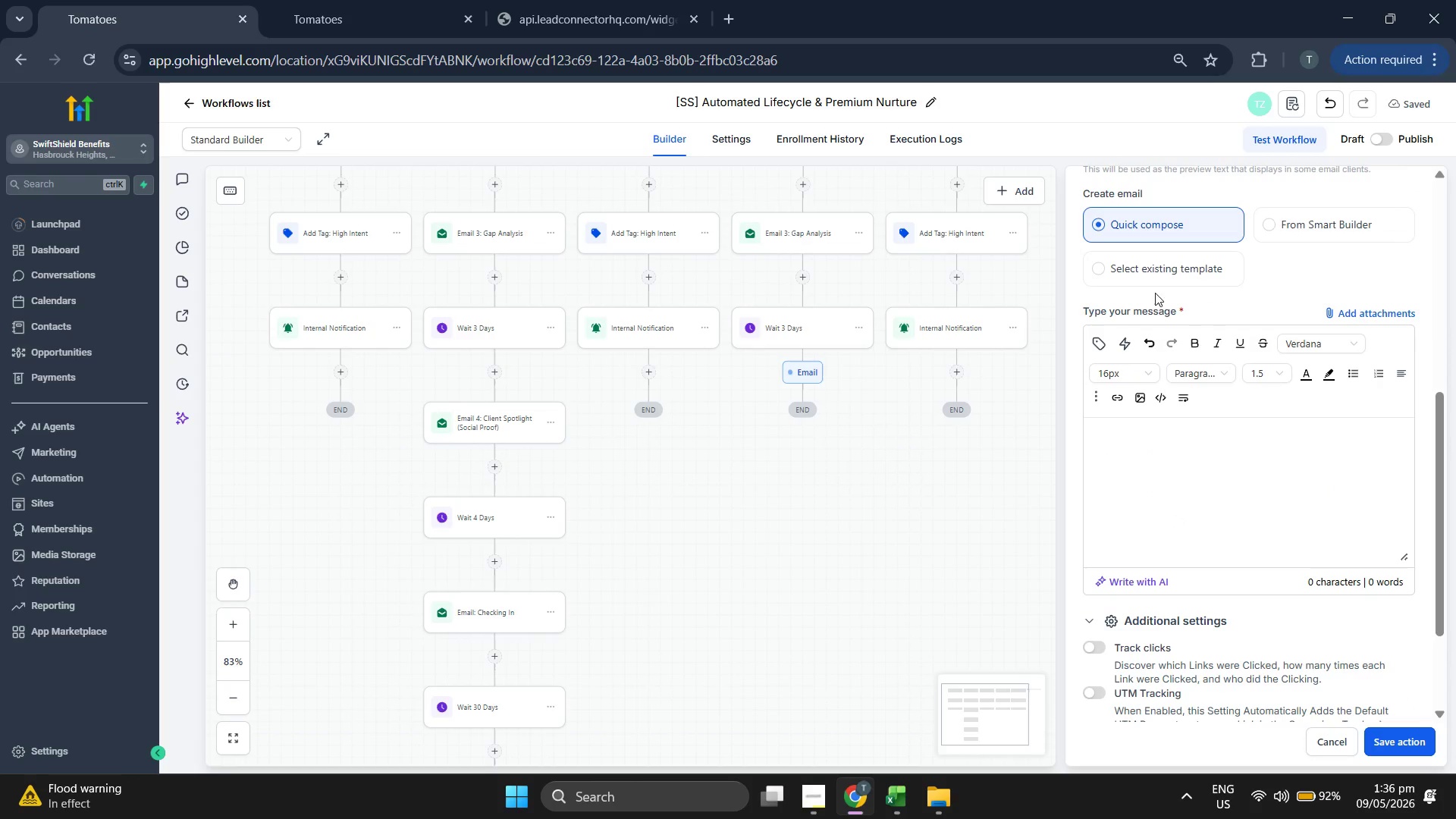 
left_click([1158, 265])
 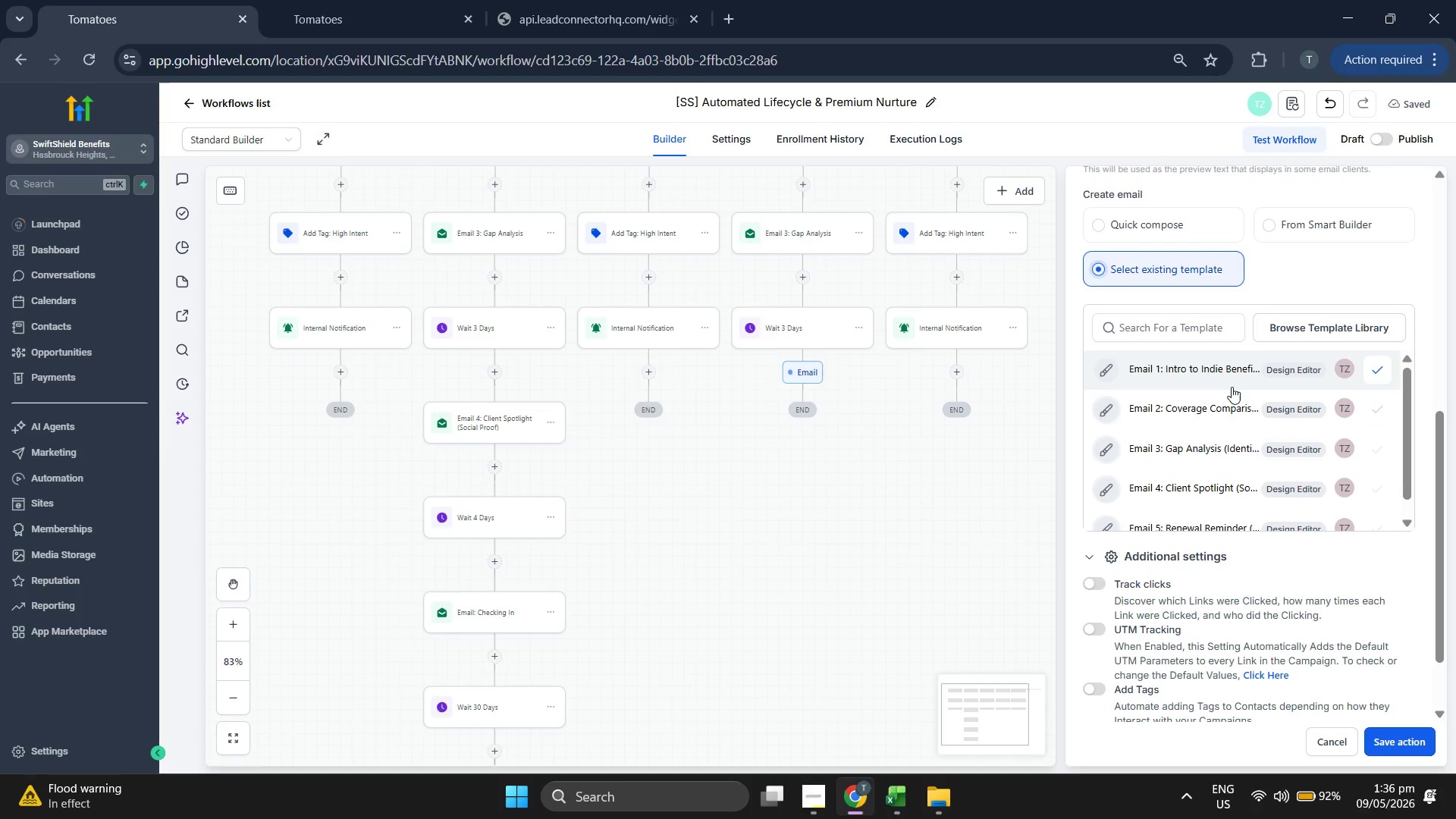 
scroll: coordinate [1214, 383], scroll_direction: down, amount: 1.0
 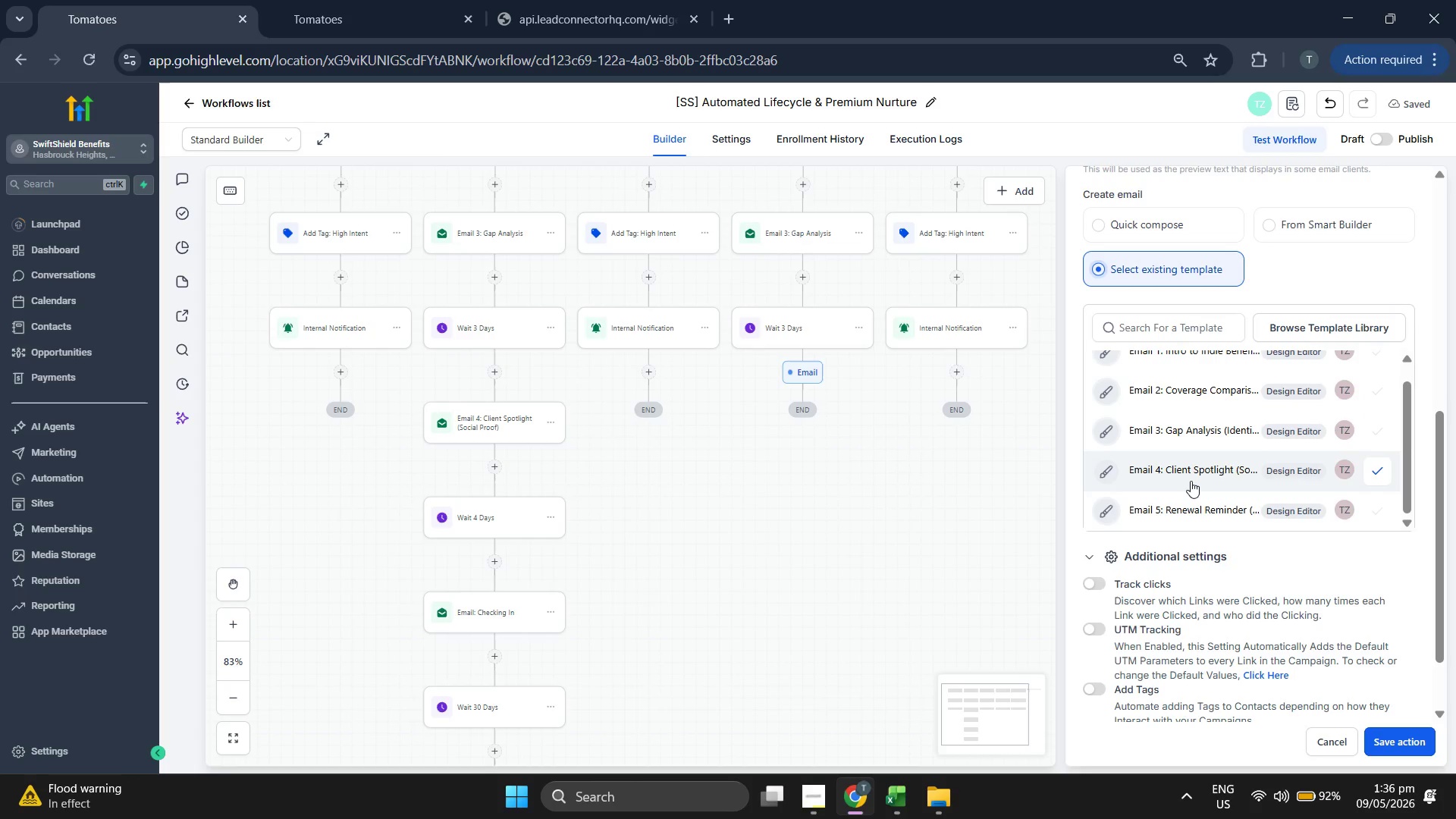 
left_click([1191, 481])
 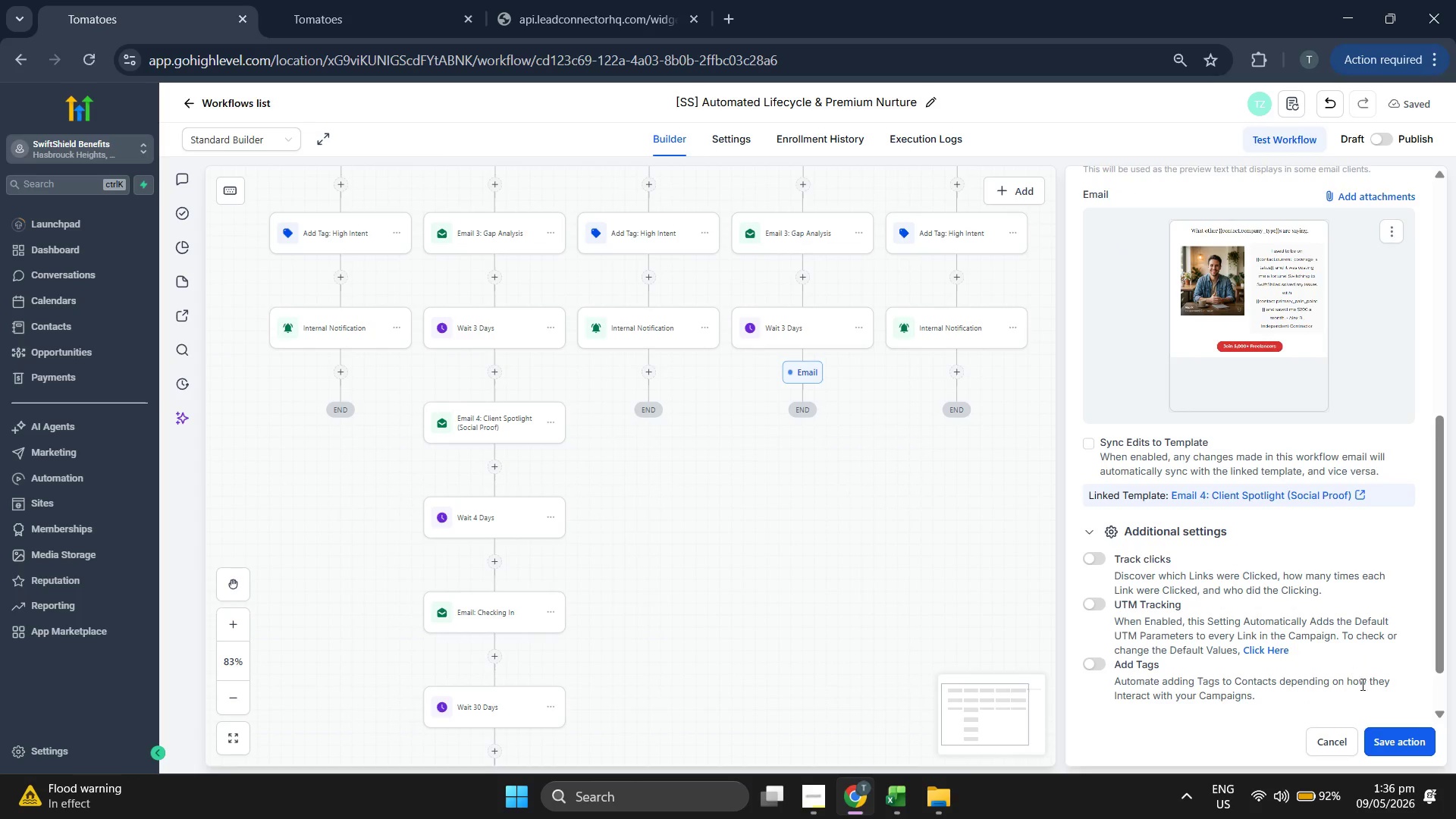 
left_click([1397, 742])
 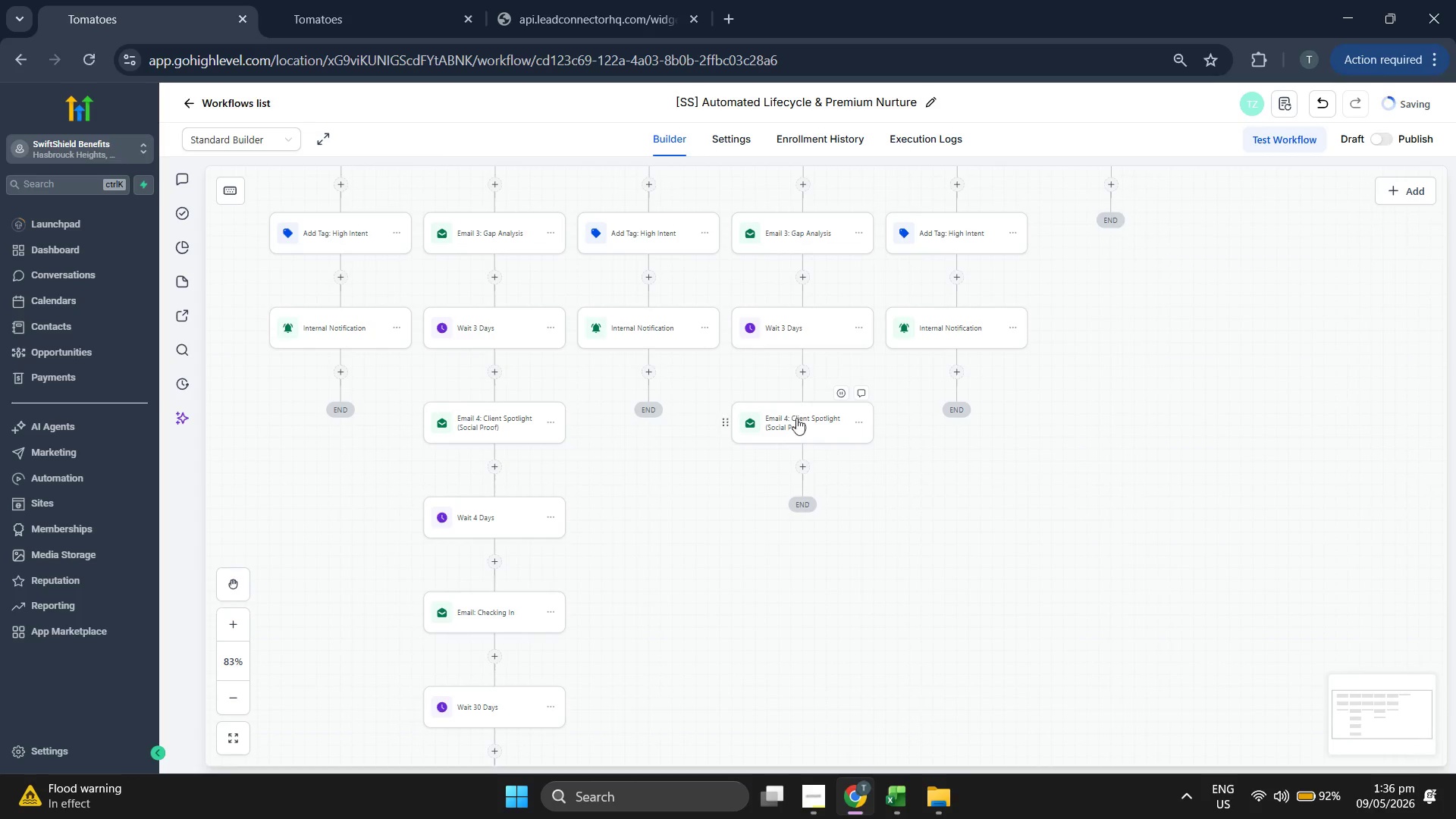 
scroll: coordinate [852, 394], scroll_direction: down, amount: 2.0
 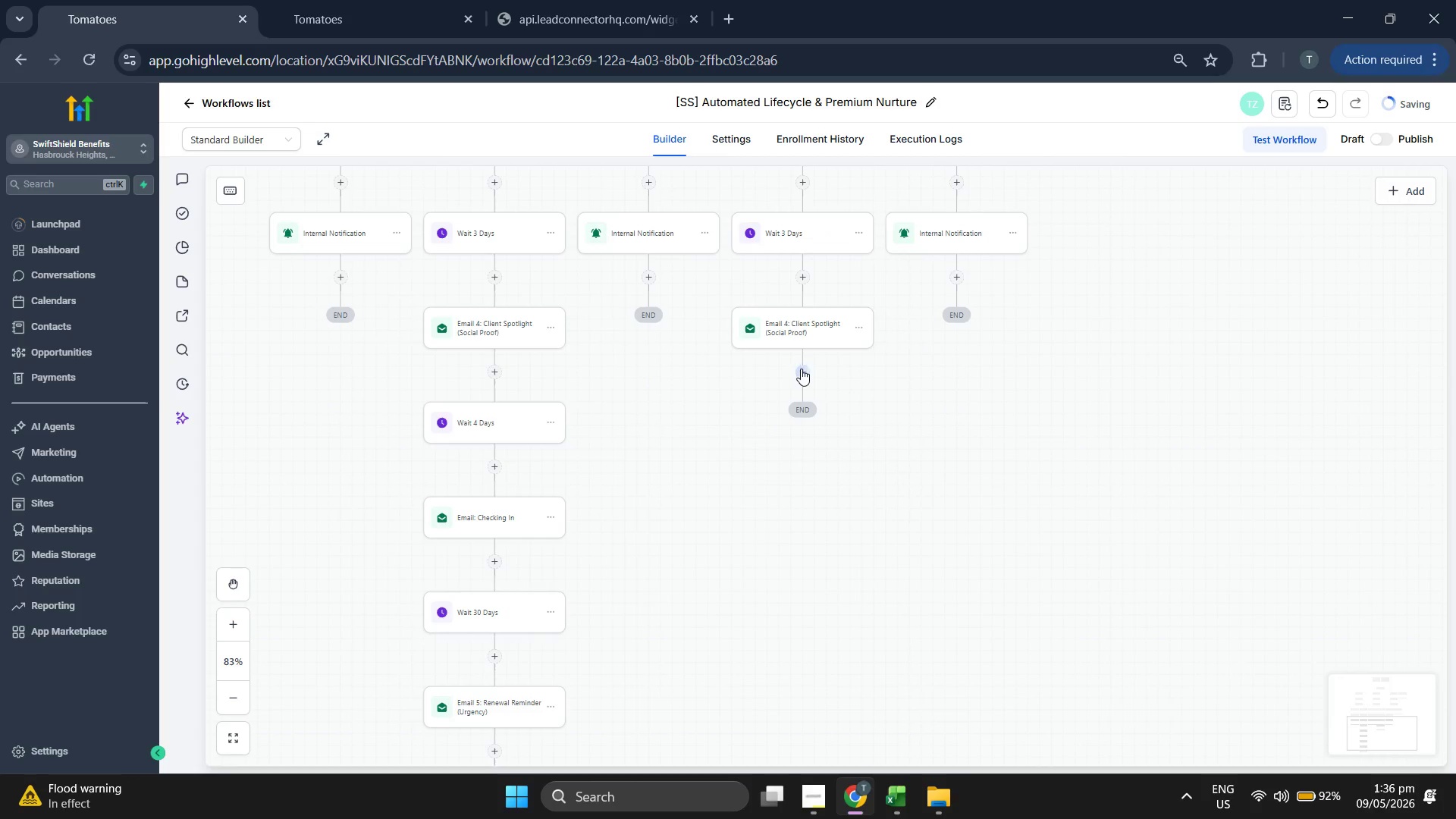 
left_click([805, 375])
 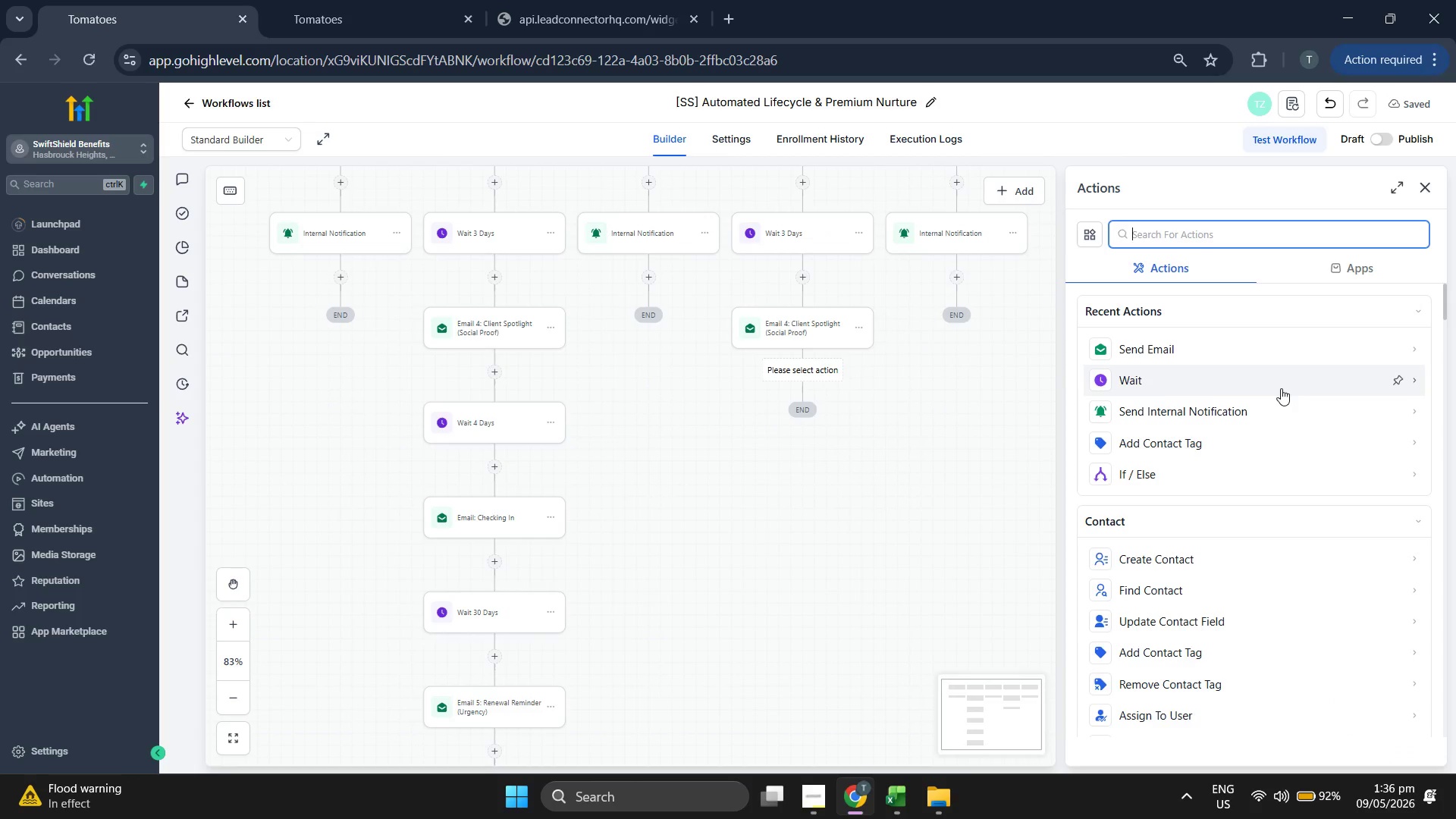 
left_click([1280, 388])
 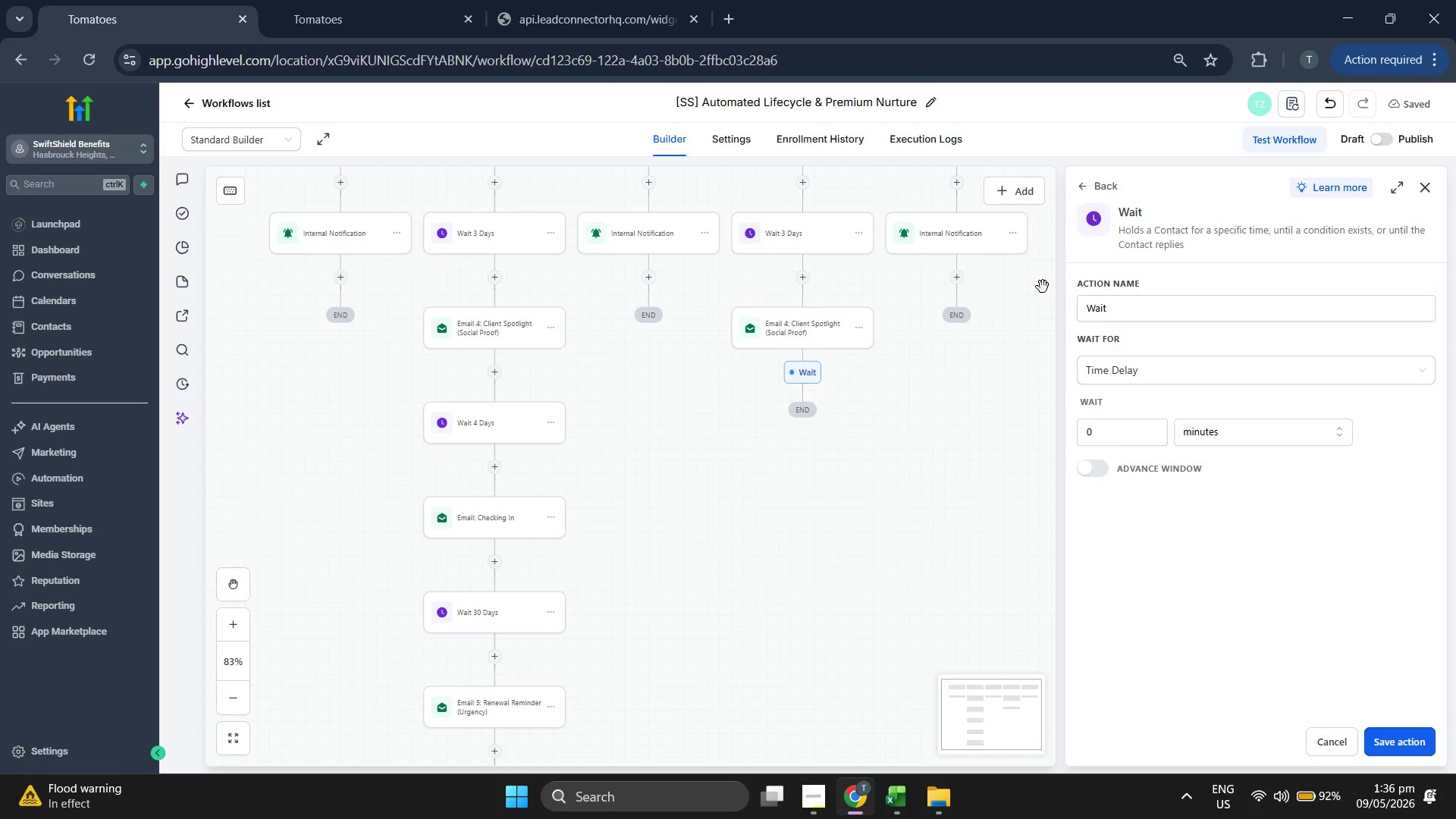 
left_click([1089, 187])
 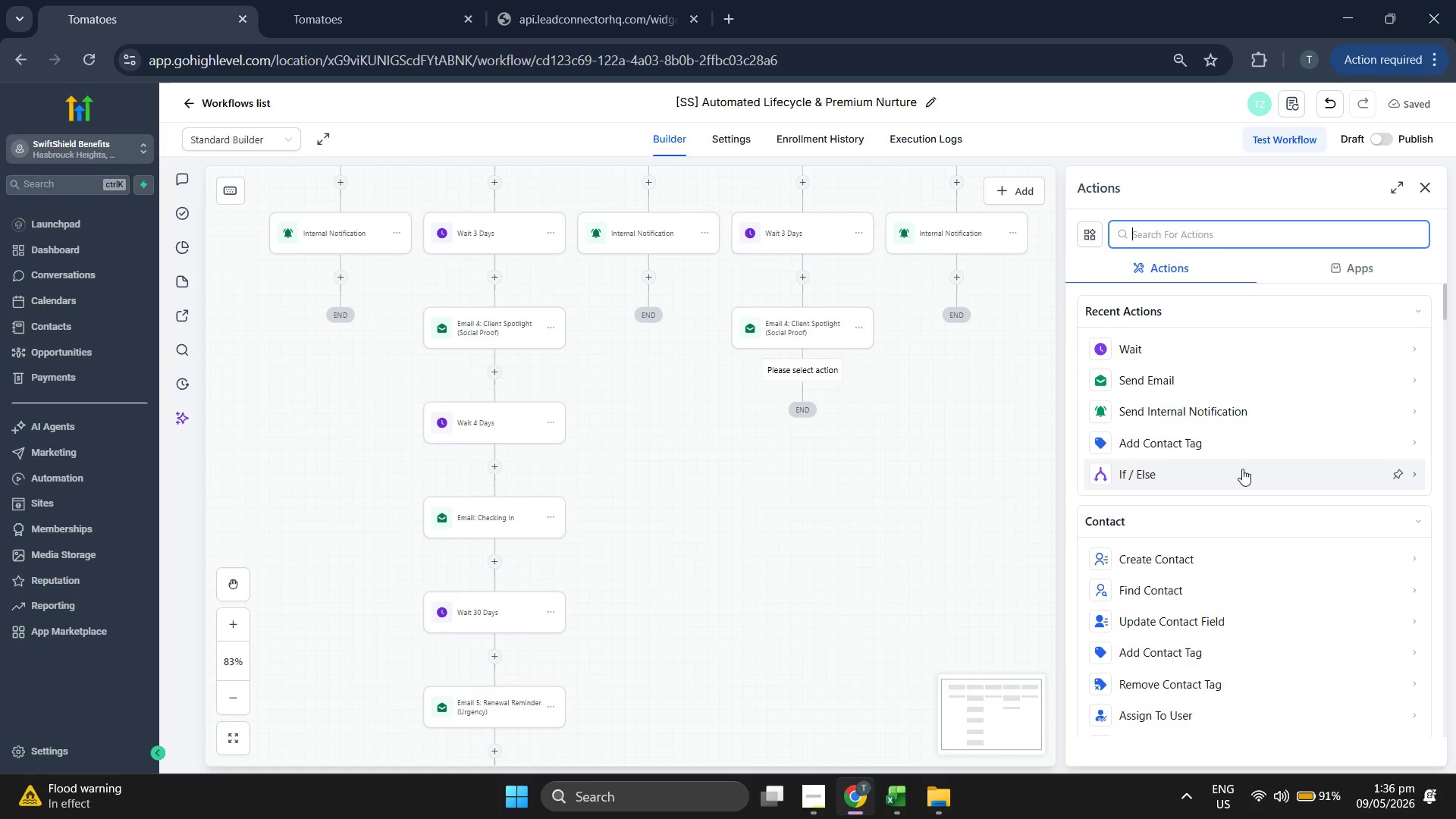 
scroll: coordinate [1225, 489], scroll_direction: down, amount: 2.0
 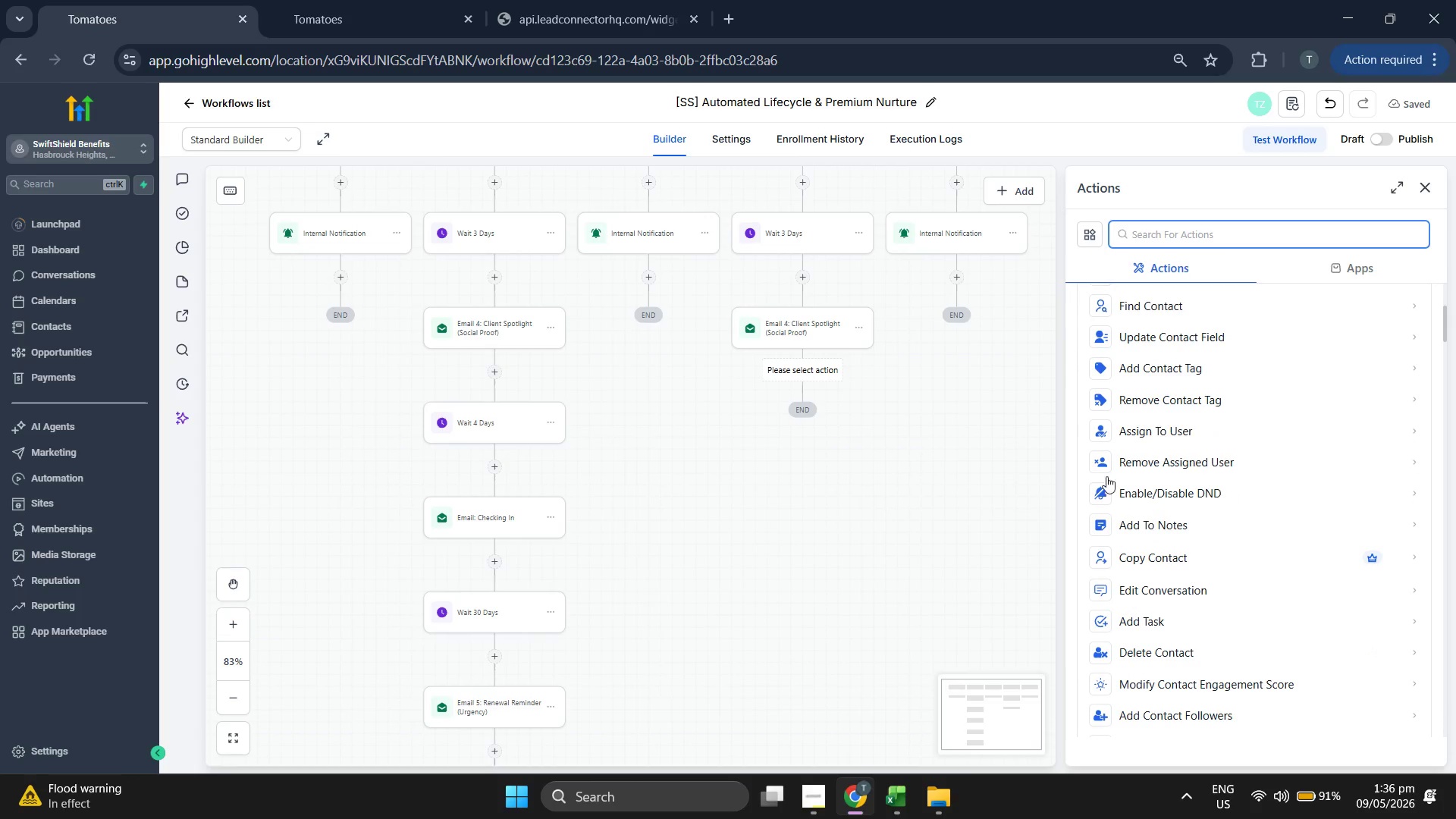 
scroll: coordinate [783, 417], scroll_direction: none, amount: 0.0
 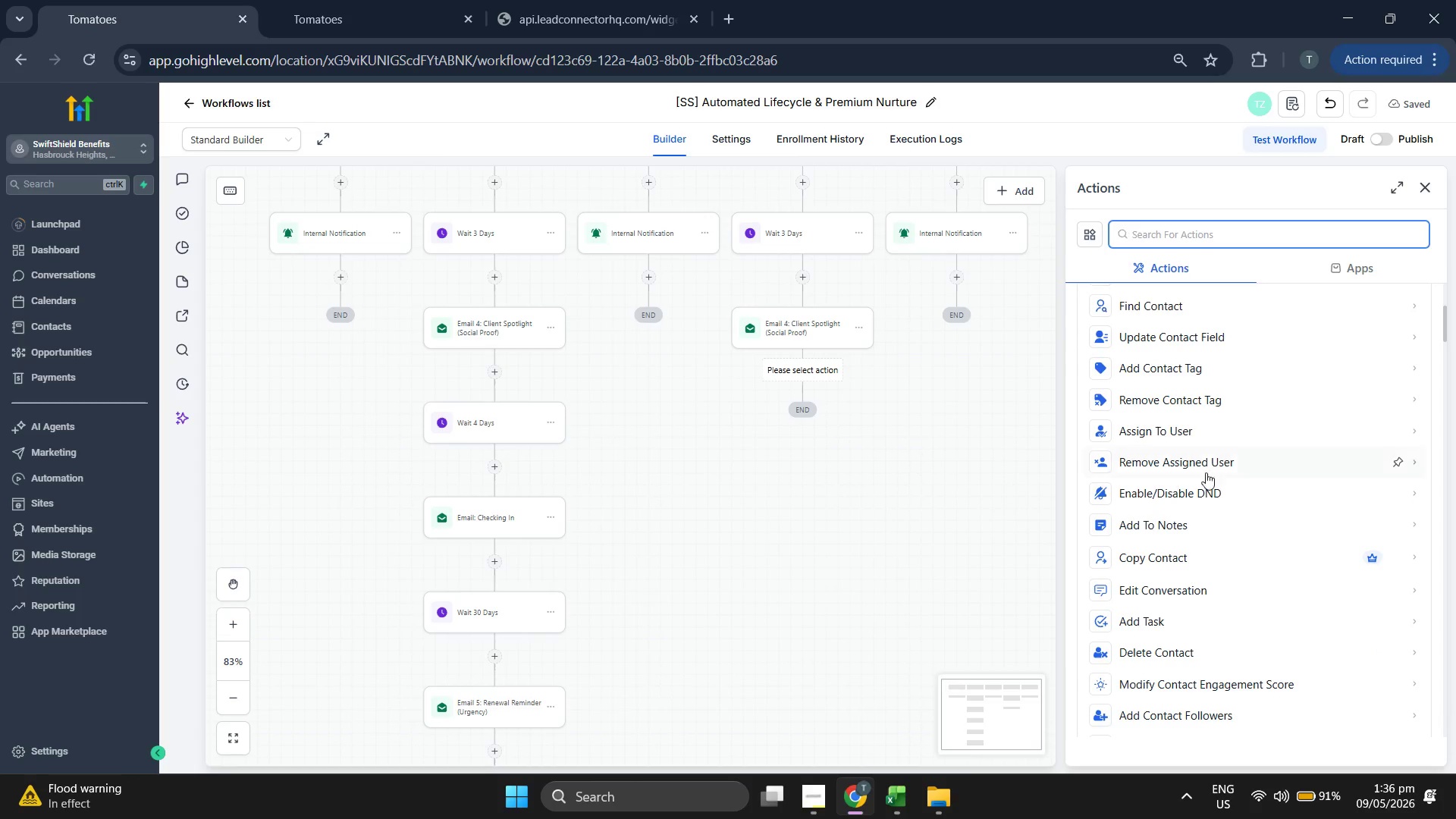 
scroll: coordinate [994, 475], scroll_direction: down, amount: 2.0
 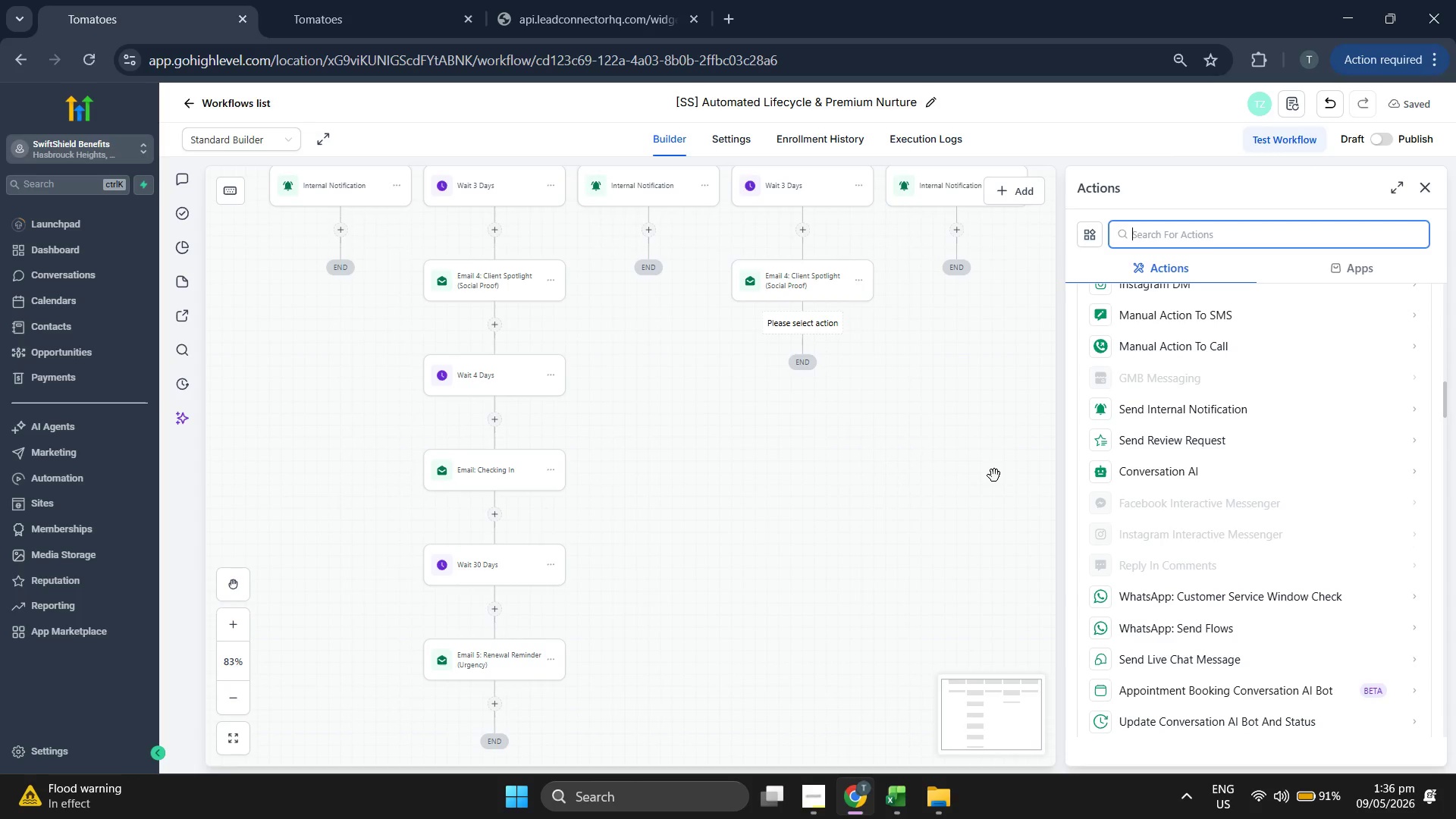 
scroll: coordinate [994, 475], scroll_direction: up, amount: 1.0
 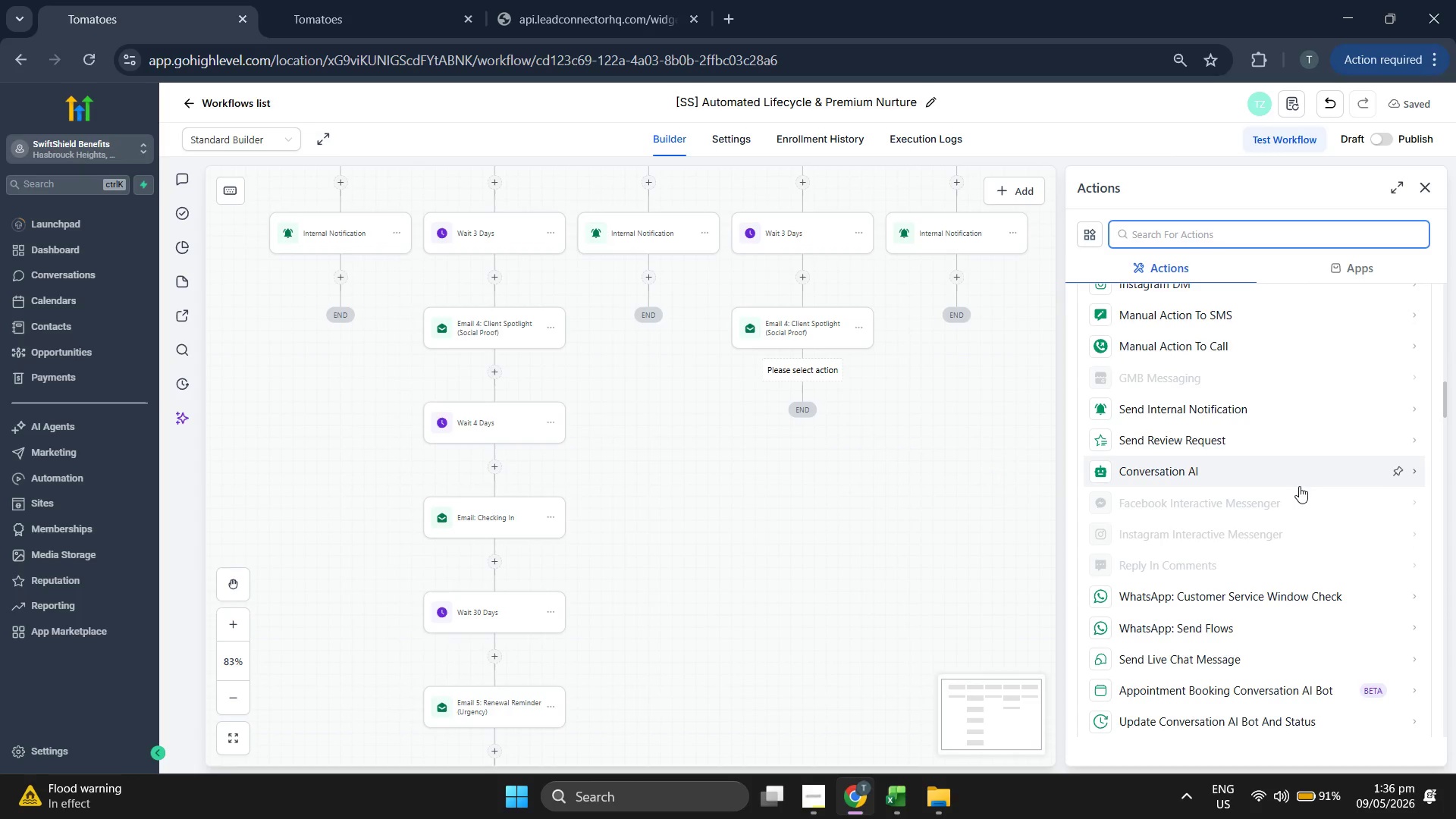 
scroll: coordinate [1320, 485], scroll_direction: down, amount: 4.0
 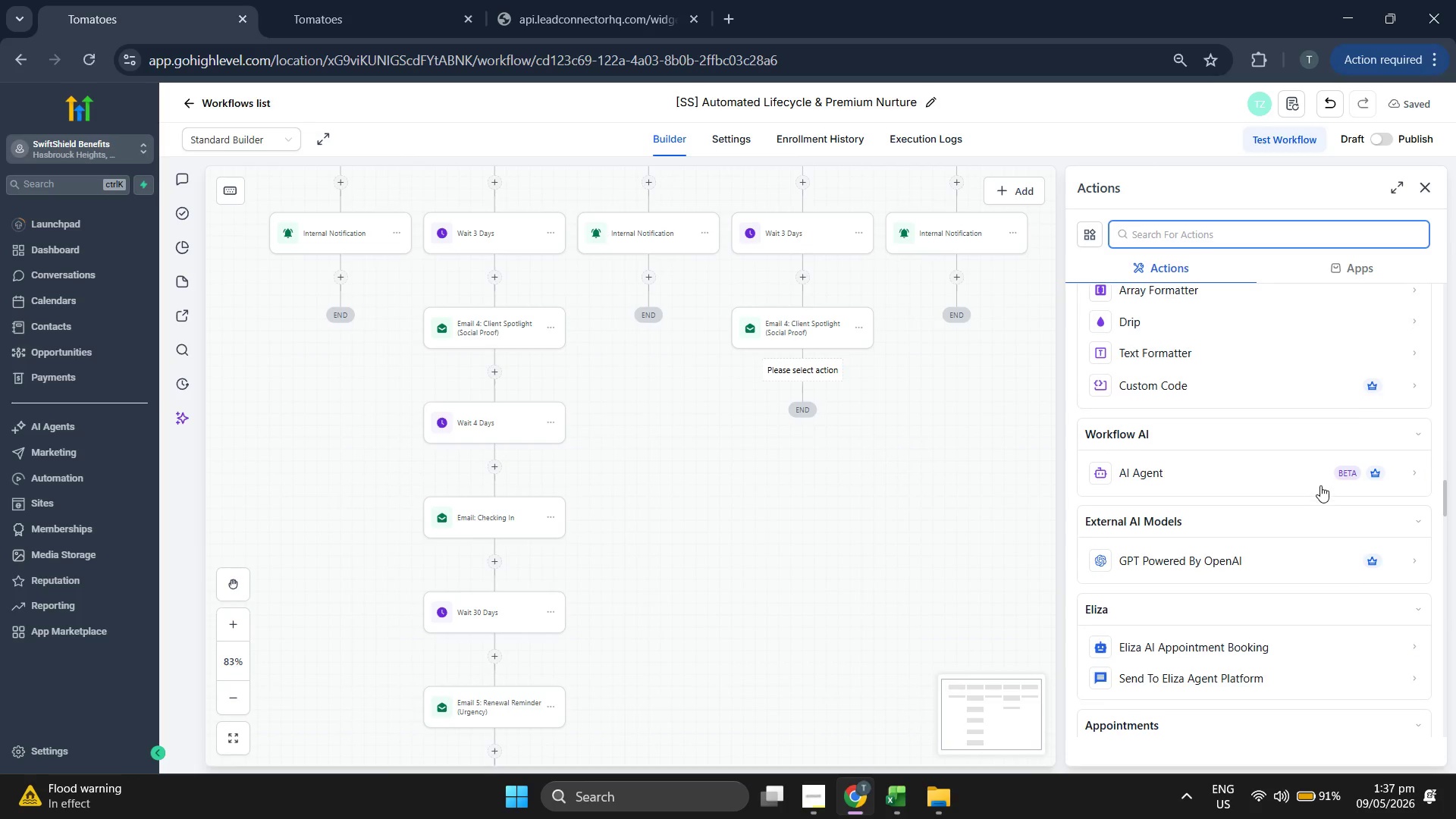 
scroll: coordinate [802, 472], scroll_direction: up, amount: 11.0
 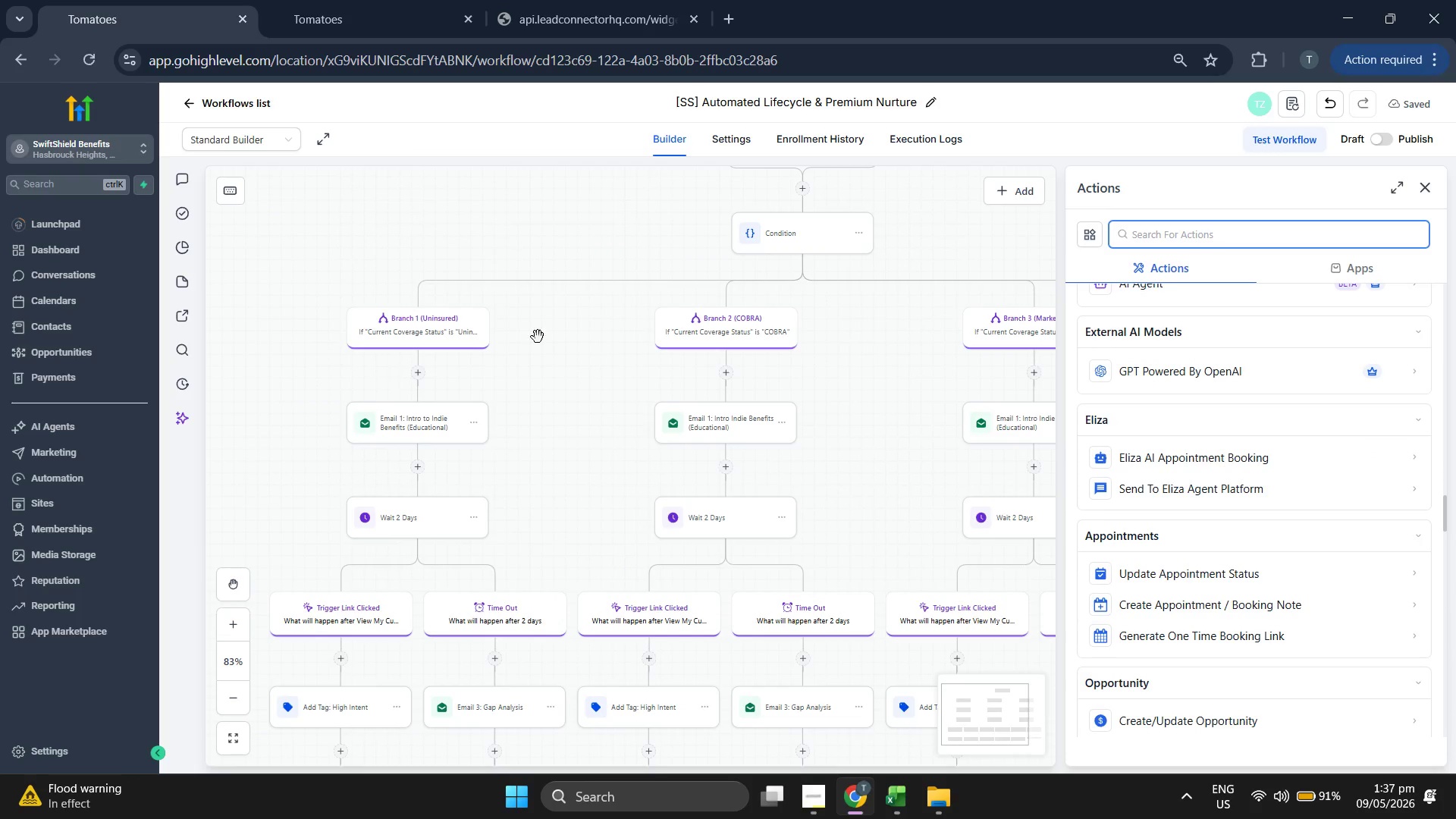 
left_click_drag(start_coordinate=[899, 374], to_coordinate=[763, 466])
 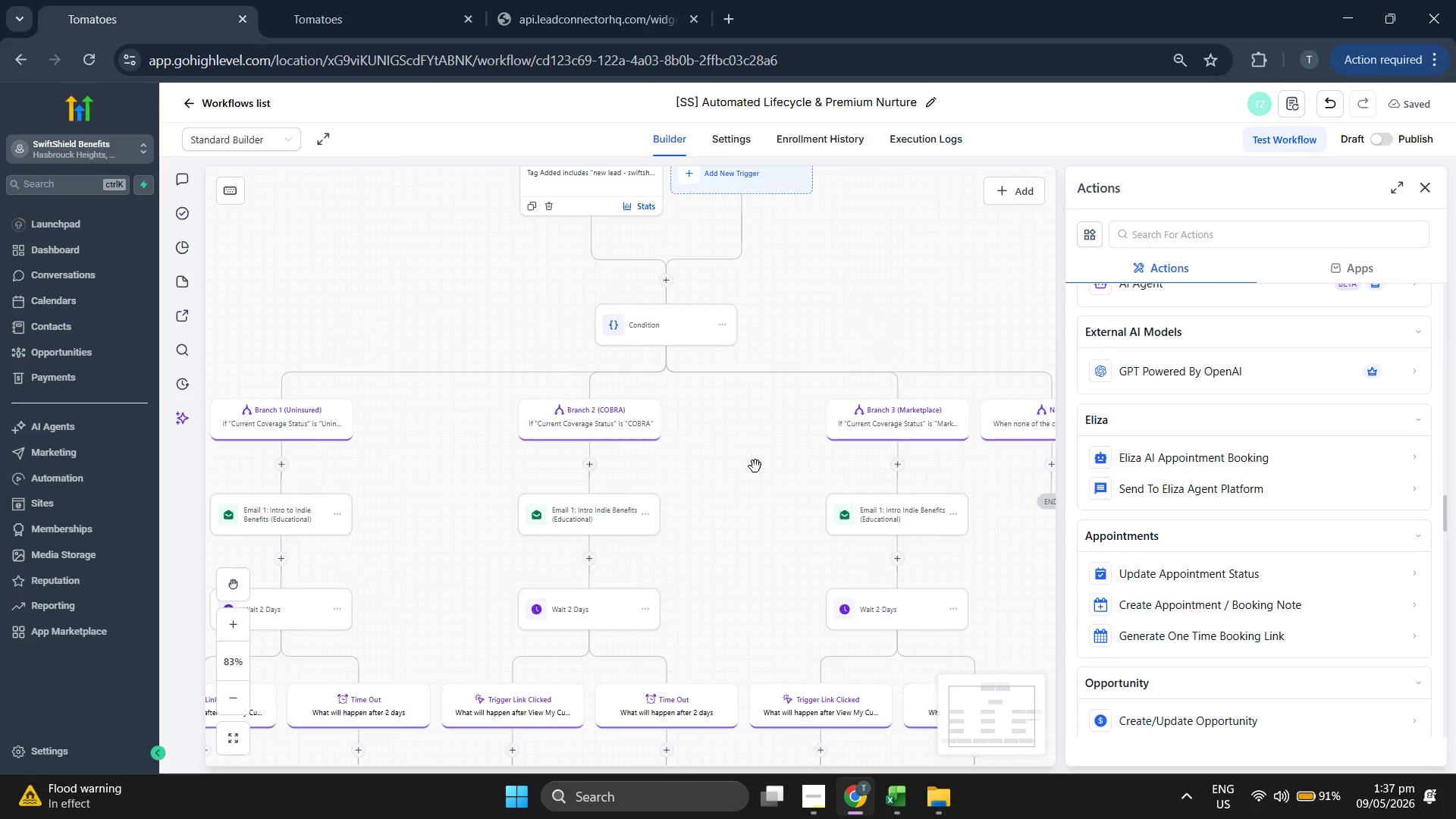 
left_click_drag(start_coordinate=[745, 466], to_coordinate=[763, 388])
 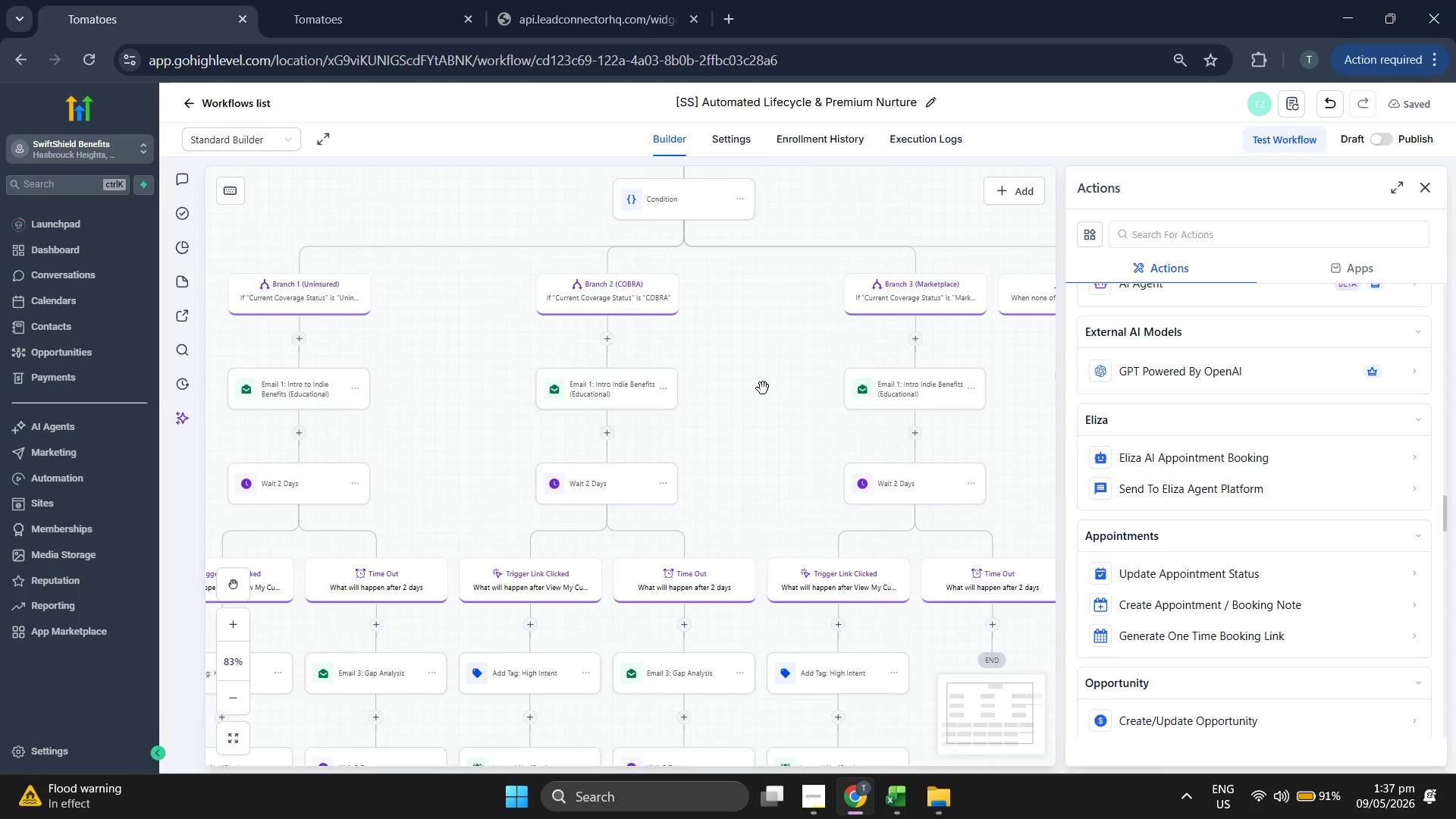 
scroll: coordinate [763, 388], scroll_direction: down, amount: 10.0
 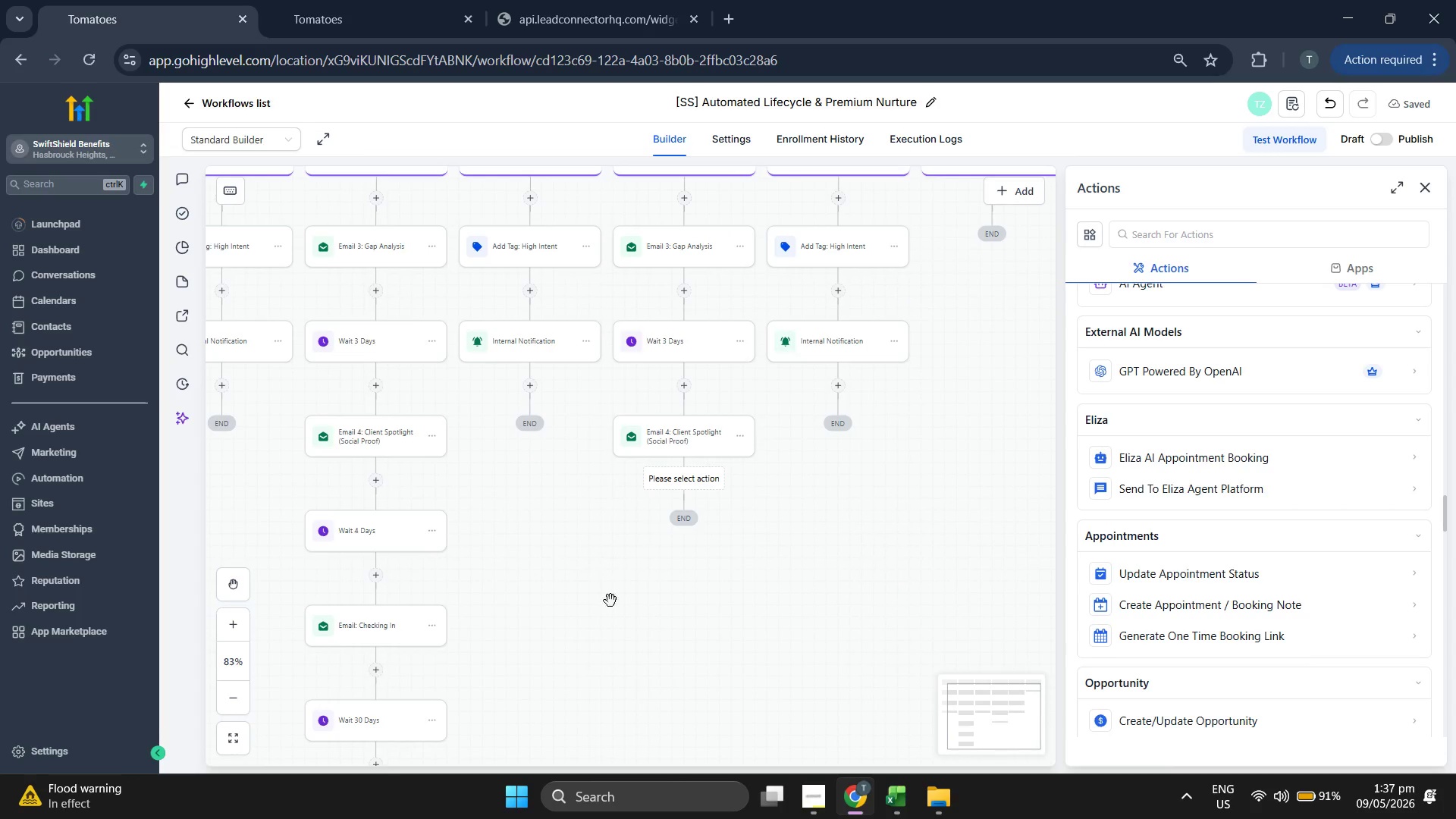 
left_click_drag(start_coordinate=[606, 612], to_coordinate=[671, 473])
 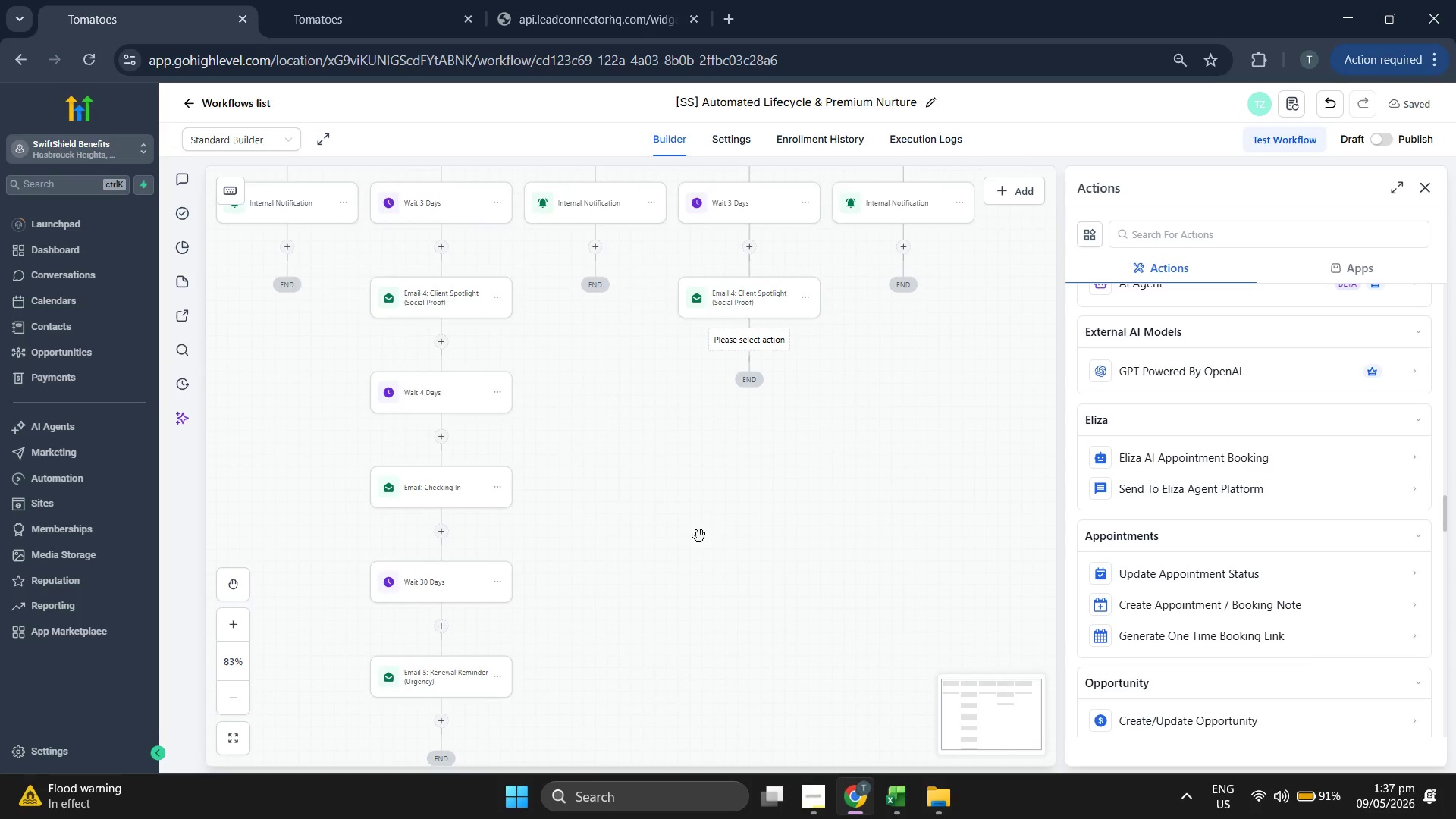 
left_click_drag(start_coordinate=[699, 536], to_coordinate=[725, 448])
 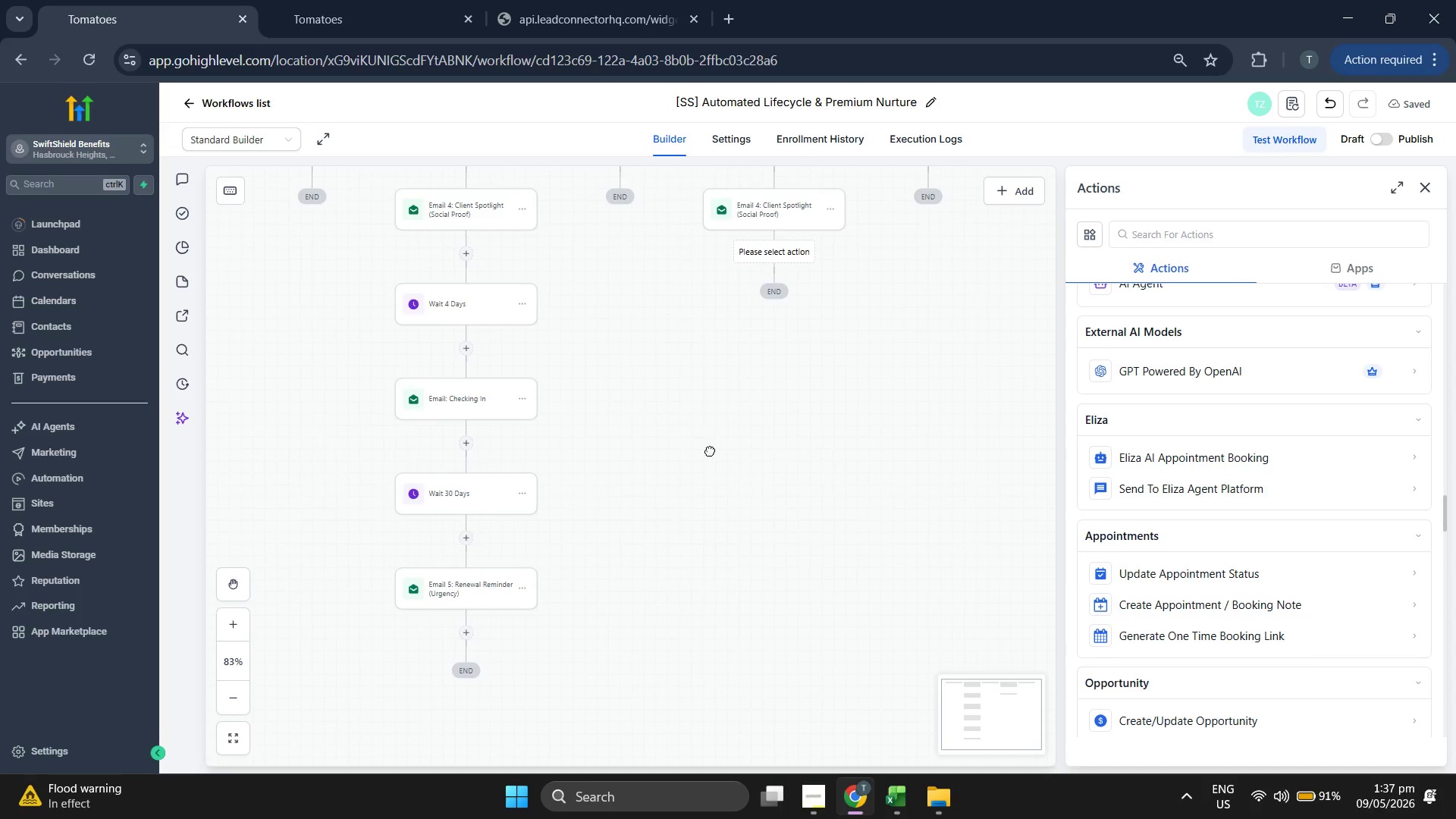 
left_click_drag(start_coordinate=[712, 441], to_coordinate=[708, 488])
 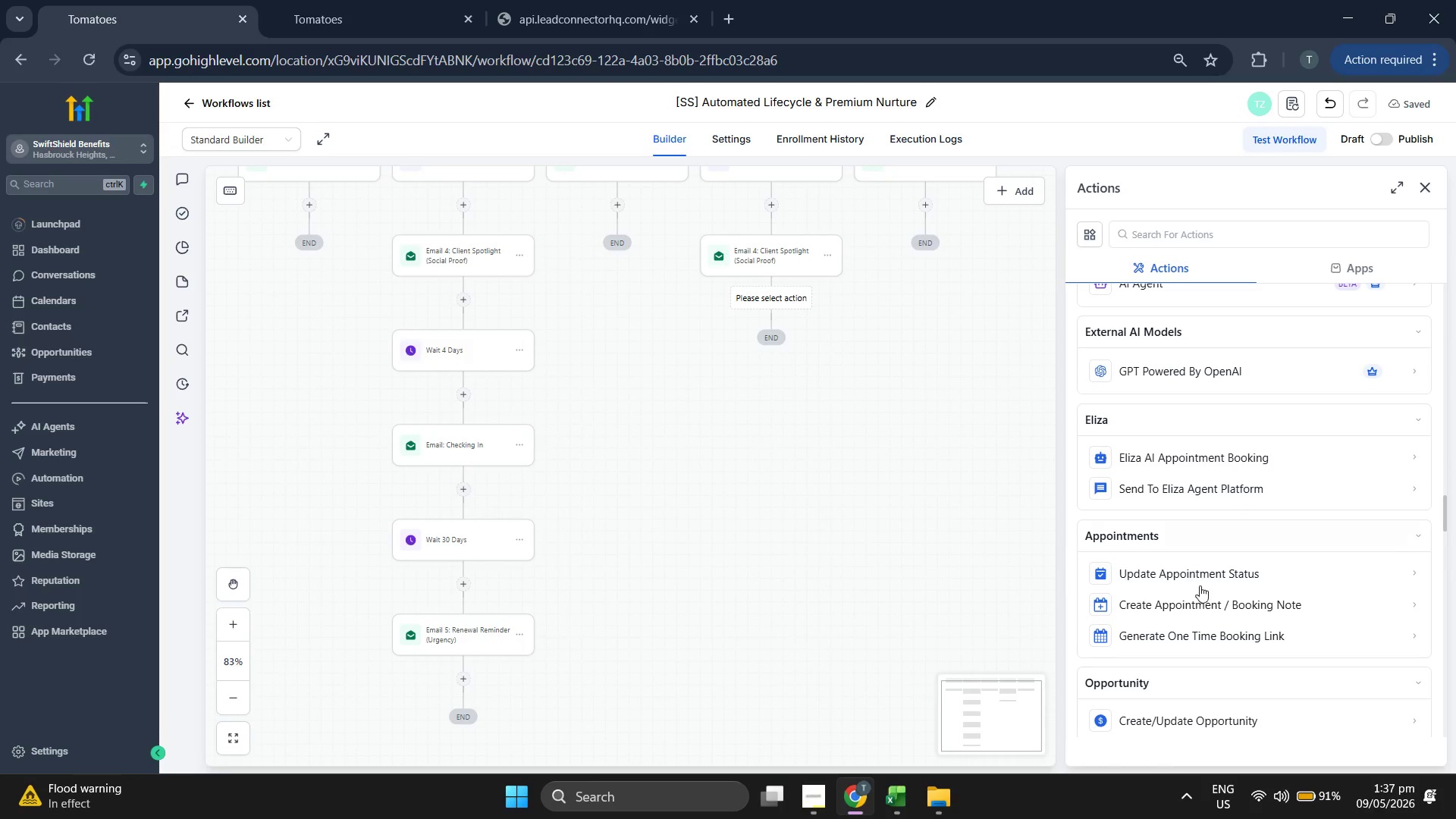 
scroll: coordinate [1219, 596], scroll_direction: up, amount: 7.0
 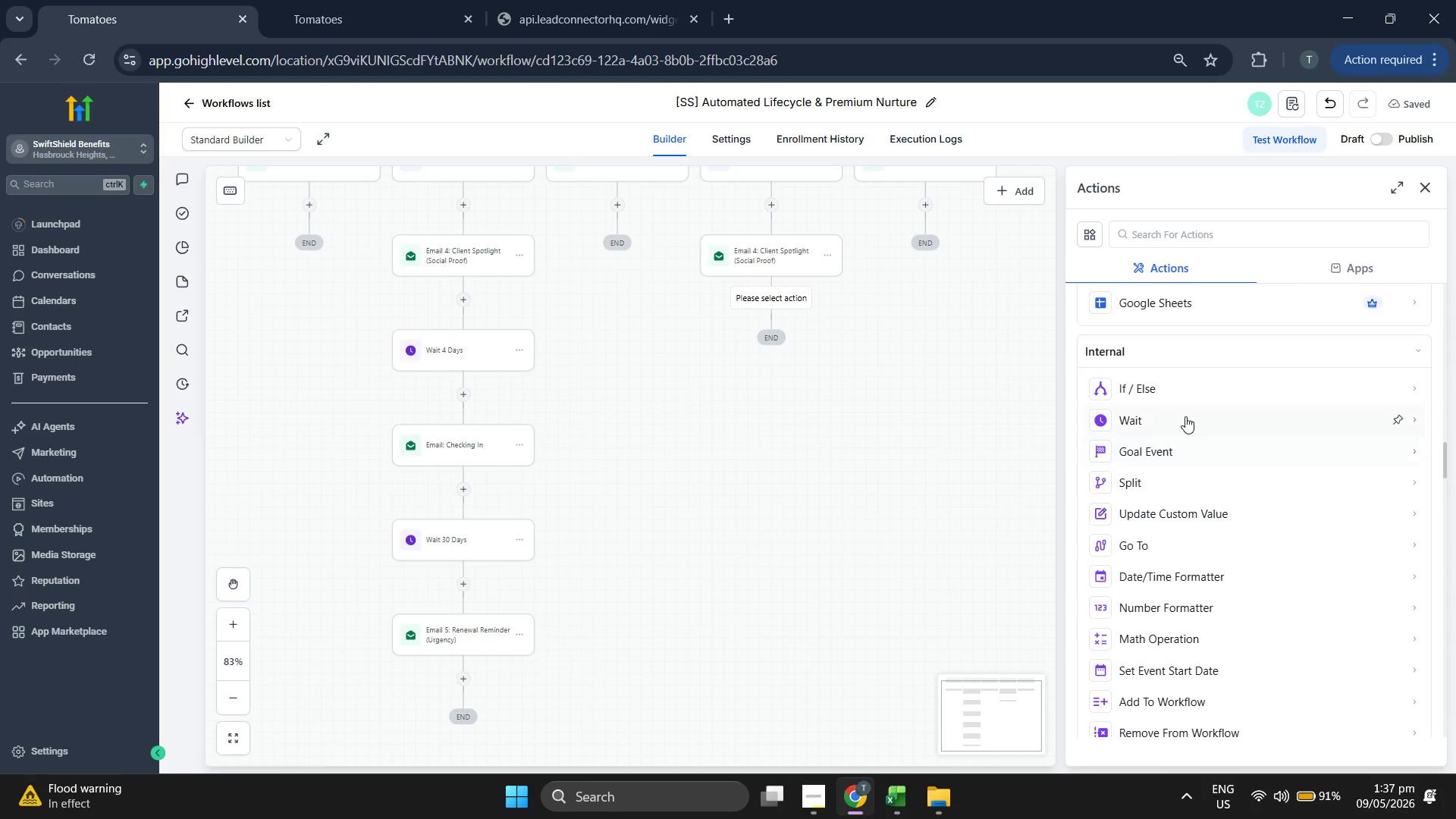 
left_click([1185, 416])
 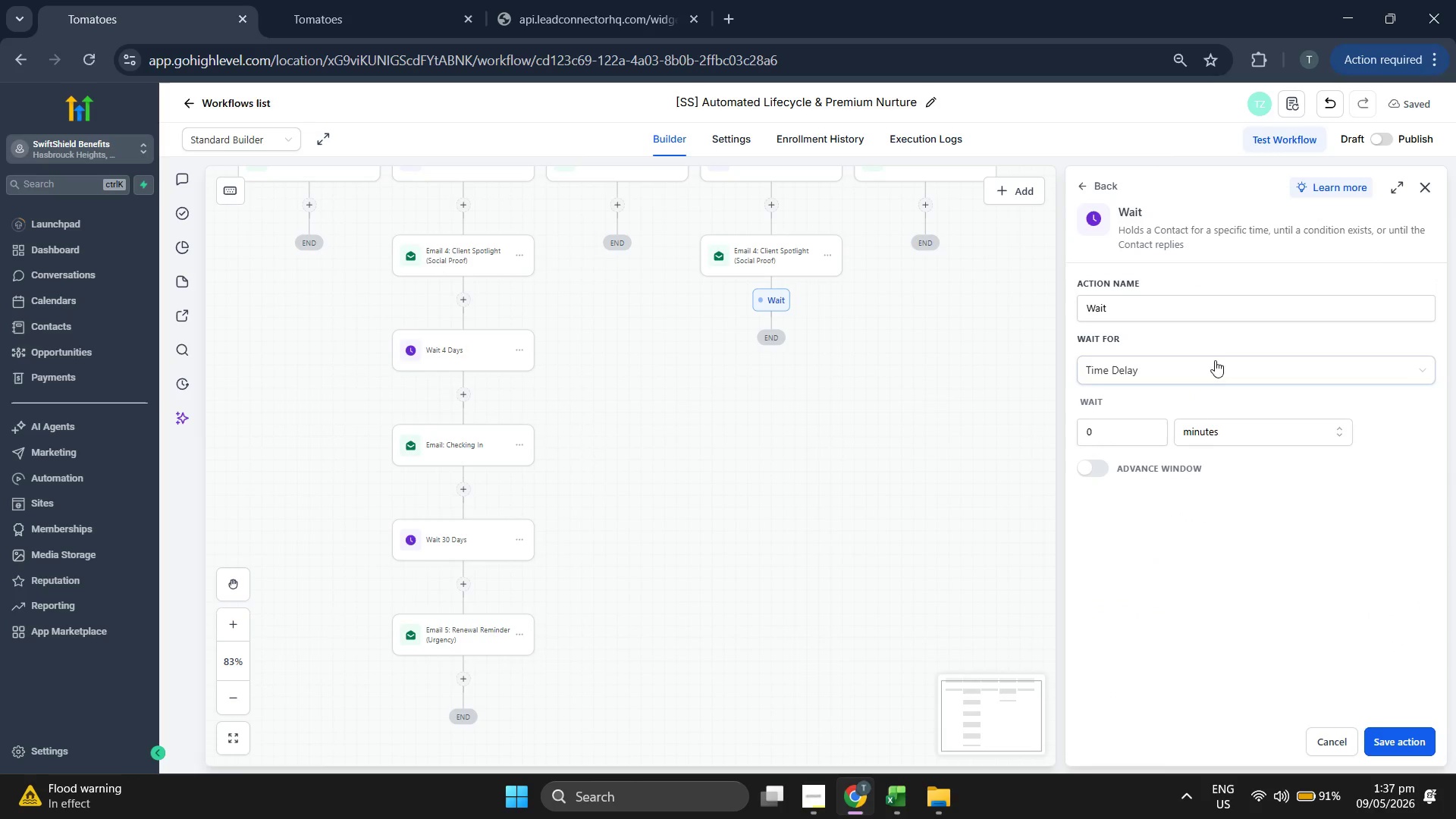 
type( 4 Days)
 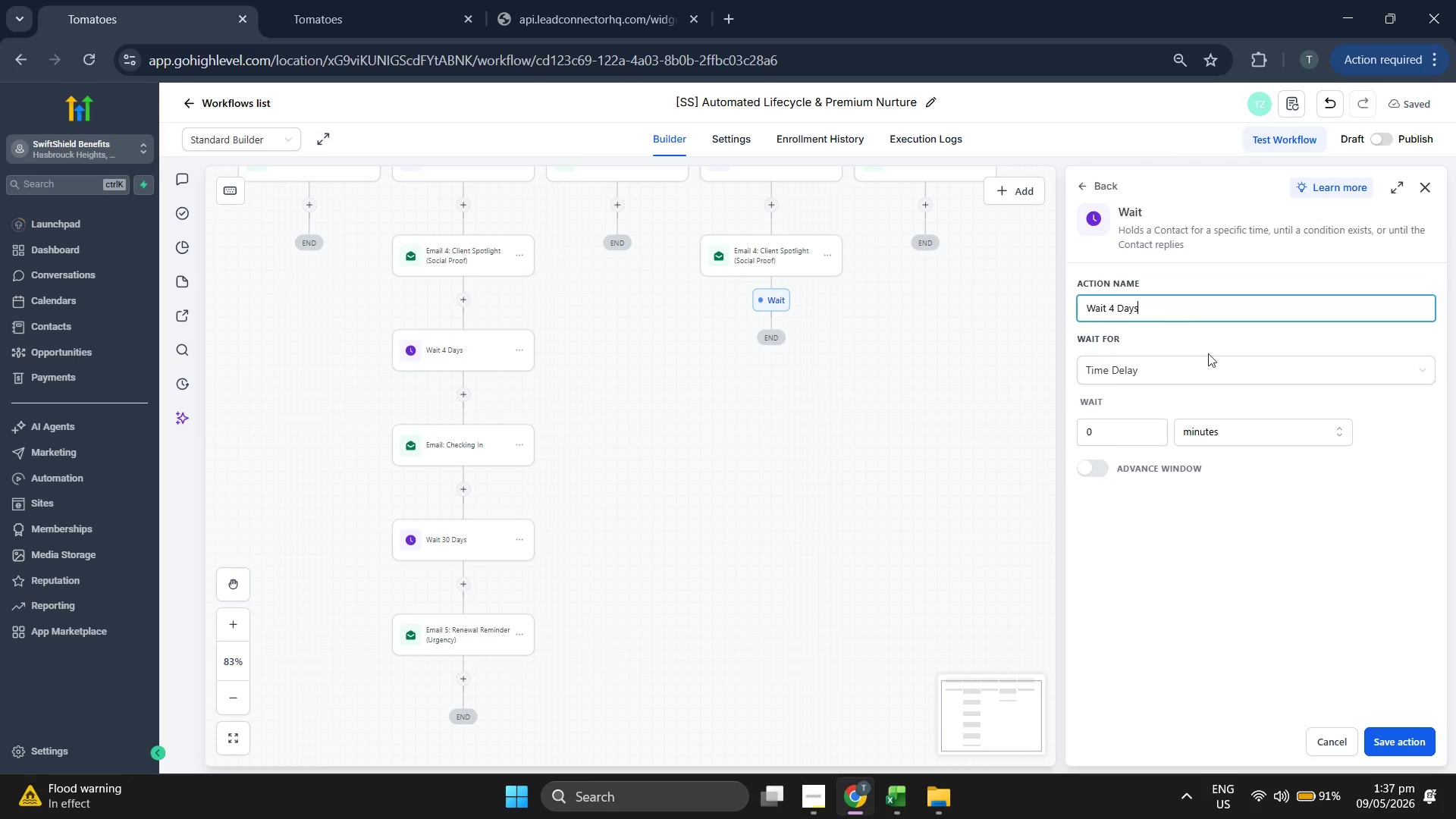 
left_click([1119, 427])
 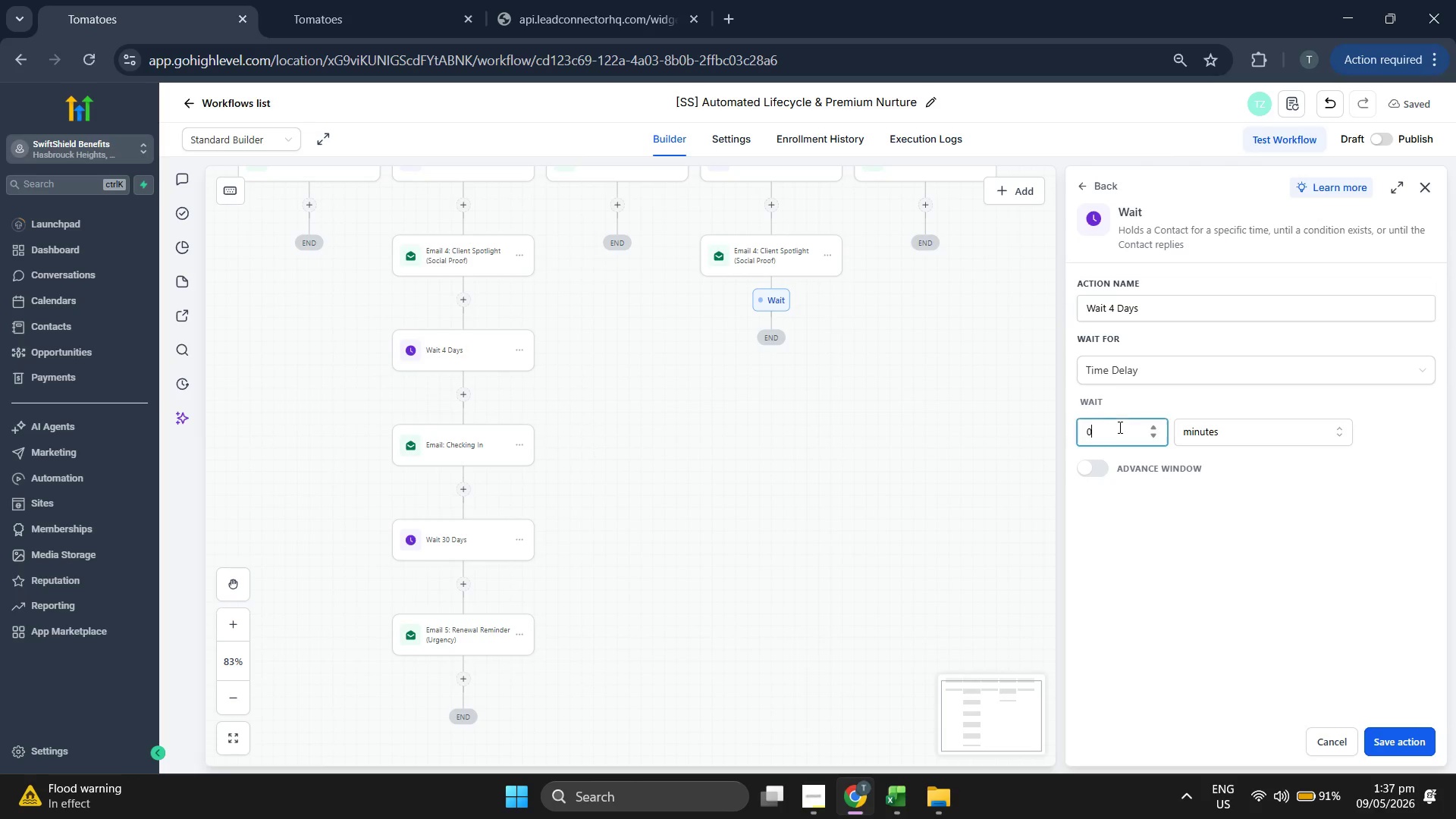 
key(4)
 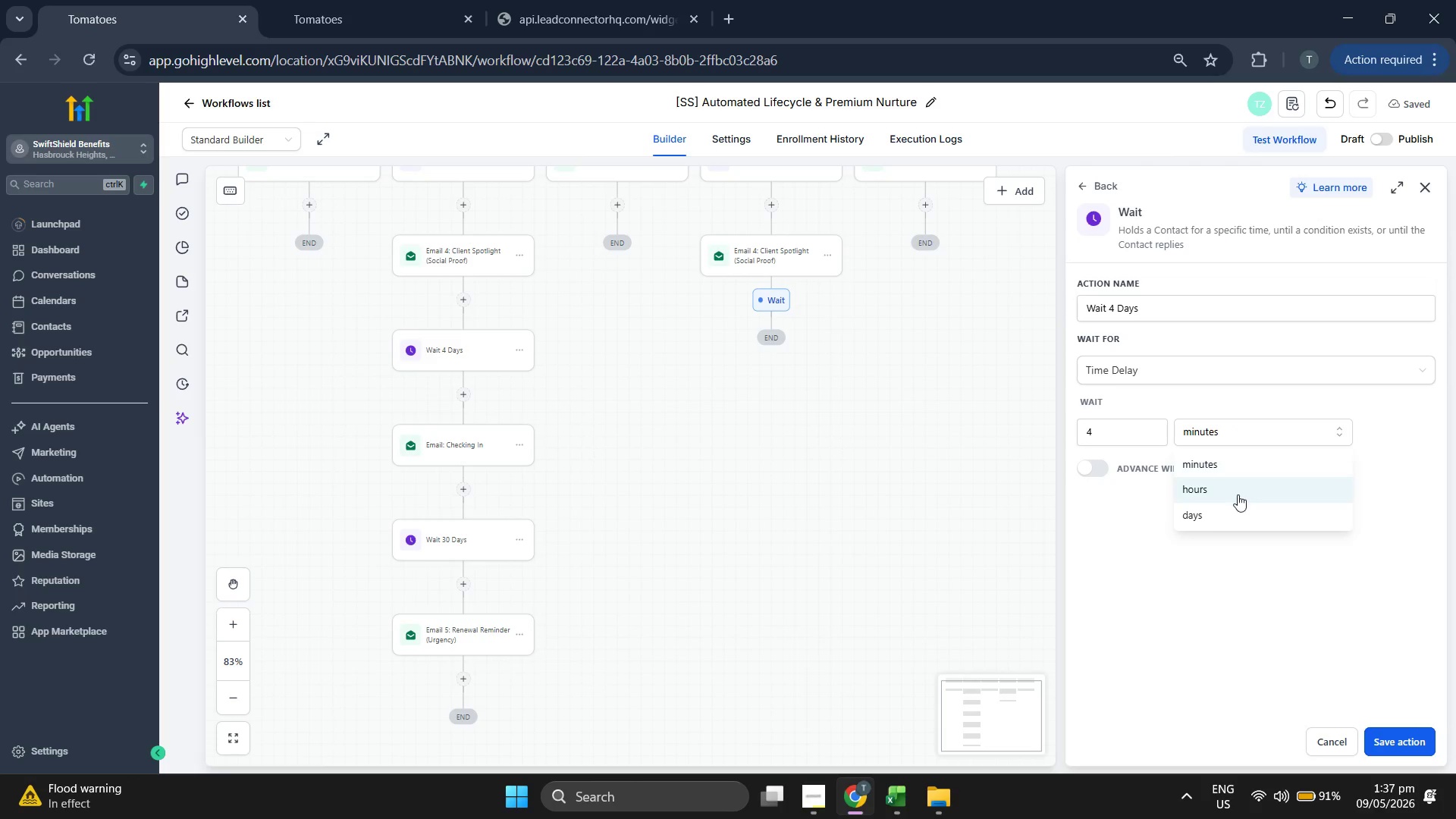 
left_click([1226, 517])
 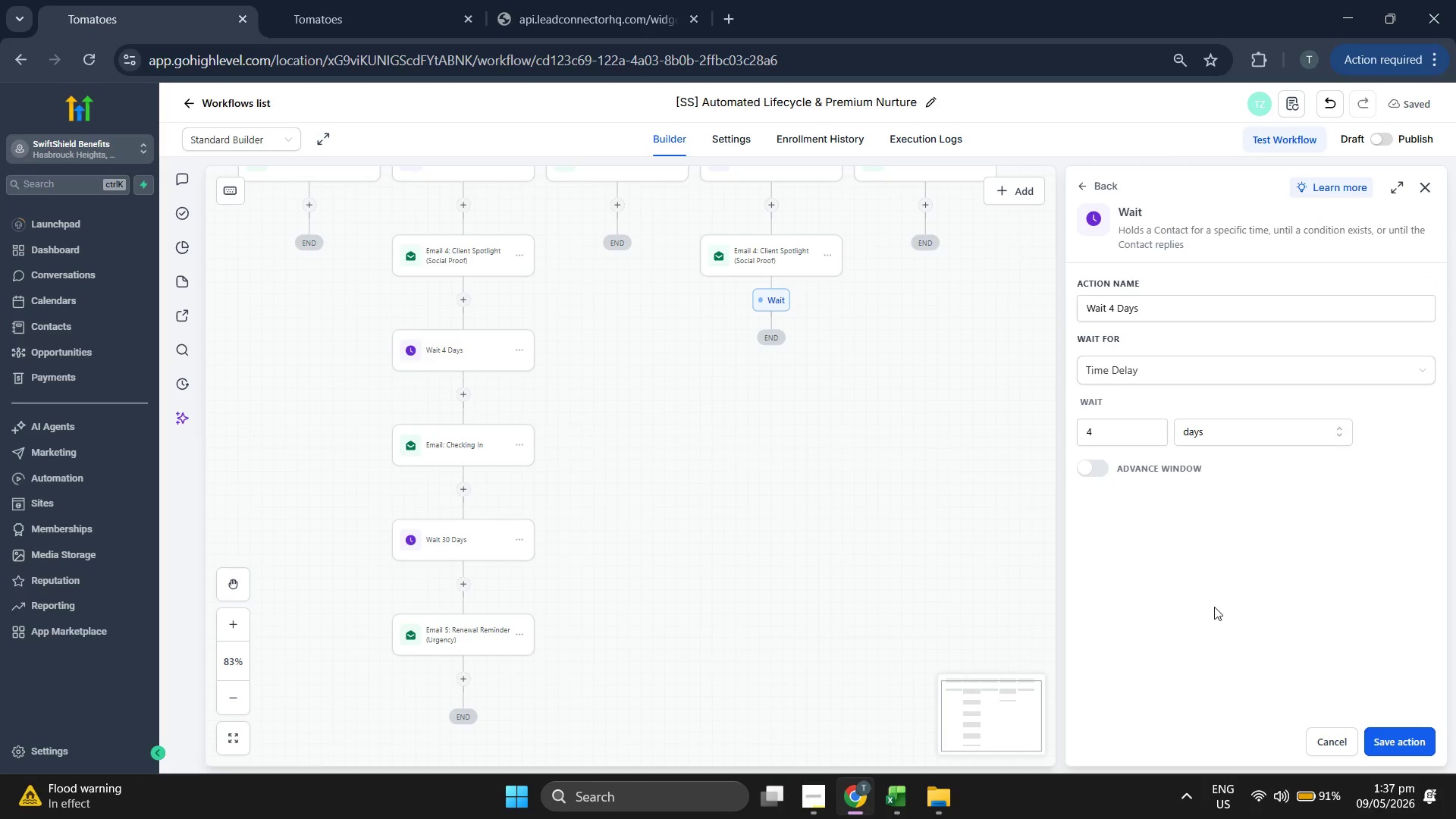 
left_click([1214, 611])
 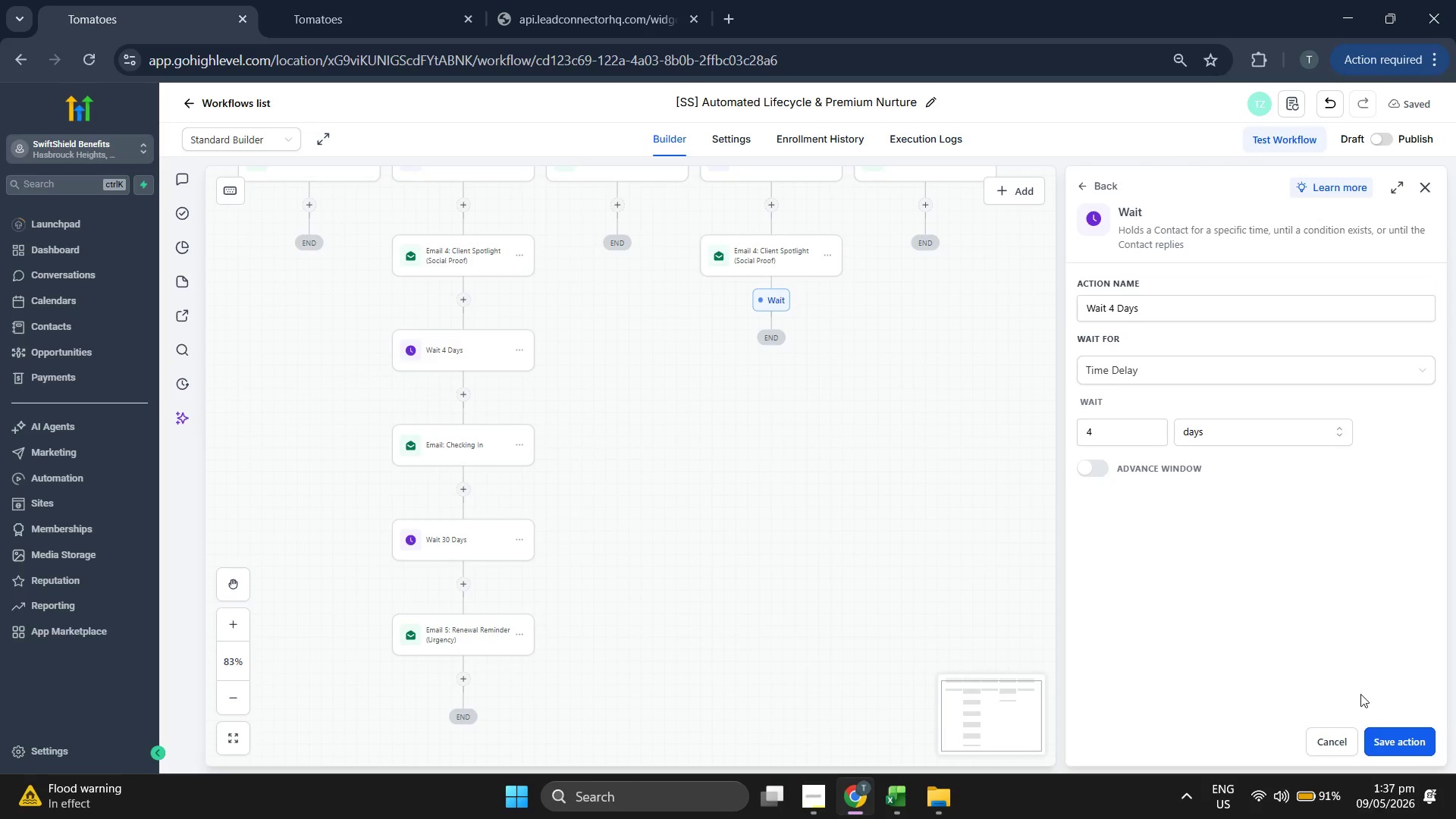 
left_click([1396, 738])
 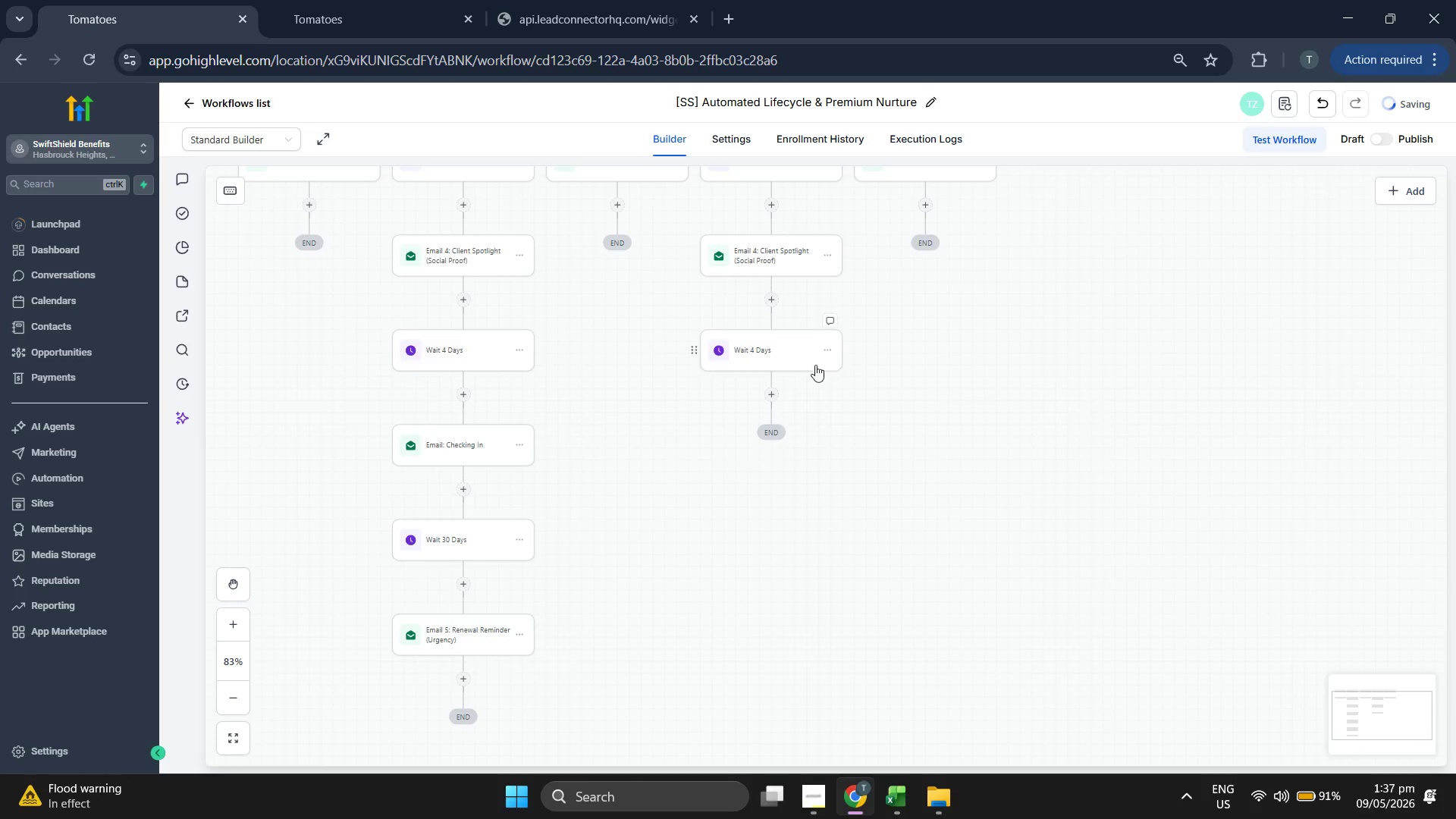 
left_click([768, 384])
 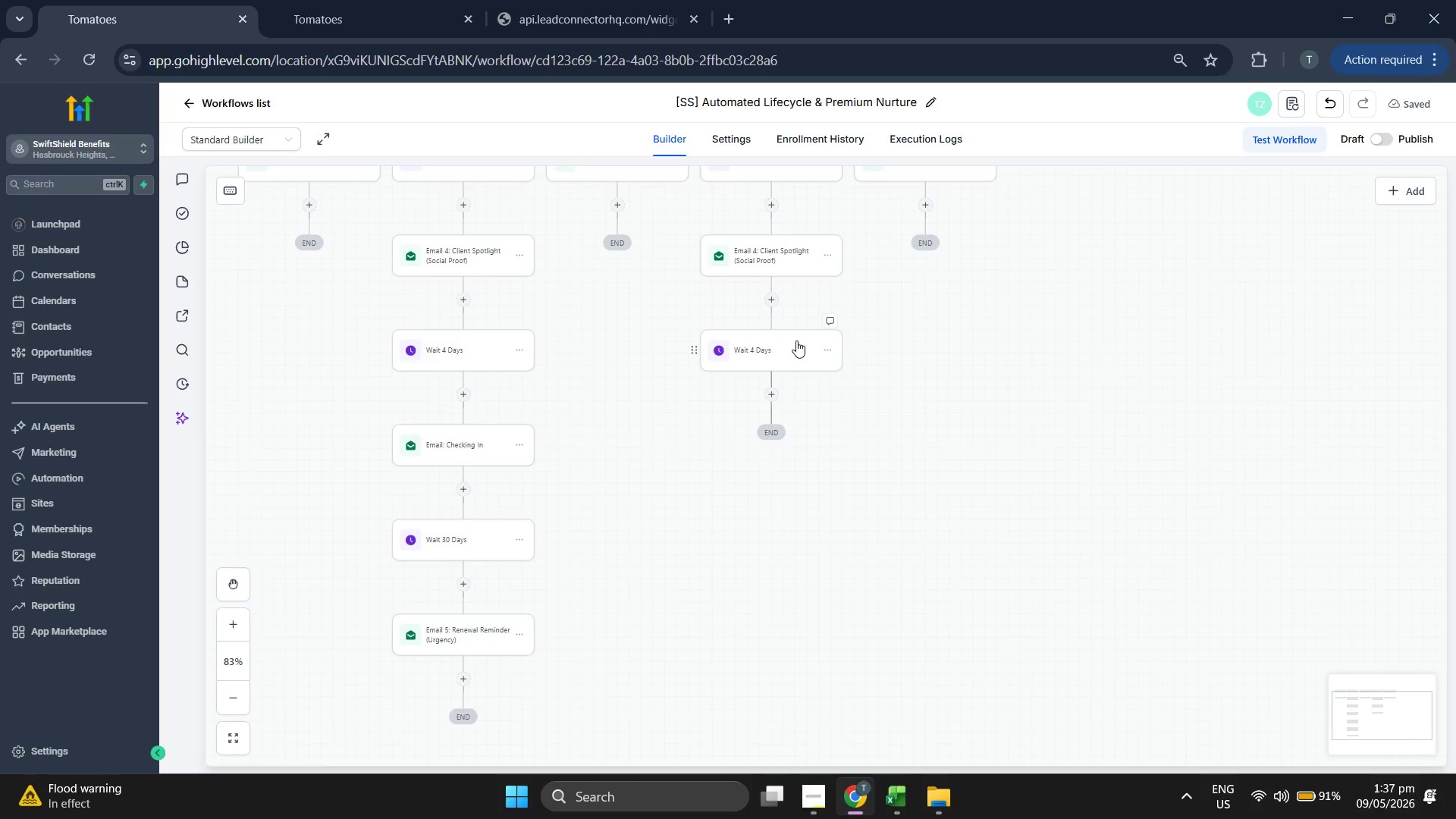 
left_click([774, 393])
 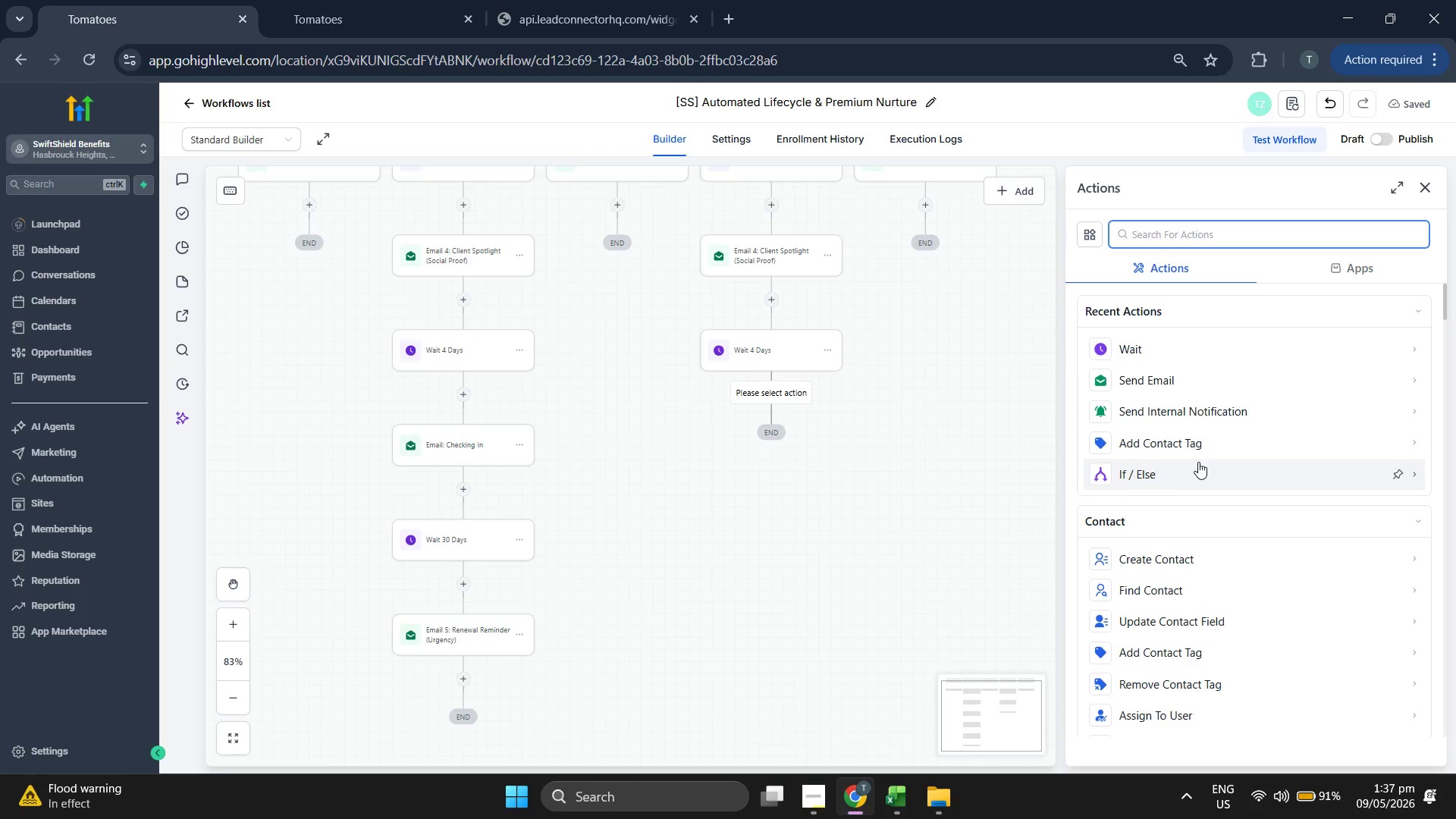 
scroll: coordinate [1198, 462], scroll_direction: down, amount: 5.0
 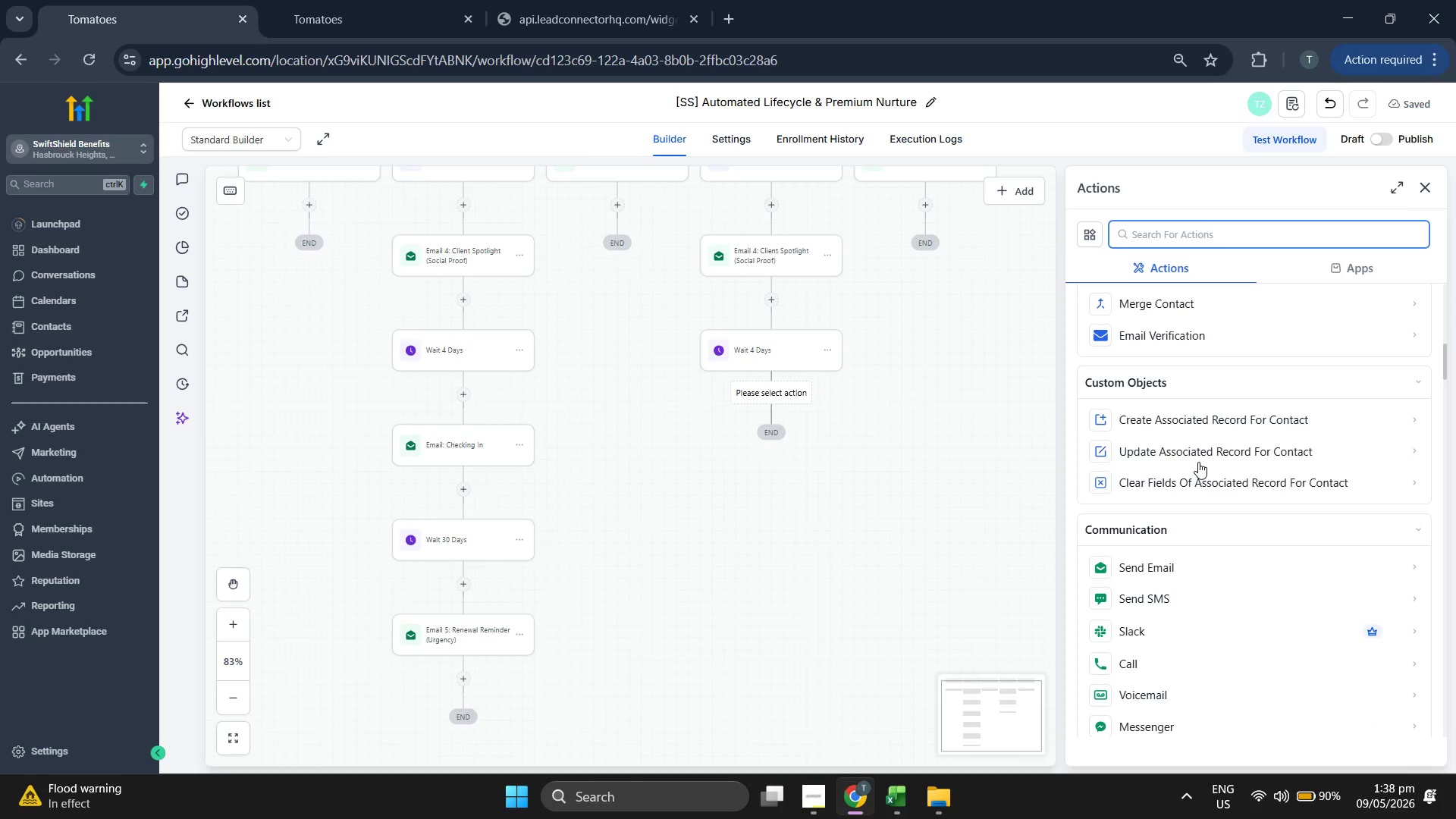 
scroll: coordinate [1198, 462], scroll_direction: down, amount: 3.0
 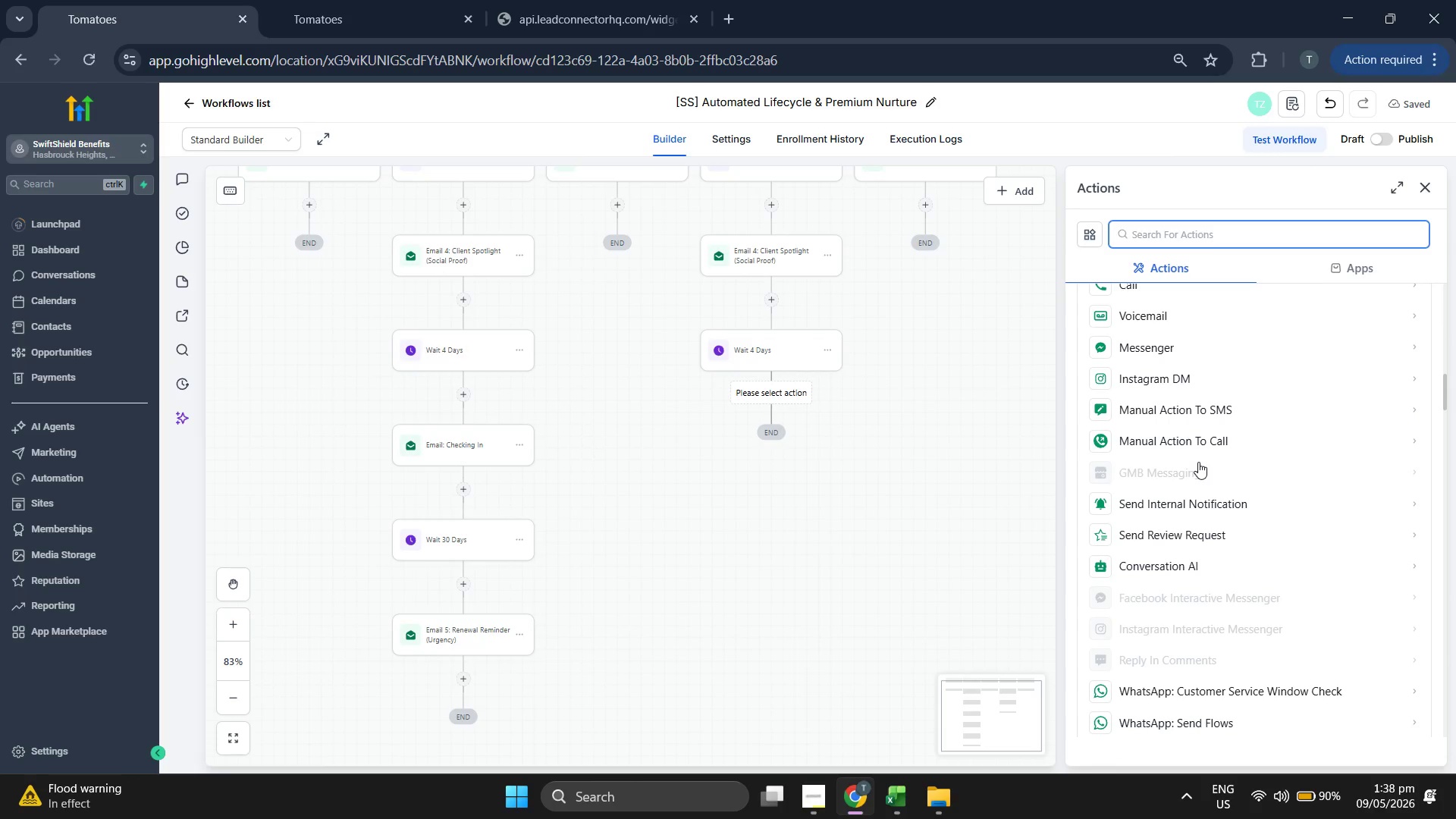 
scroll: coordinate [1198, 462], scroll_direction: up, amount: 1.0
 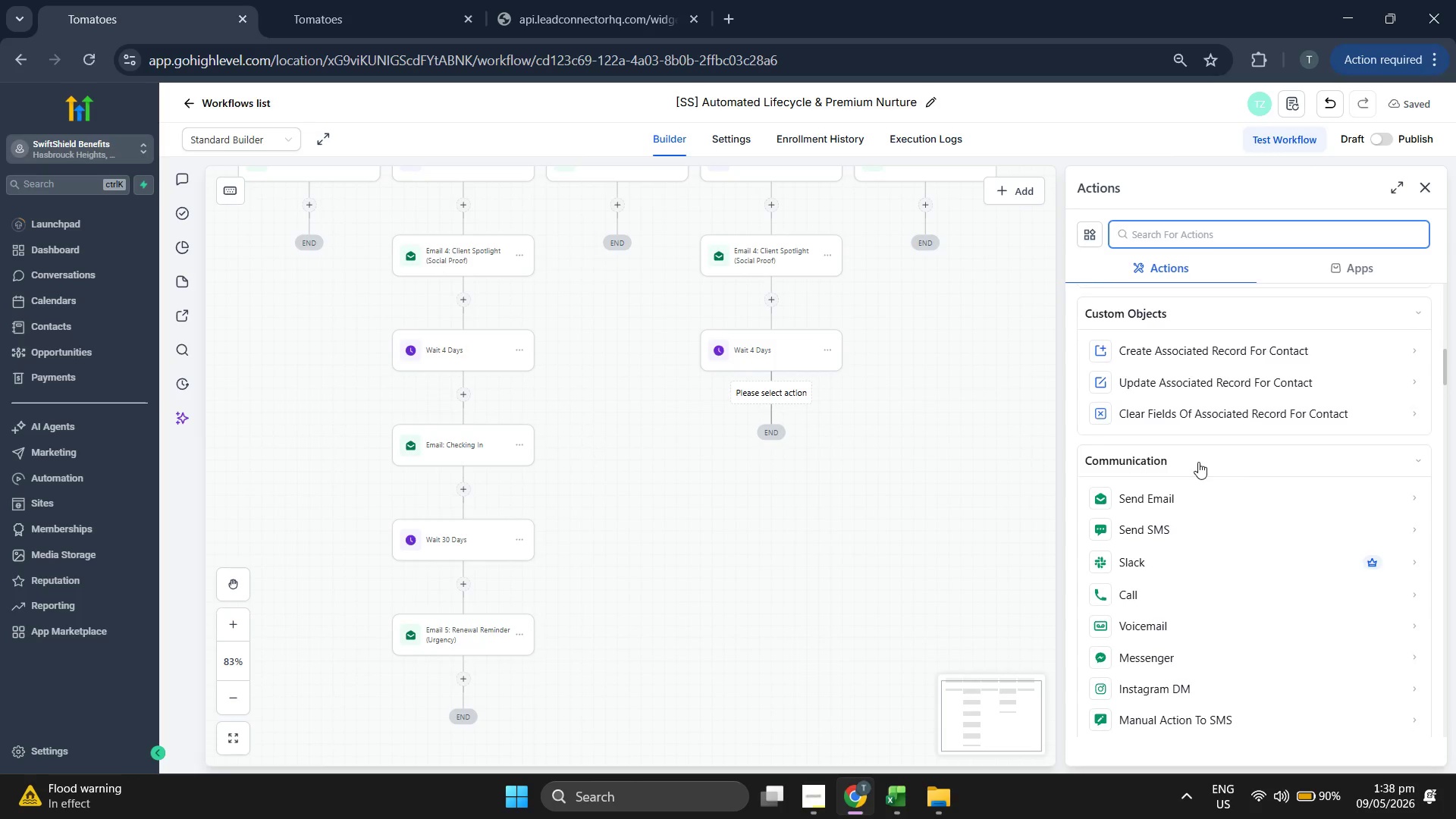 
scroll: coordinate [1198, 462], scroll_direction: down, amount: 2.0
 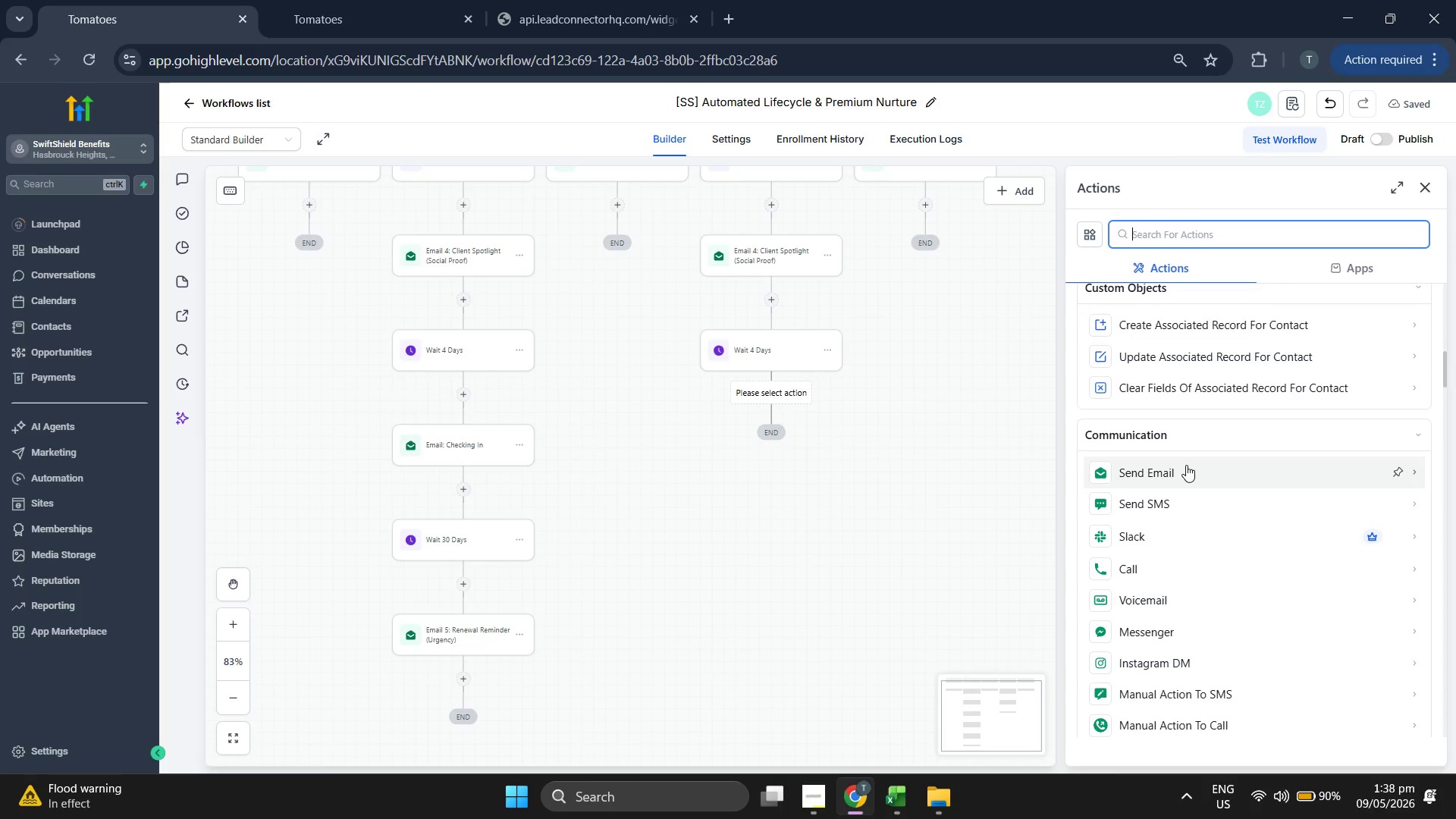 
left_click([1186, 465])
 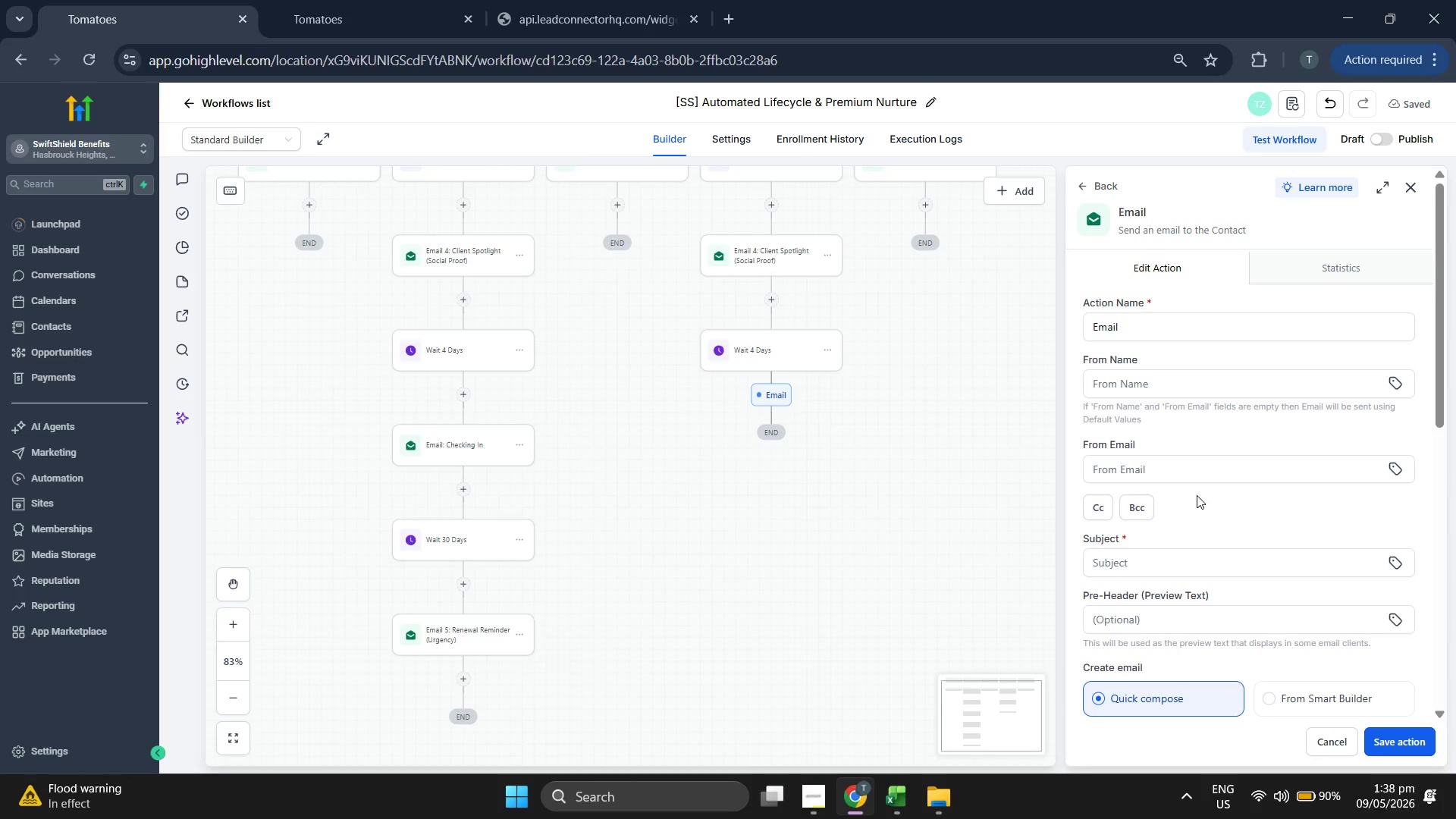 
left_click([1235, 321])
 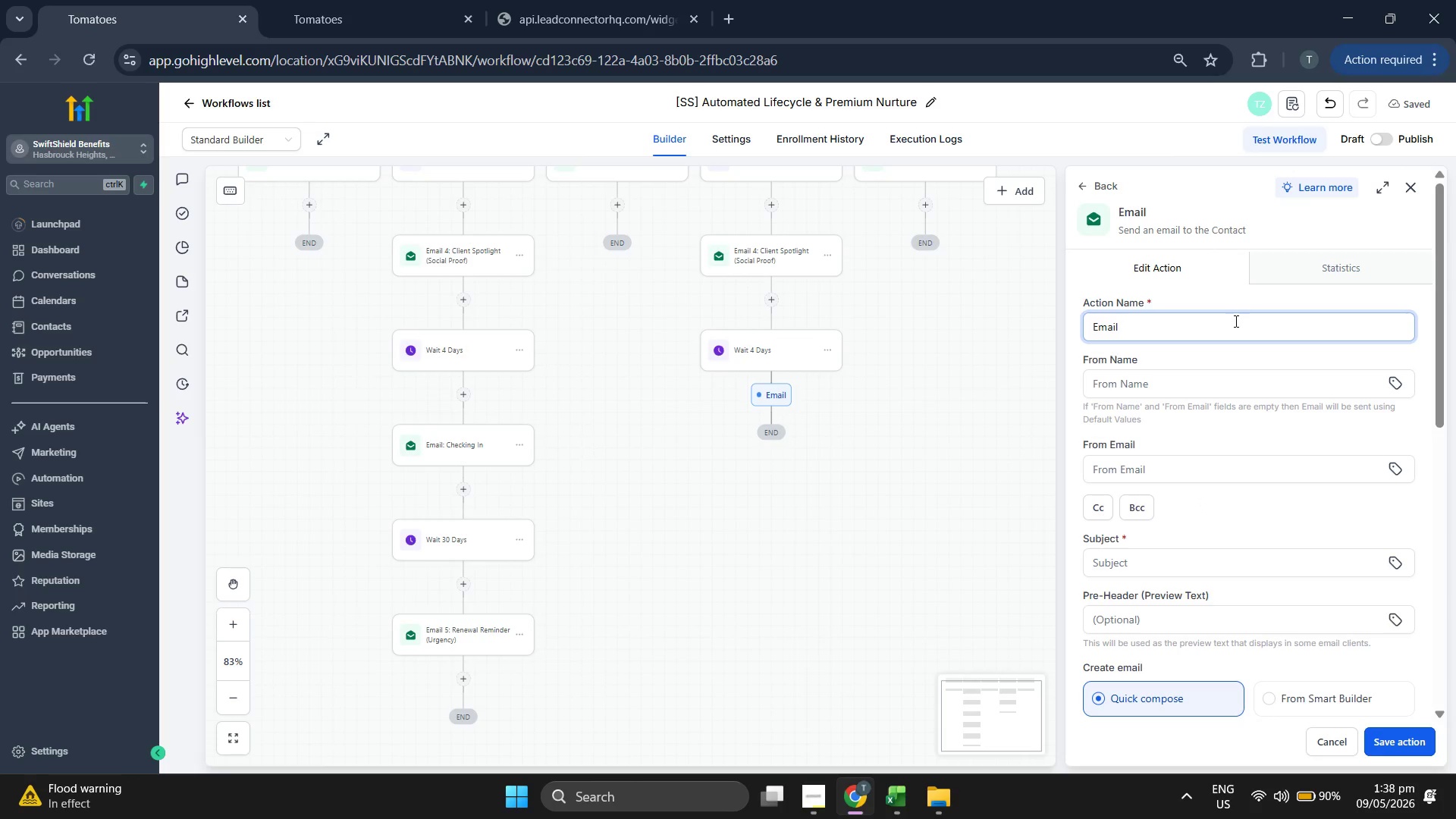 
type(: Checking in)
 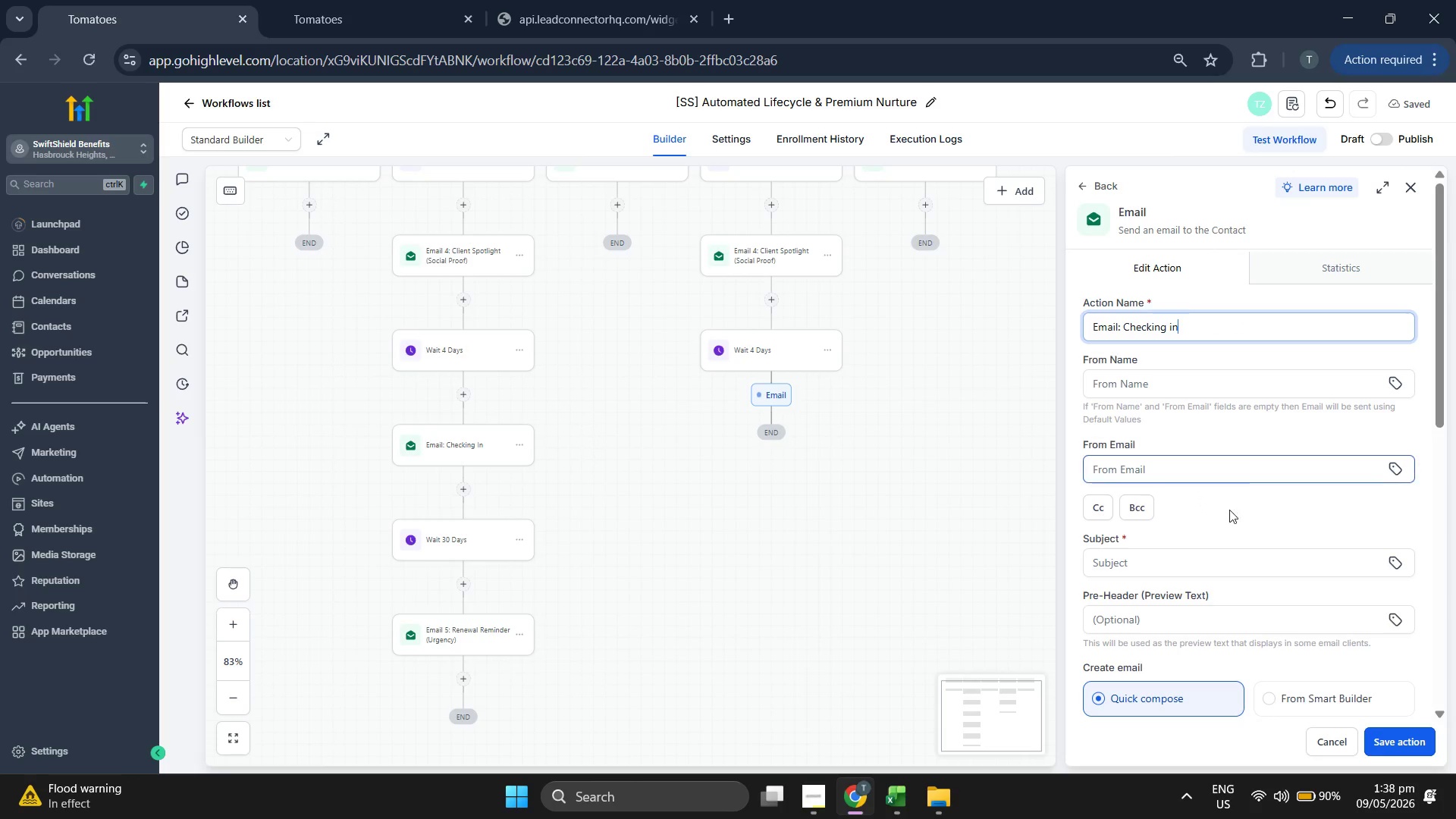 
left_click([1205, 557])
 